 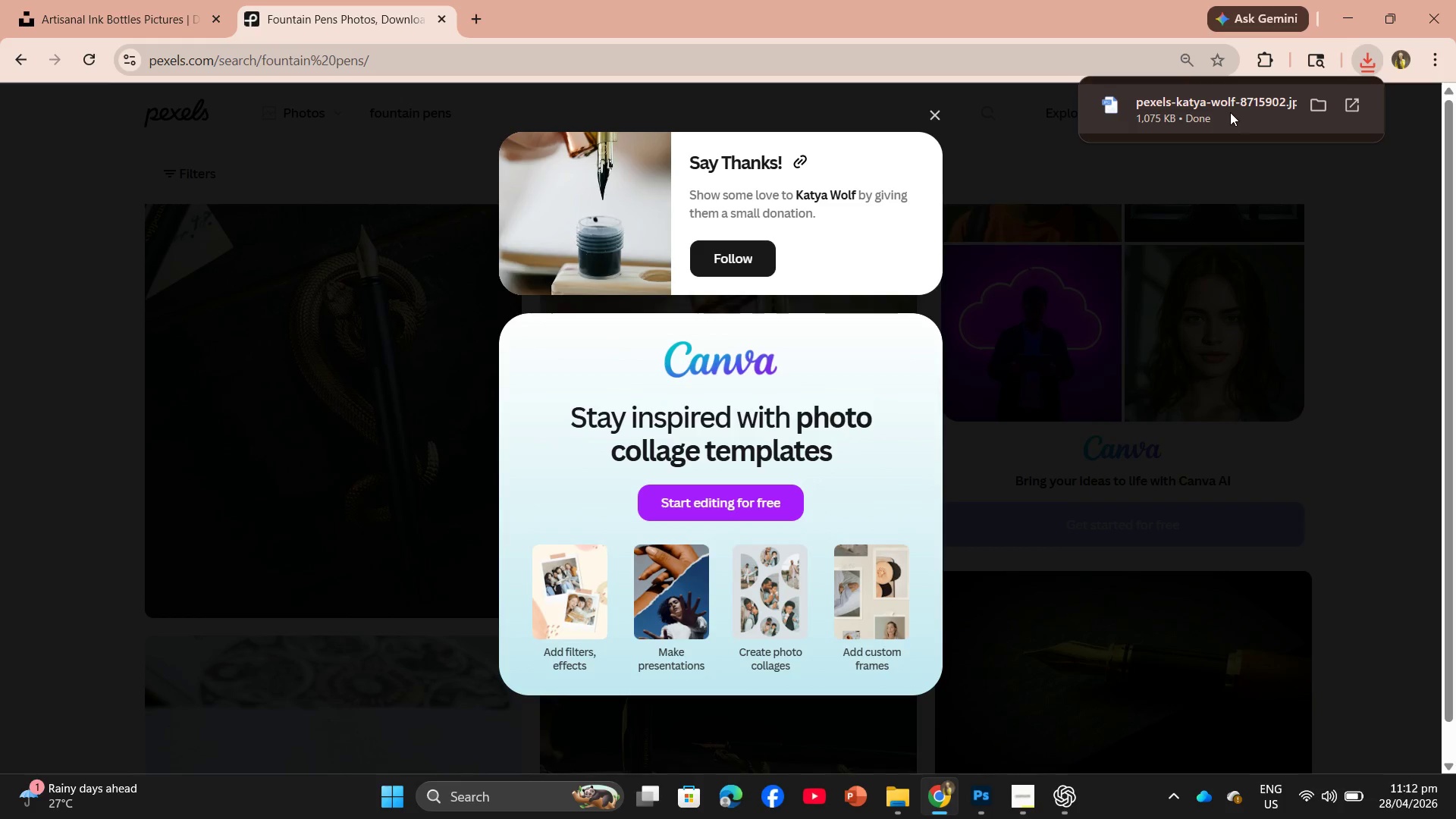 
left_click_drag(start_coordinate=[1213, 115], to_coordinate=[578, 342])
 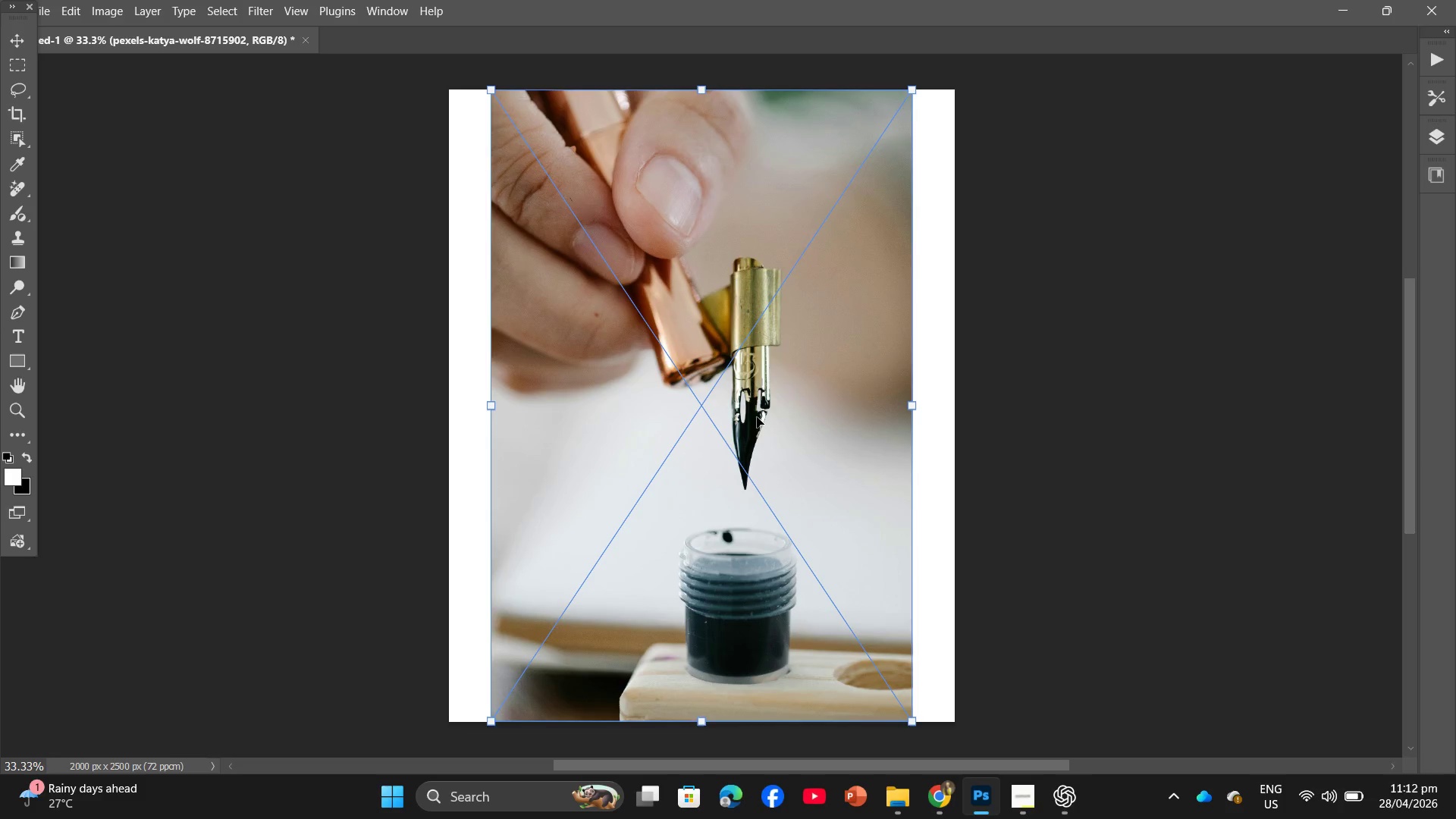 
wait(6.47)
 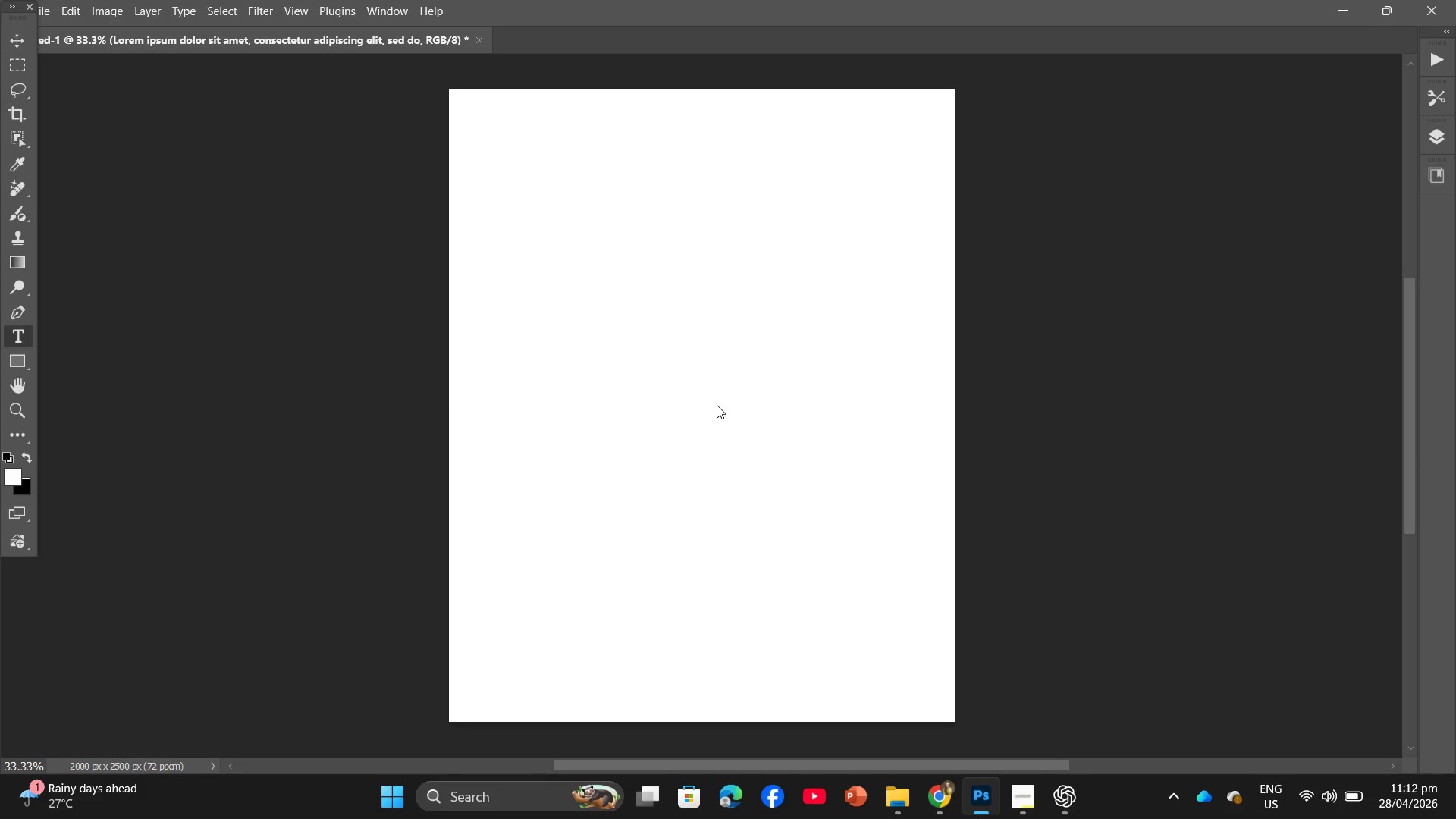 
left_click_drag(start_coordinate=[908, 409], to_coordinate=[954, 413])
 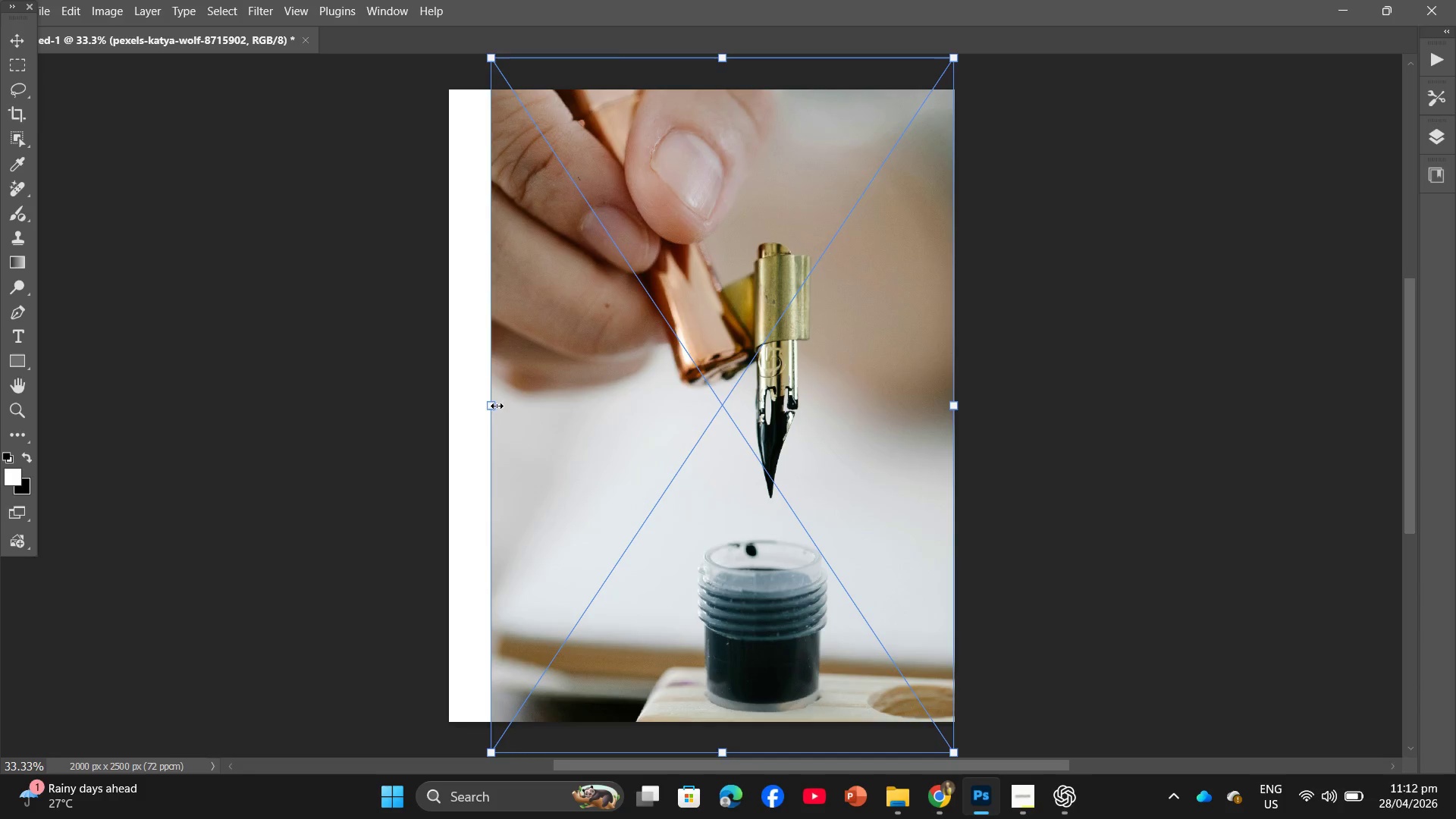 
left_click_drag(start_coordinate=[495, 406], to_coordinate=[456, 417])
 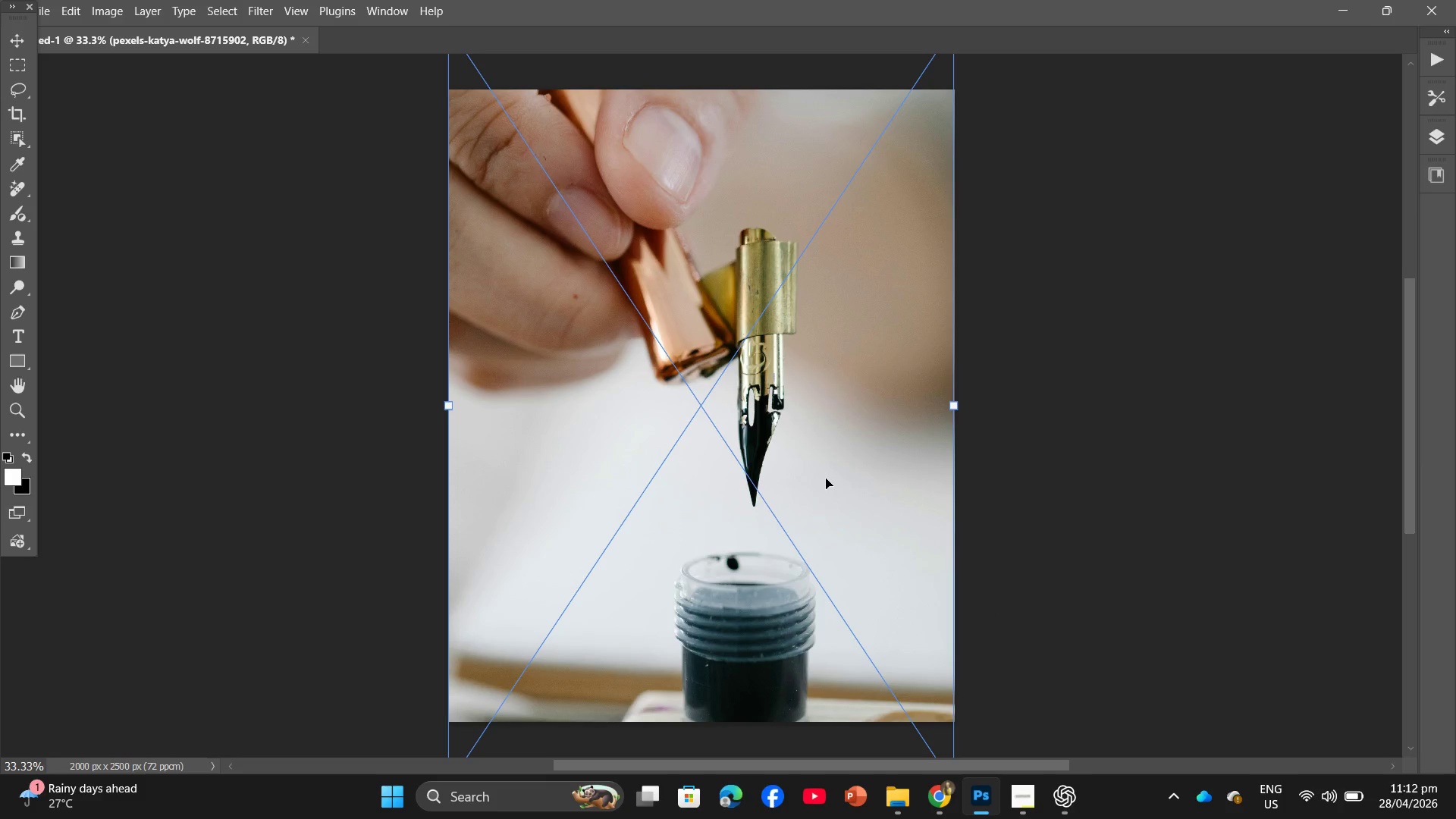 
wait(13.25)
 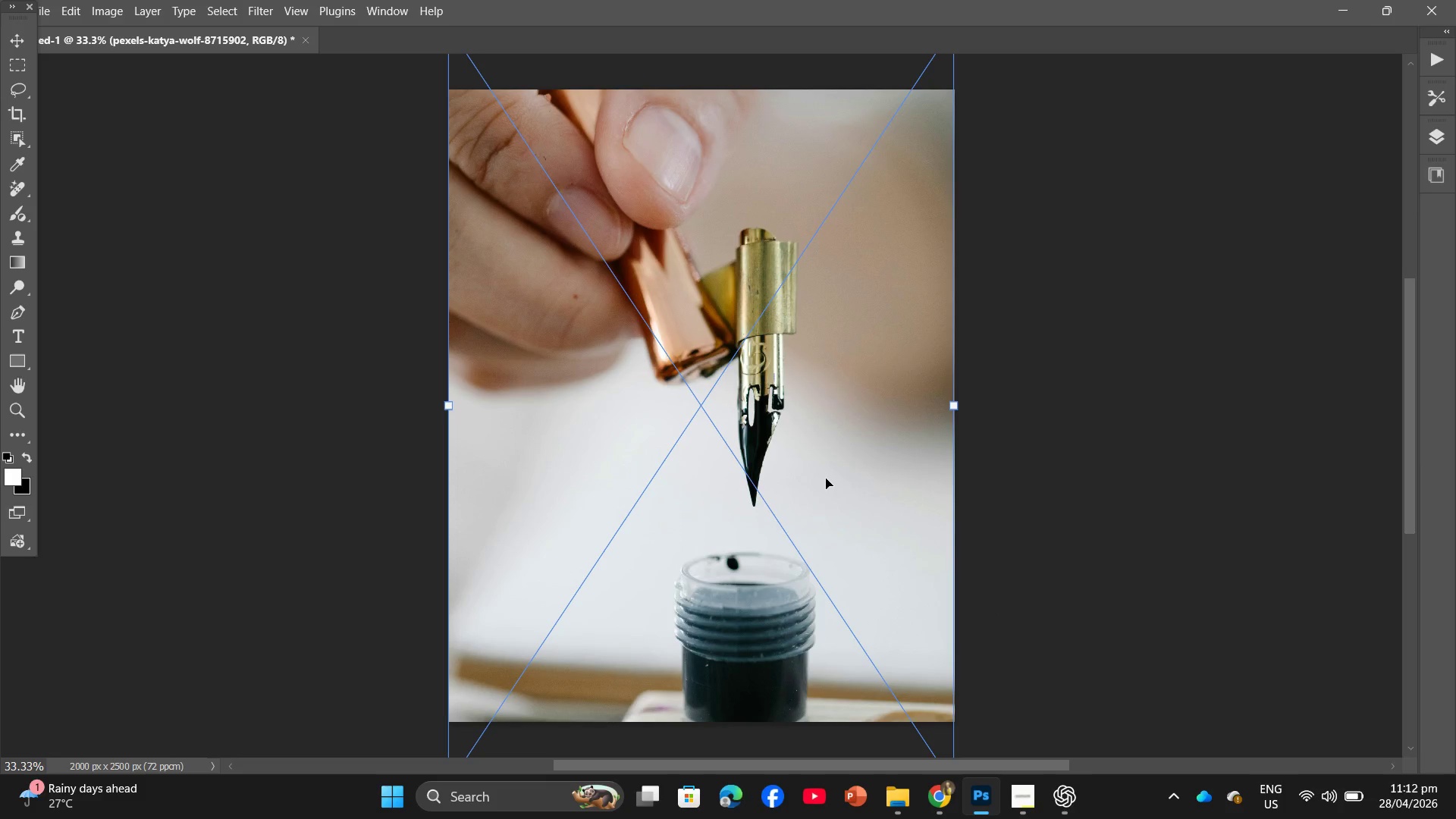 
hold_key(key=AltLeft, duration=3.34)
scroll: coordinate [753, 464], scroll_direction: up, amount: 7.0
 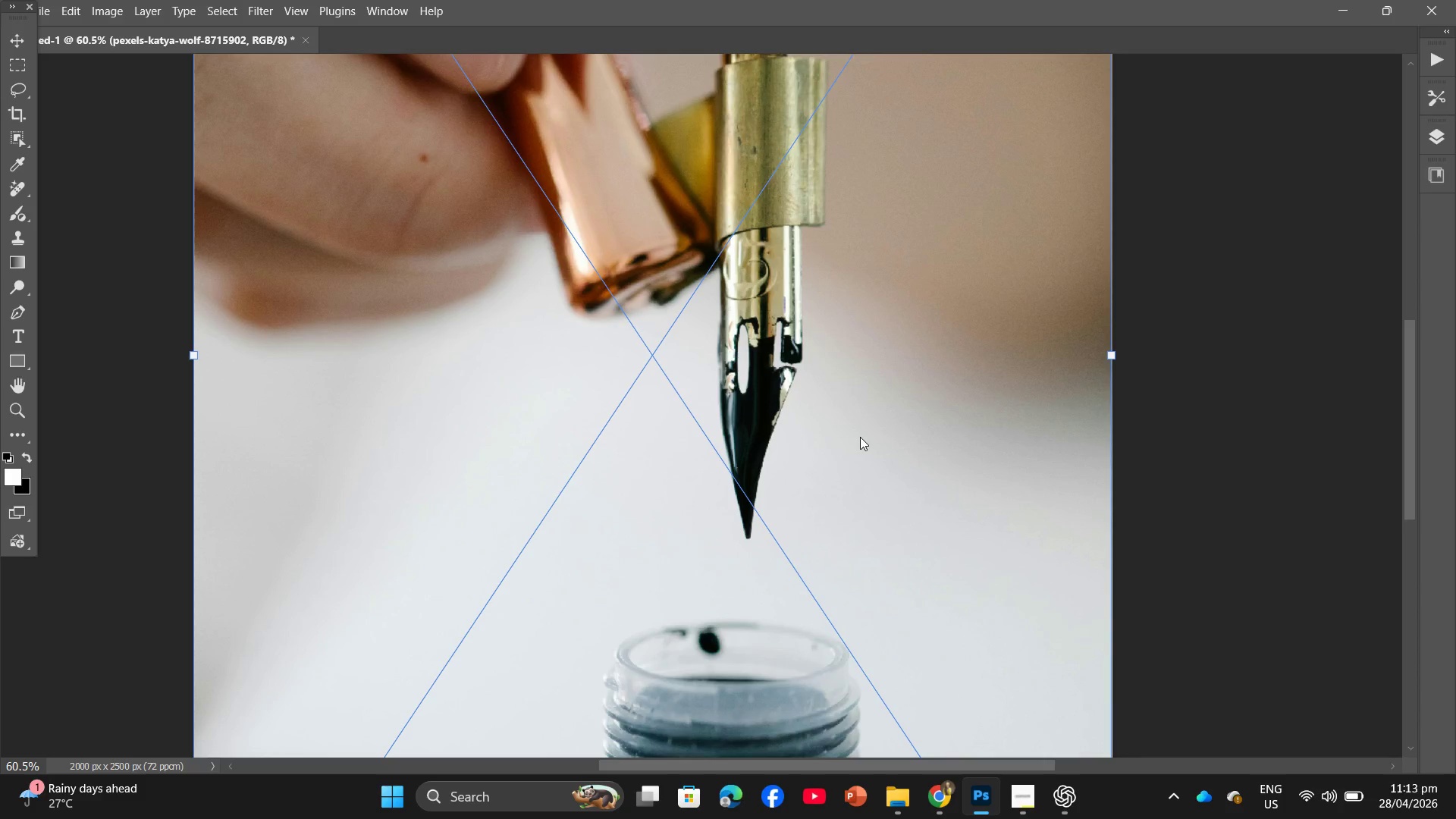 
key(PrintScreen)
 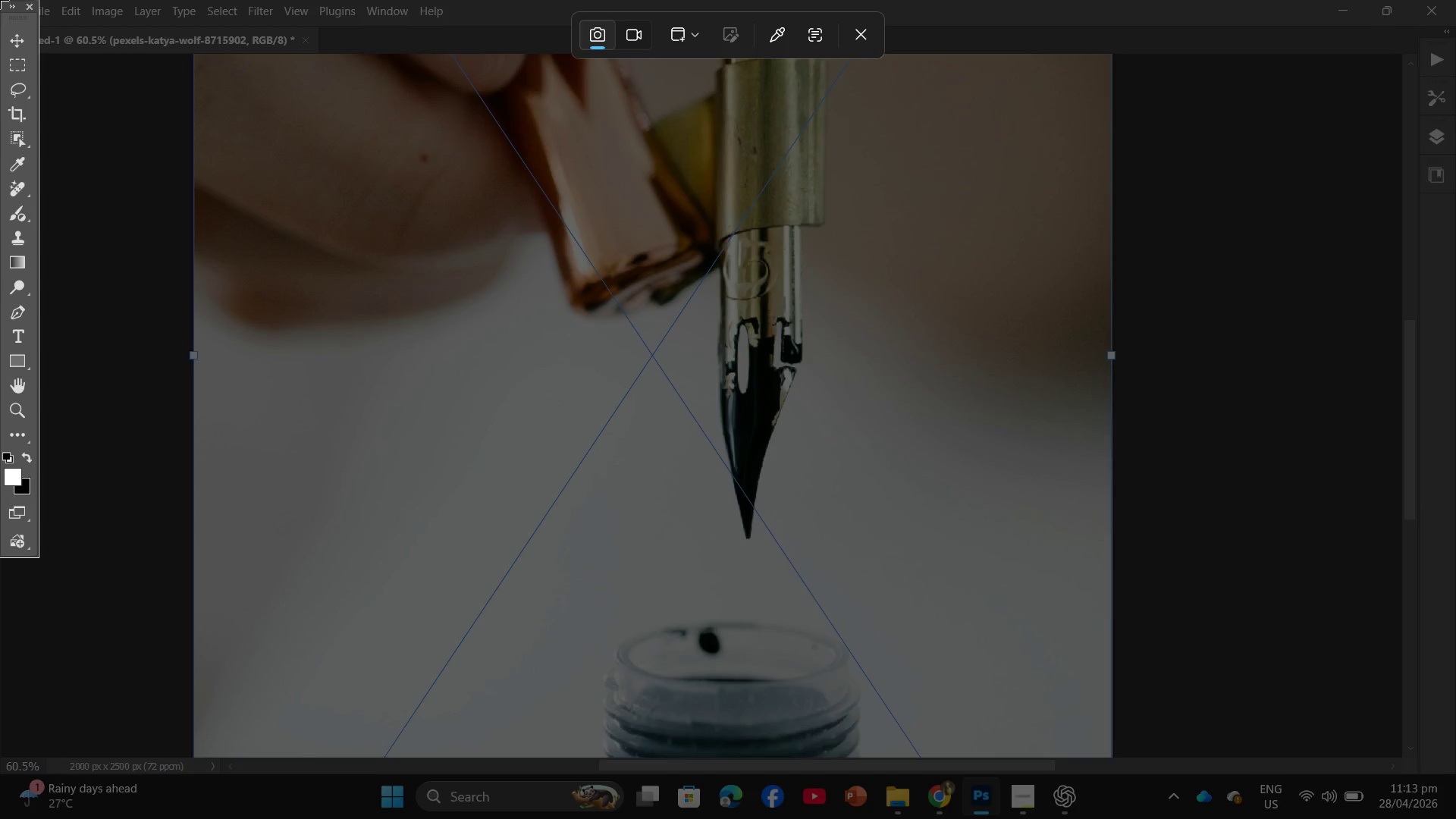 
left_click_drag(start_coordinate=[2, 0], to_coordinate=[1409, 748])
 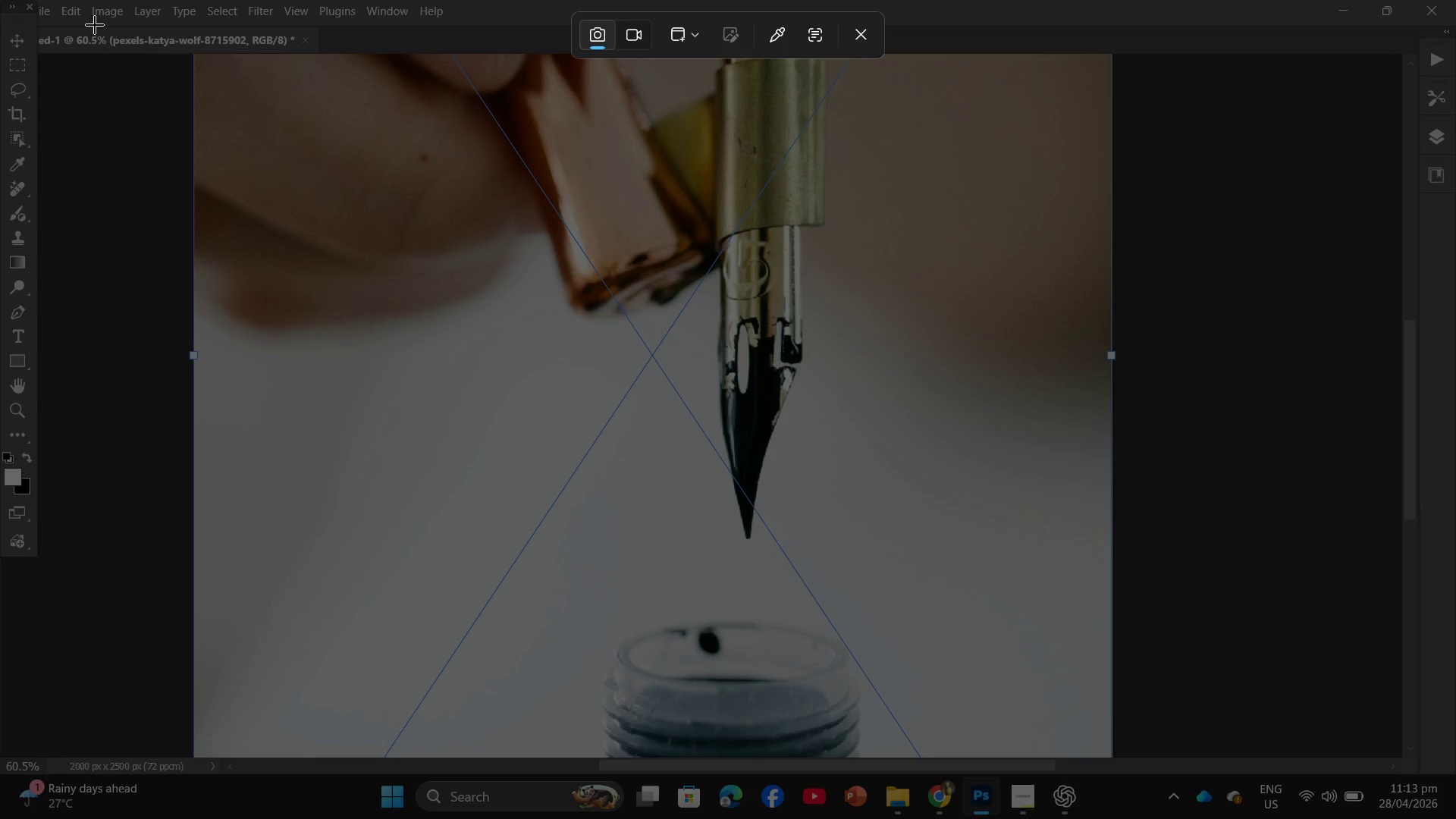 
left_click_drag(start_coordinate=[0, 4], to_coordinate=[1422, 767])
 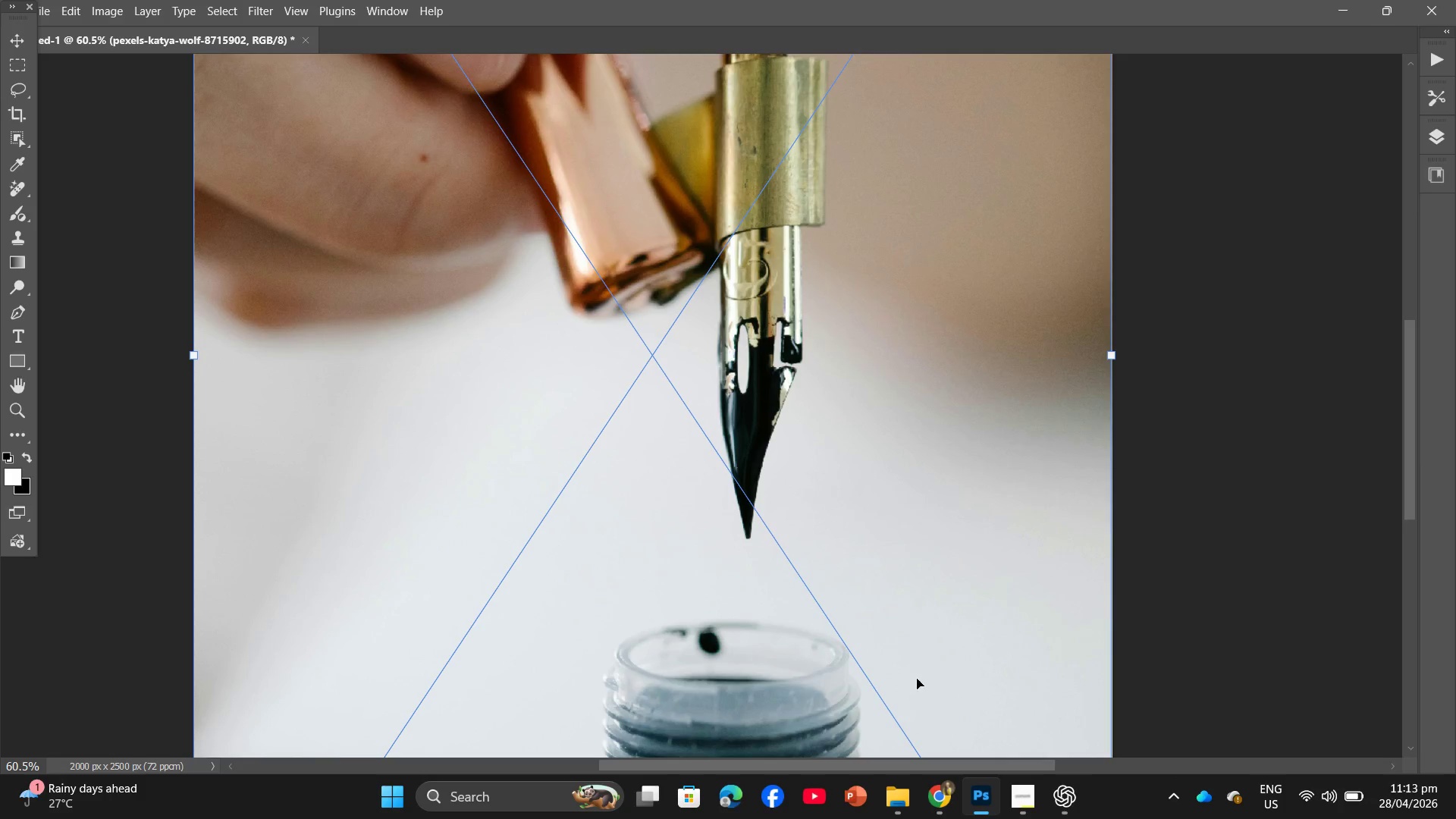 
hold_key(key=AltLeft, duration=1.62)
scroll: coordinate [811, 573], scroll_direction: down, amount: 11.0
 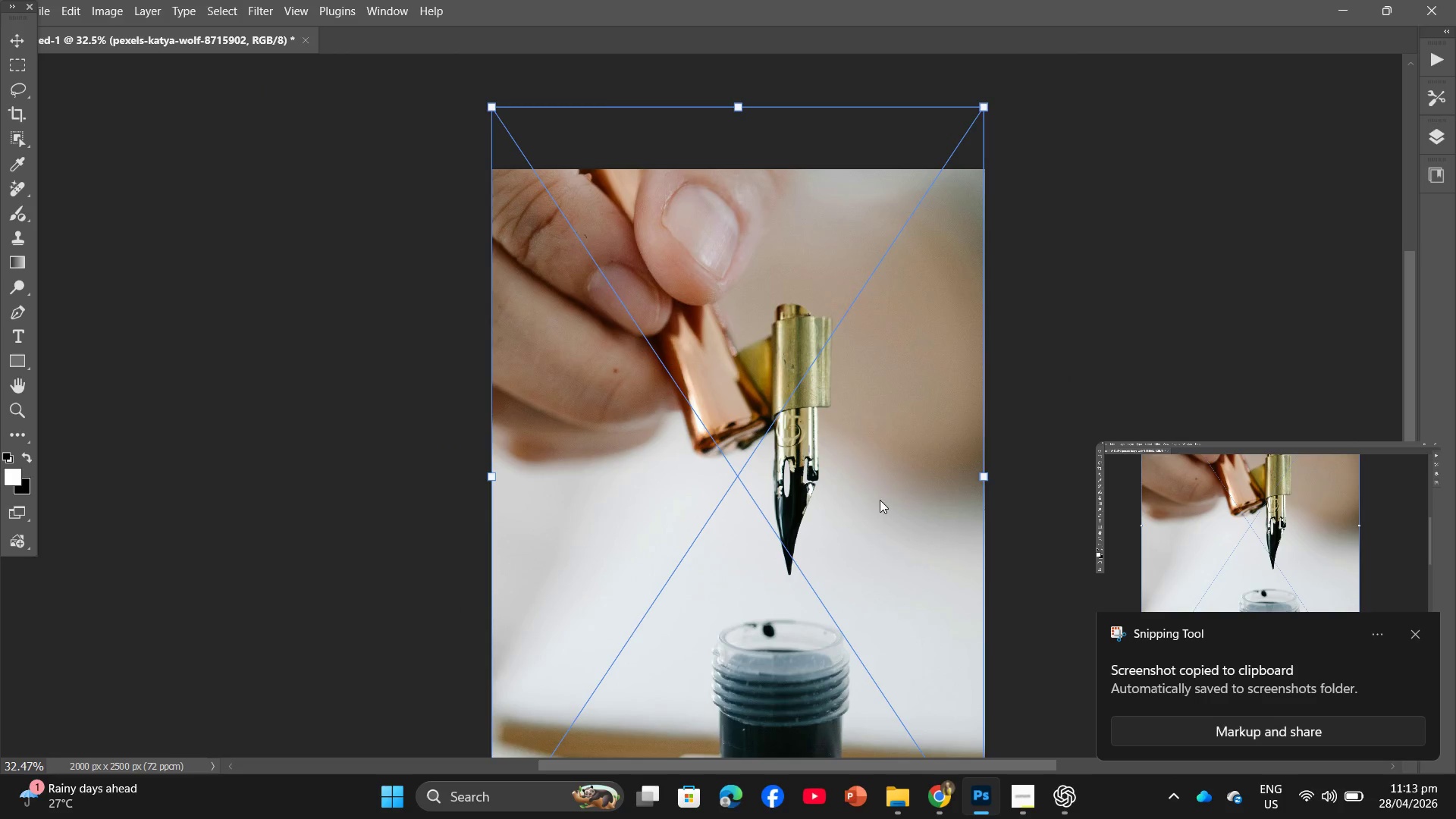 
hold_key(key=AltLeft, duration=0.92)
scroll: coordinate [838, 494], scroll_direction: up, amount: 3.0
 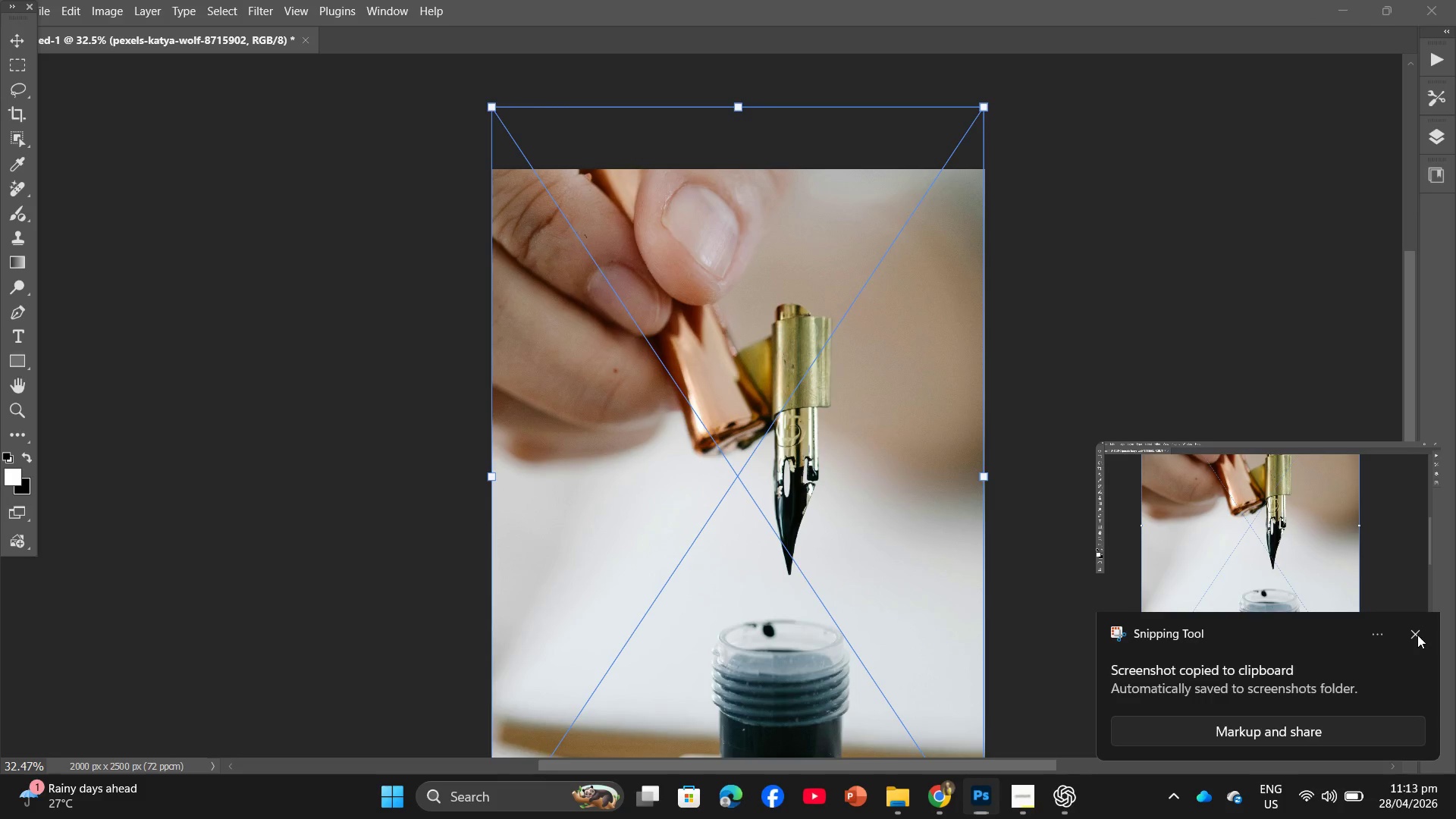 
hold_key(key=AltLeft, duration=3.11)
scroll: coordinate [915, 529], scroll_direction: up, amount: 9.0
 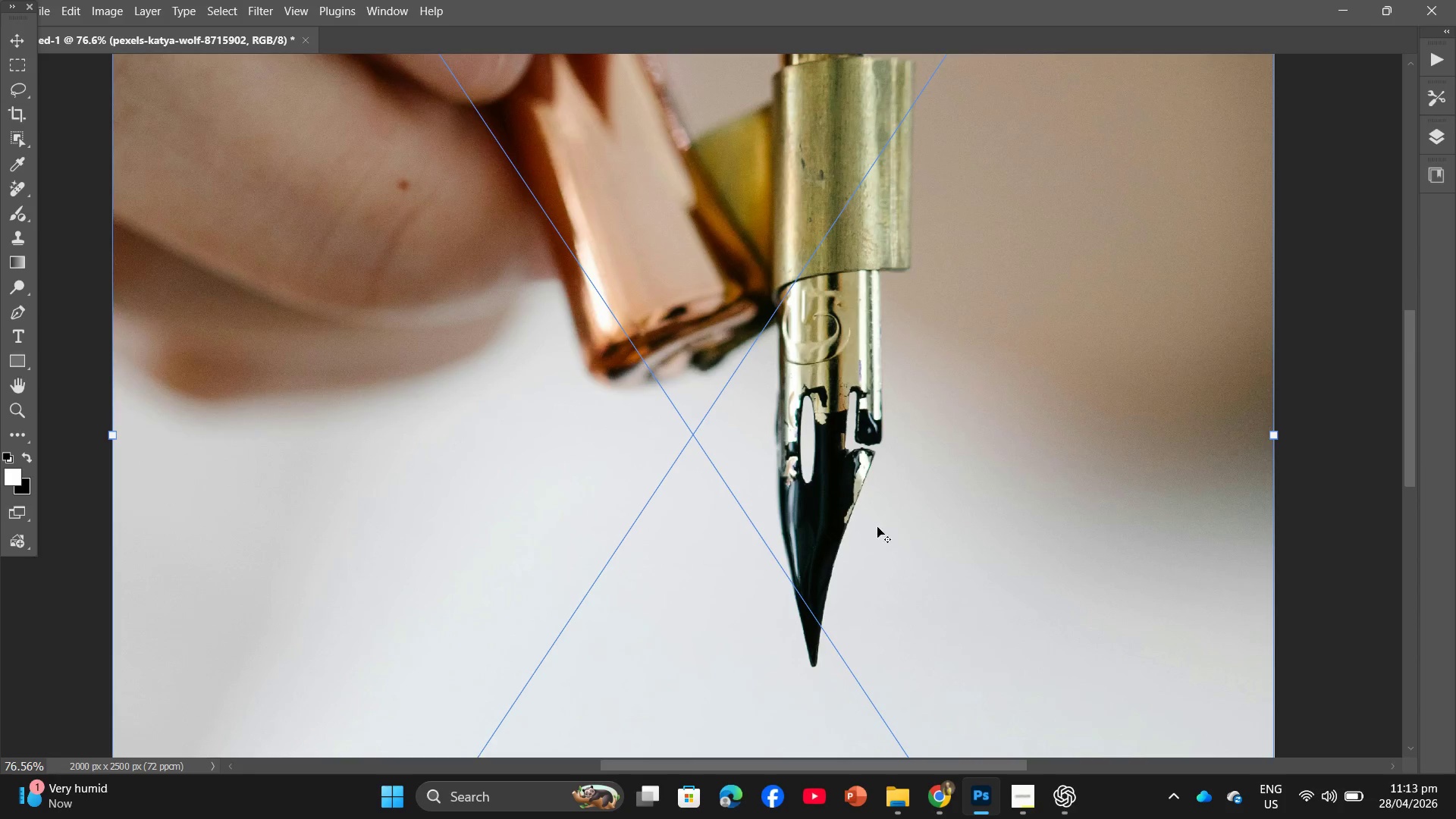 
scroll: coordinate [865, 527], scroll_direction: down, amount: 2.0
 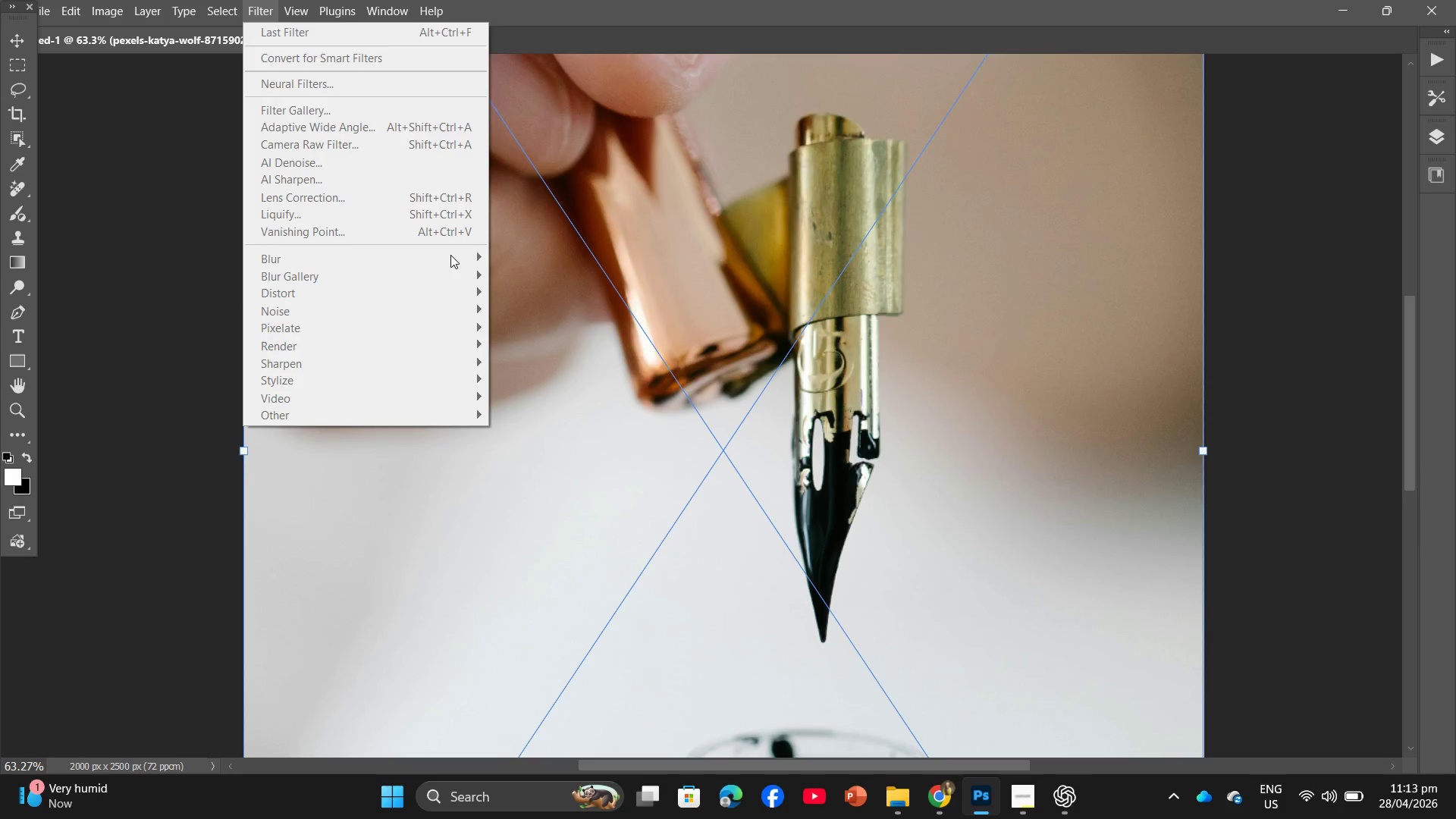 
wait(5.24)
 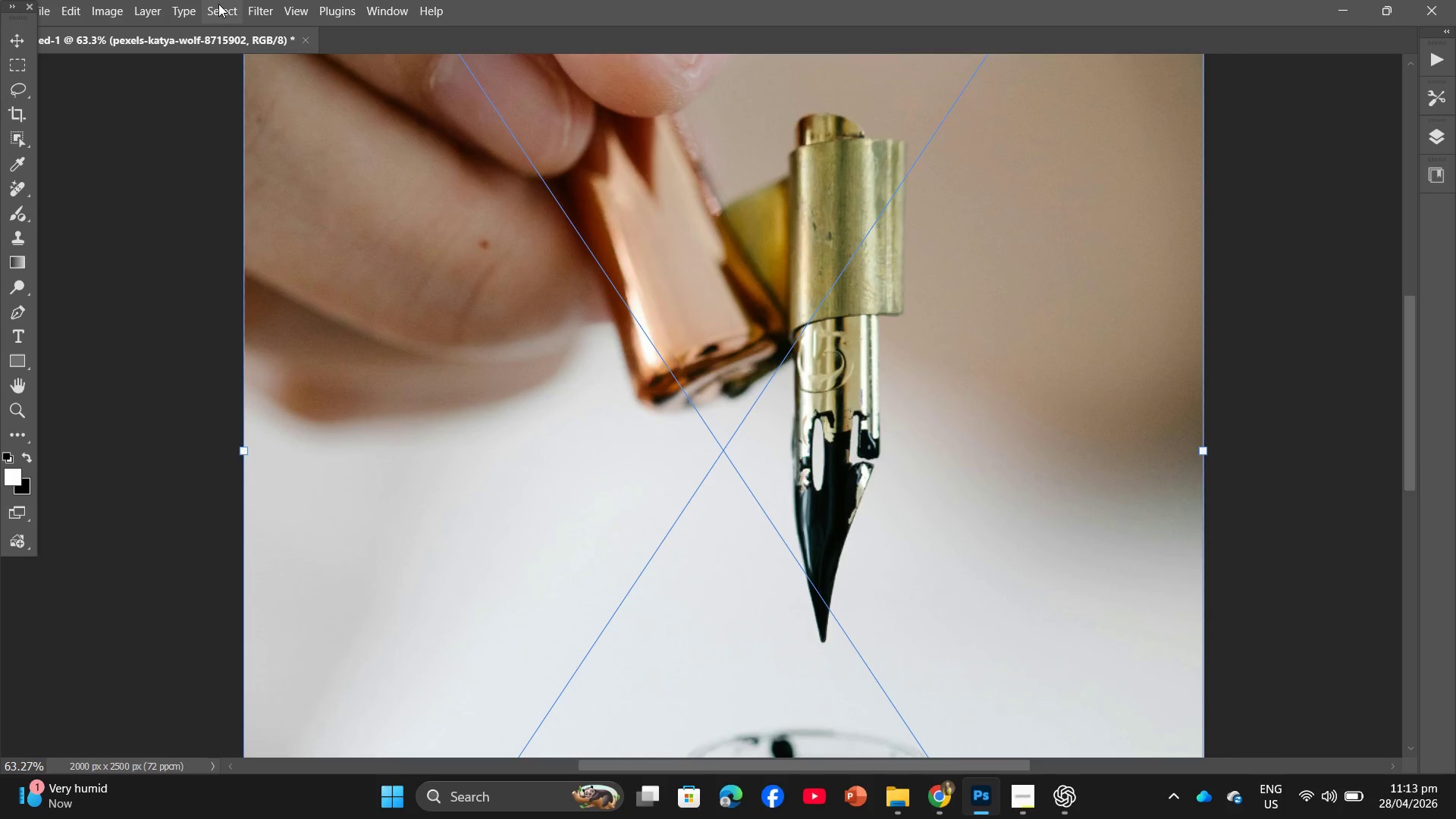 
key(Enter)
 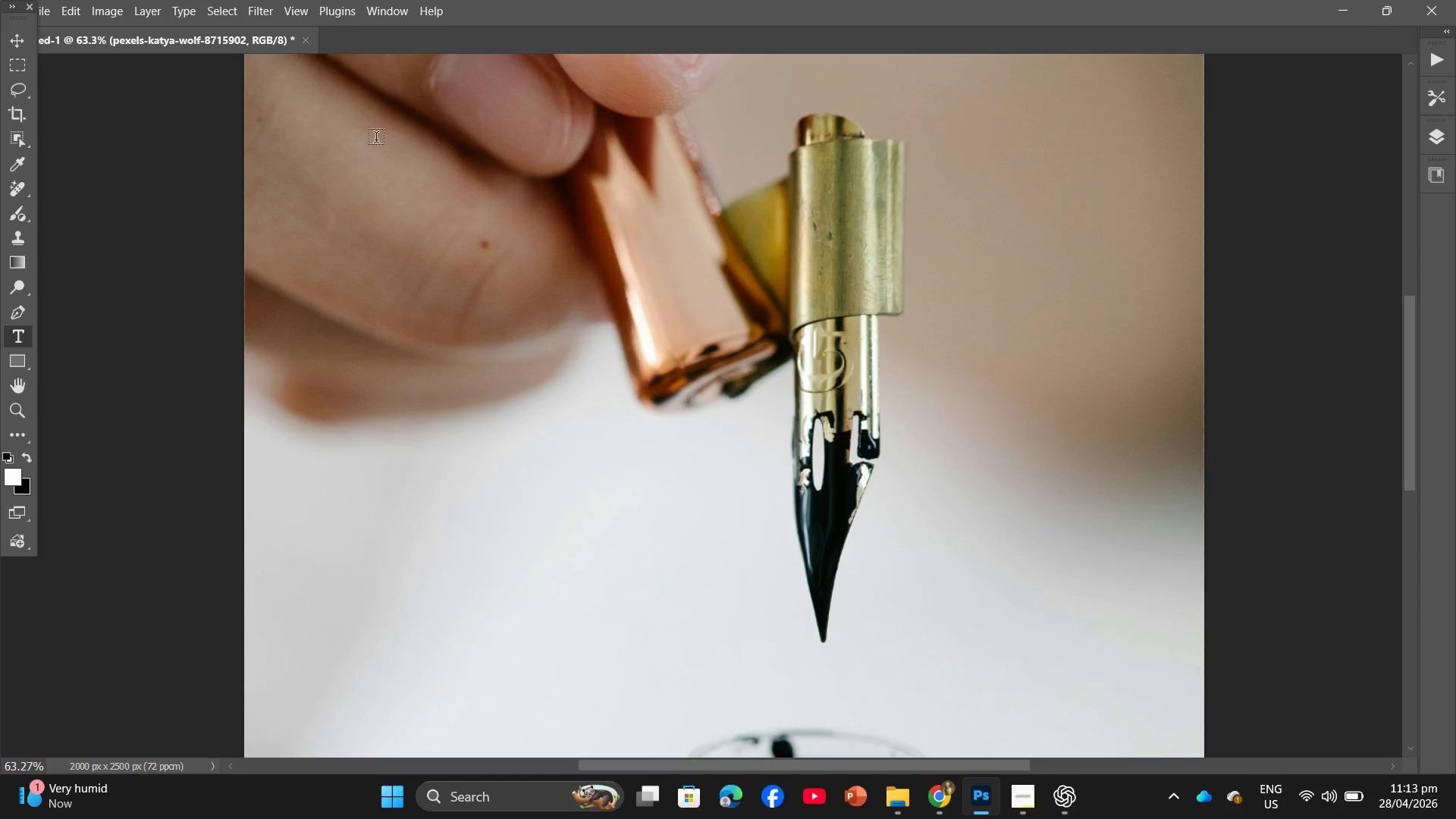 
mouse_move([247, 19])
 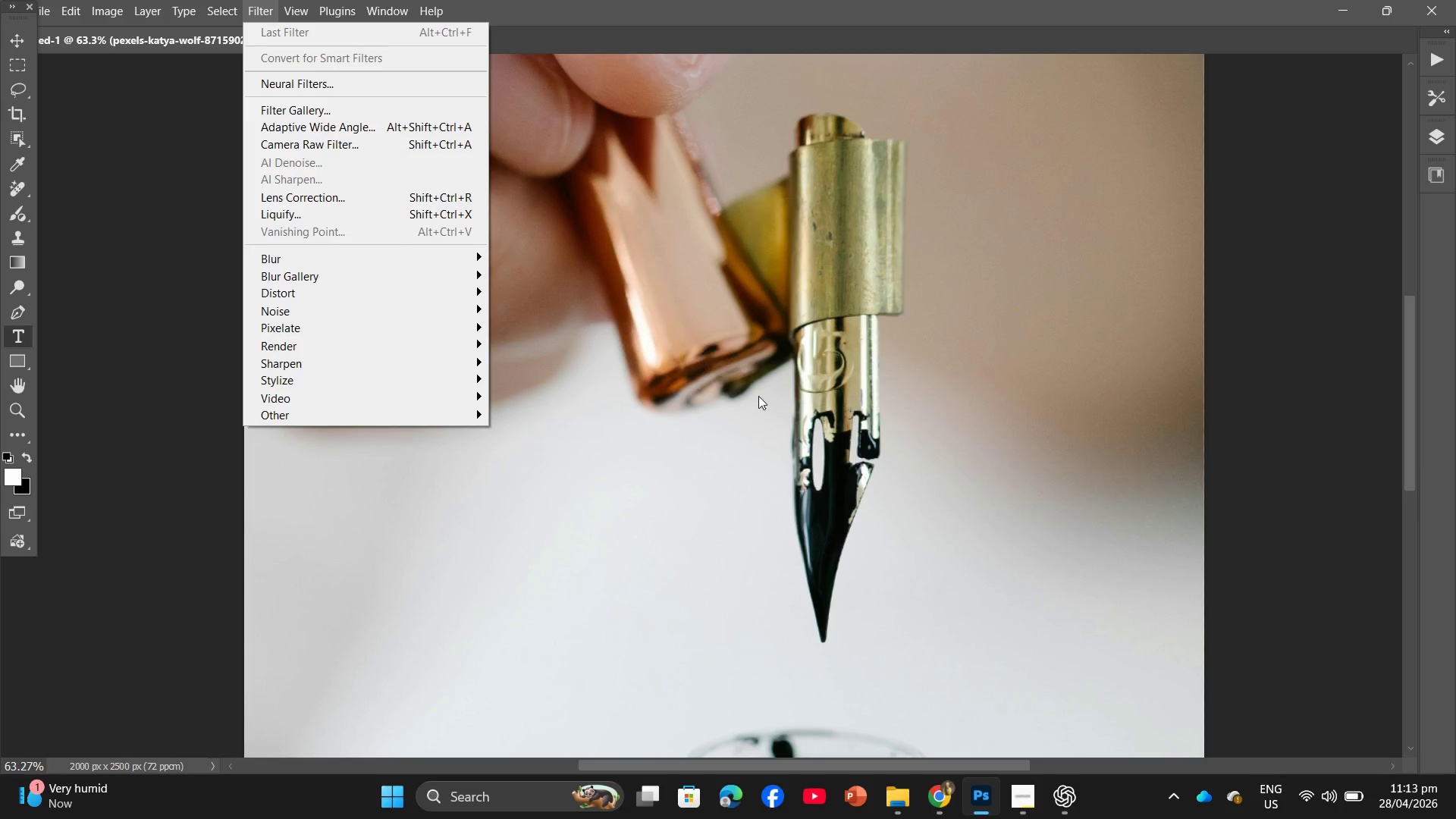 
left_click([766, 397])
 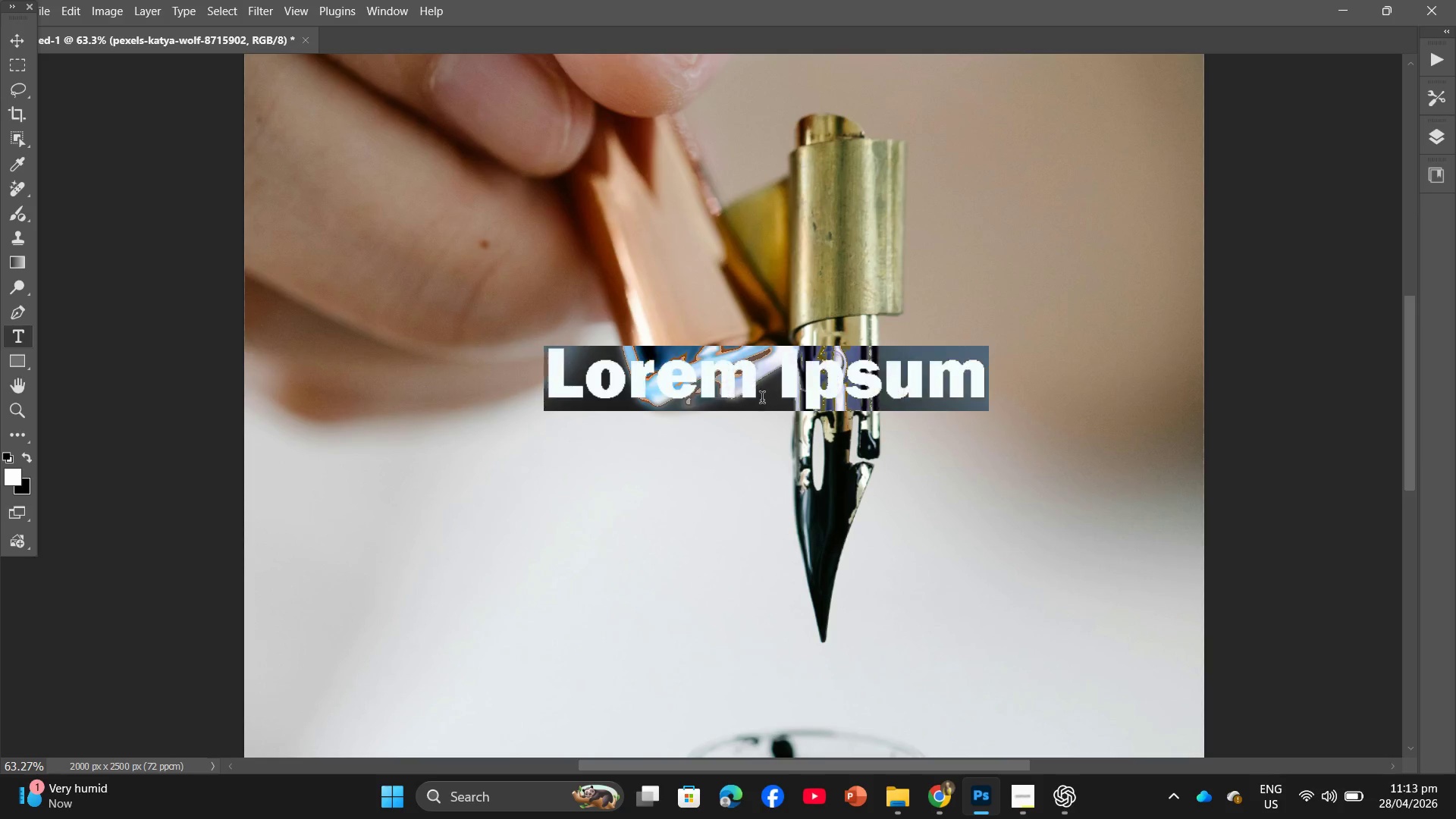 
hold_key(key=AltLeft, duration=0.95)
scroll: coordinate [739, 388], scroll_direction: down, amount: 4.0
 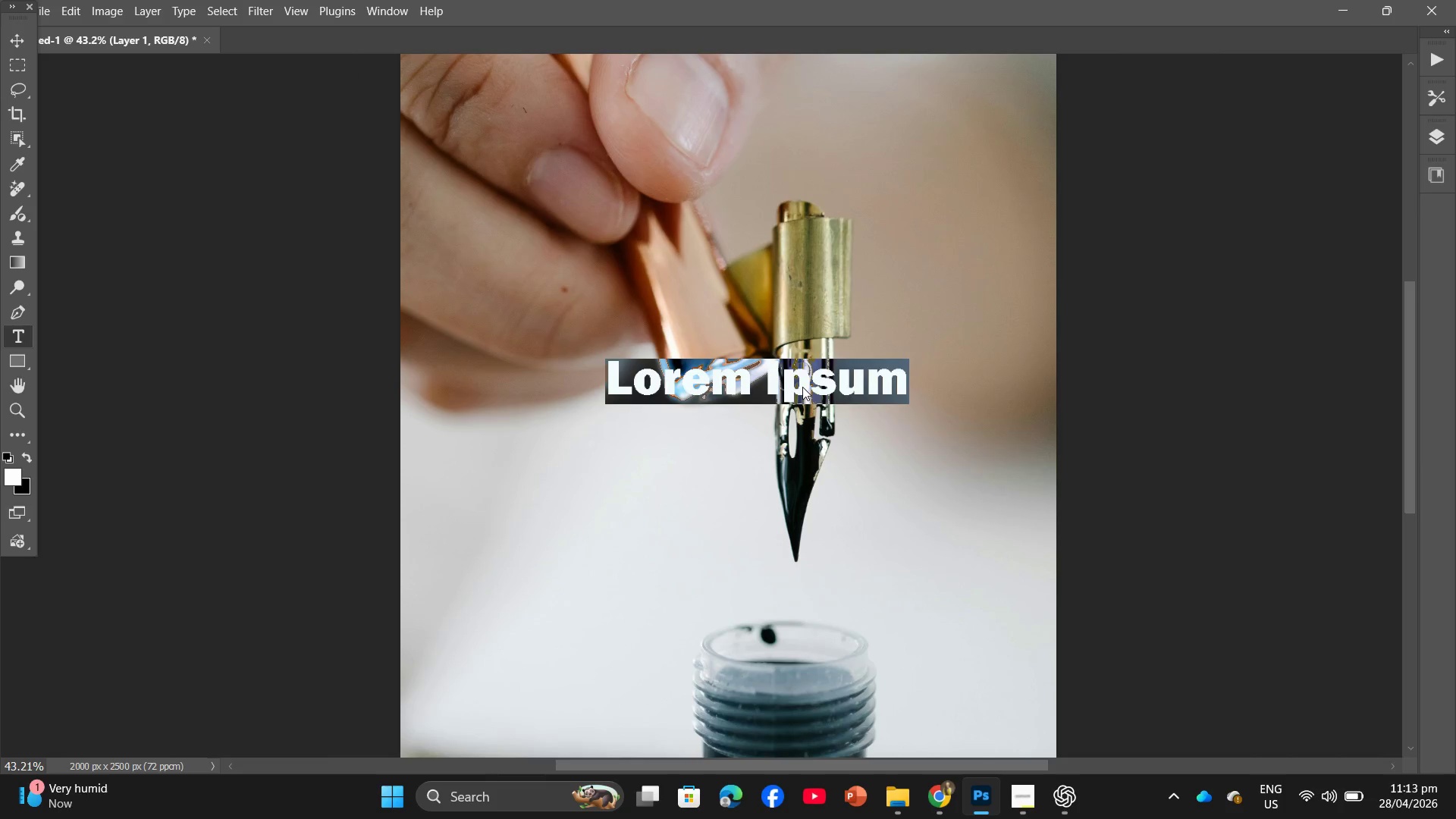 
key(Control+Z)
 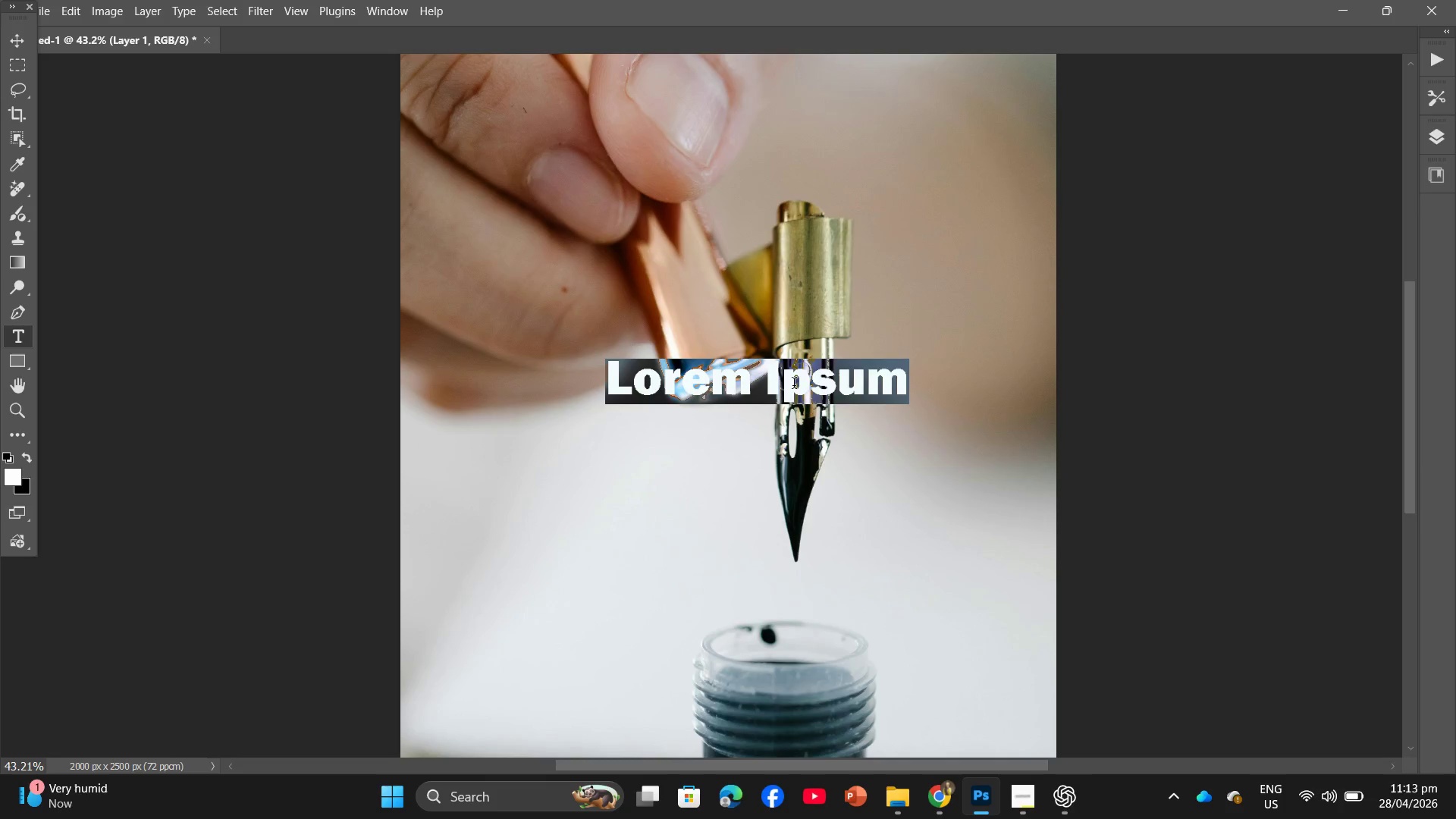 
key(Control+ControlLeft)
 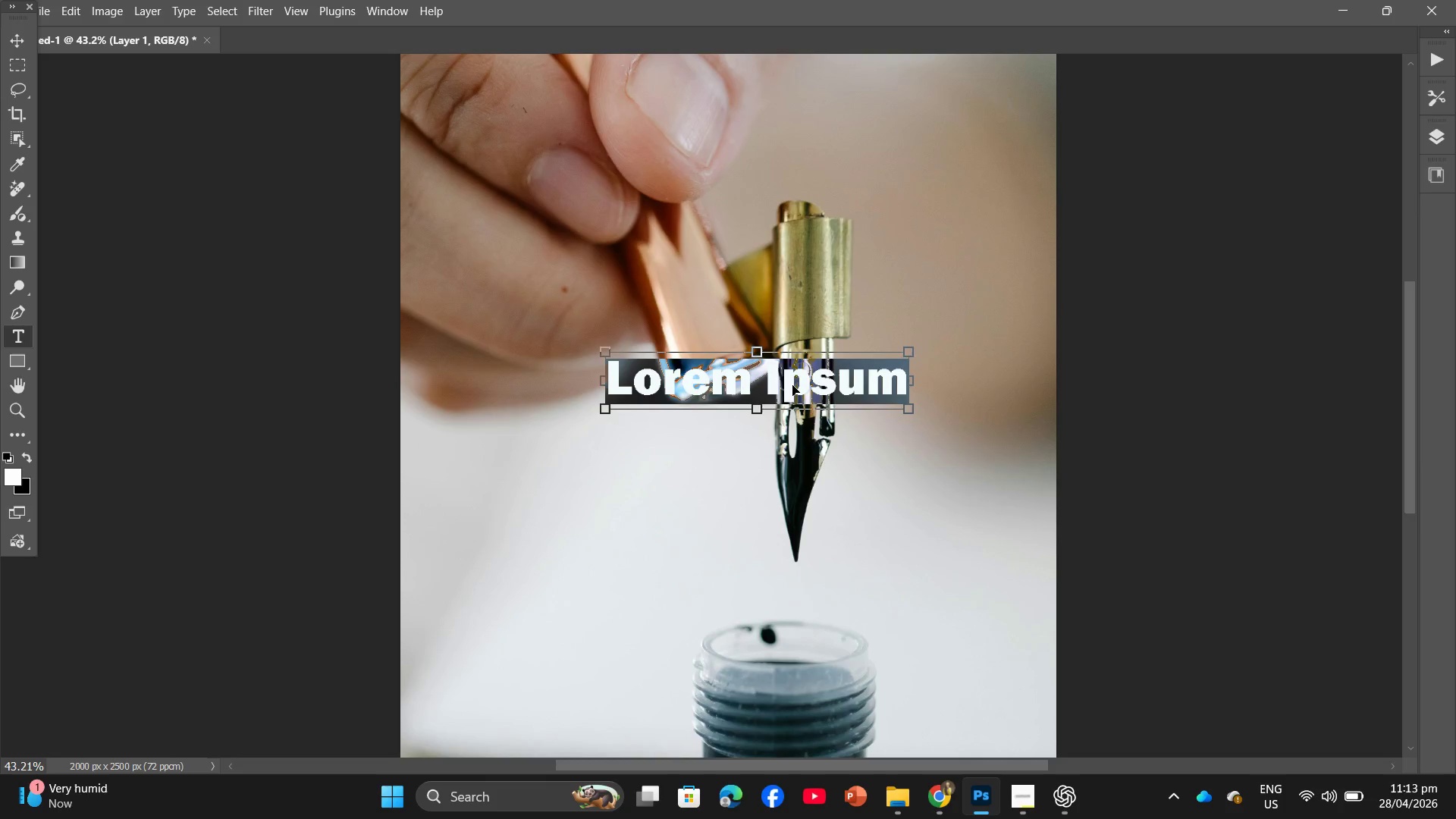 
key(Control+Z)
 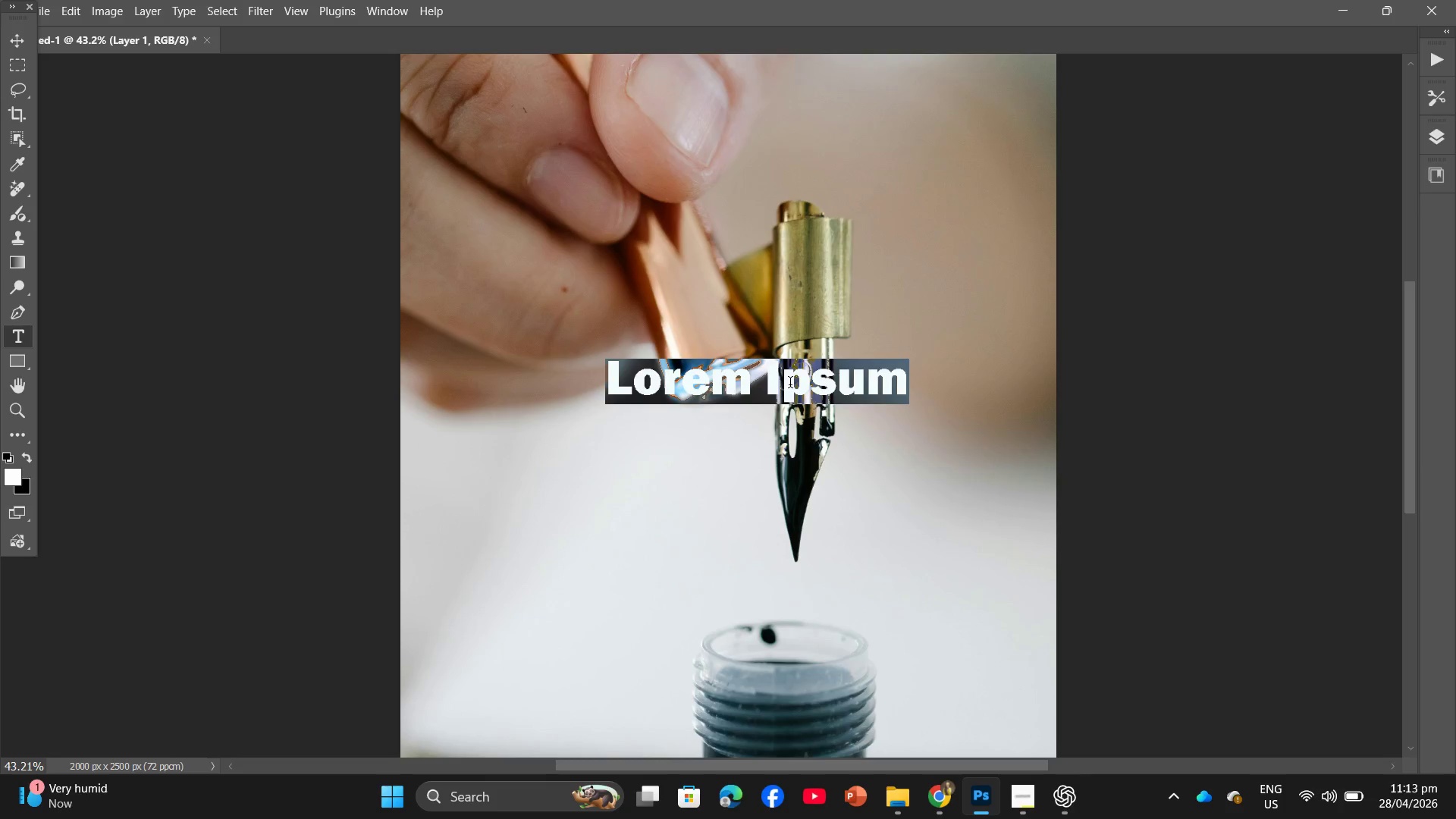 
key(Control+ControlLeft)
 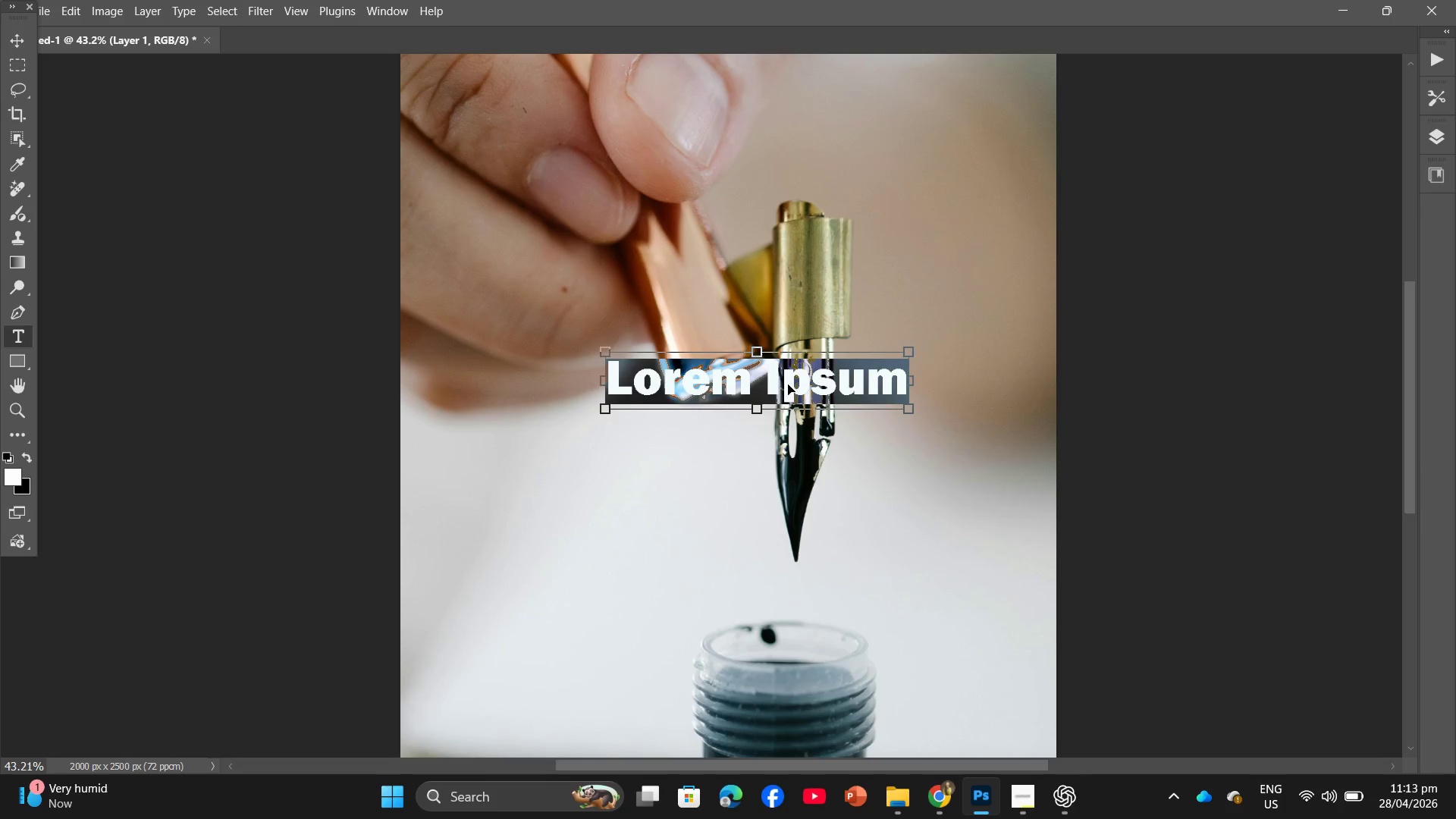 
key(Control+Z)
 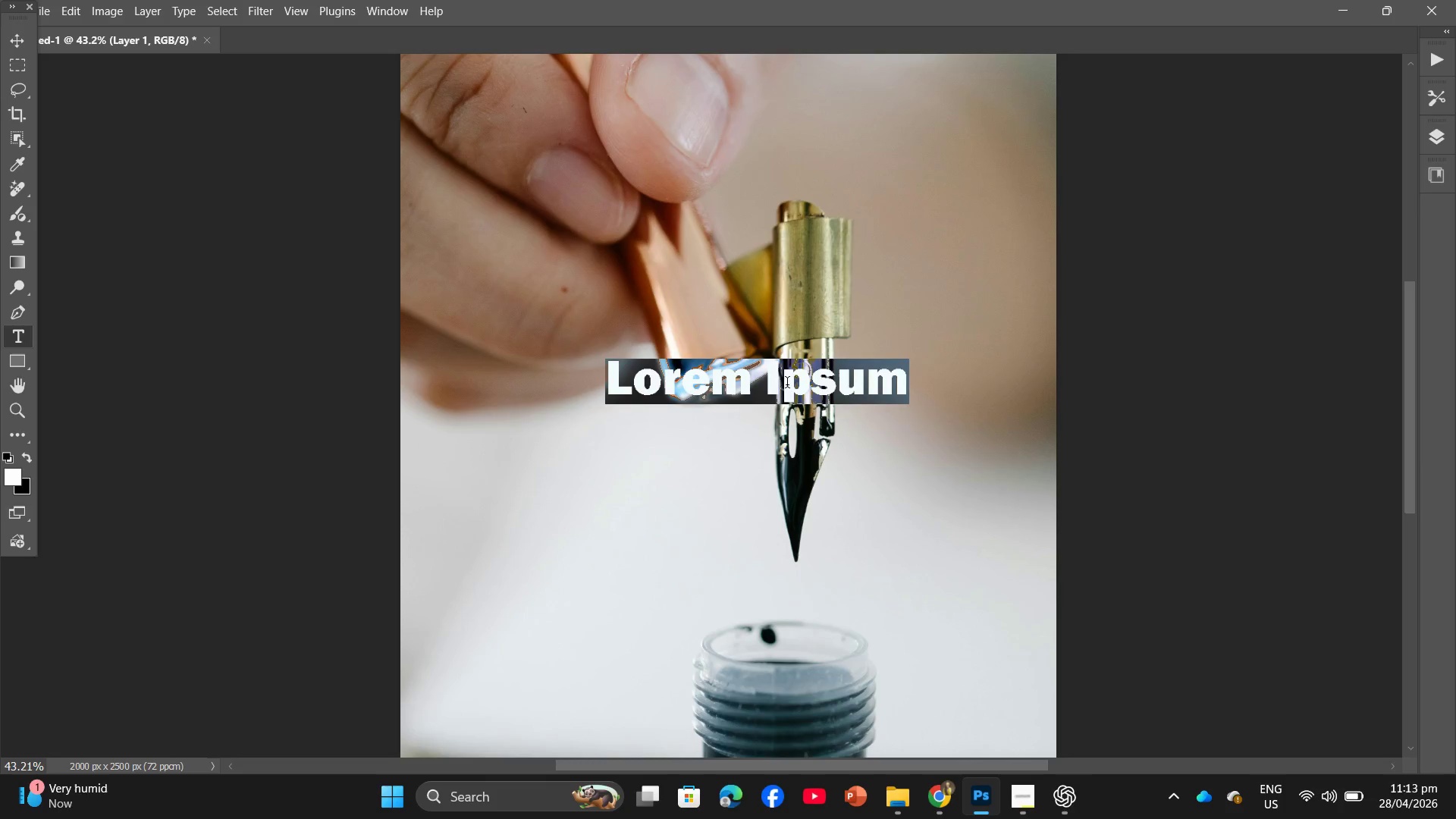 
key(Control+ControlLeft)
 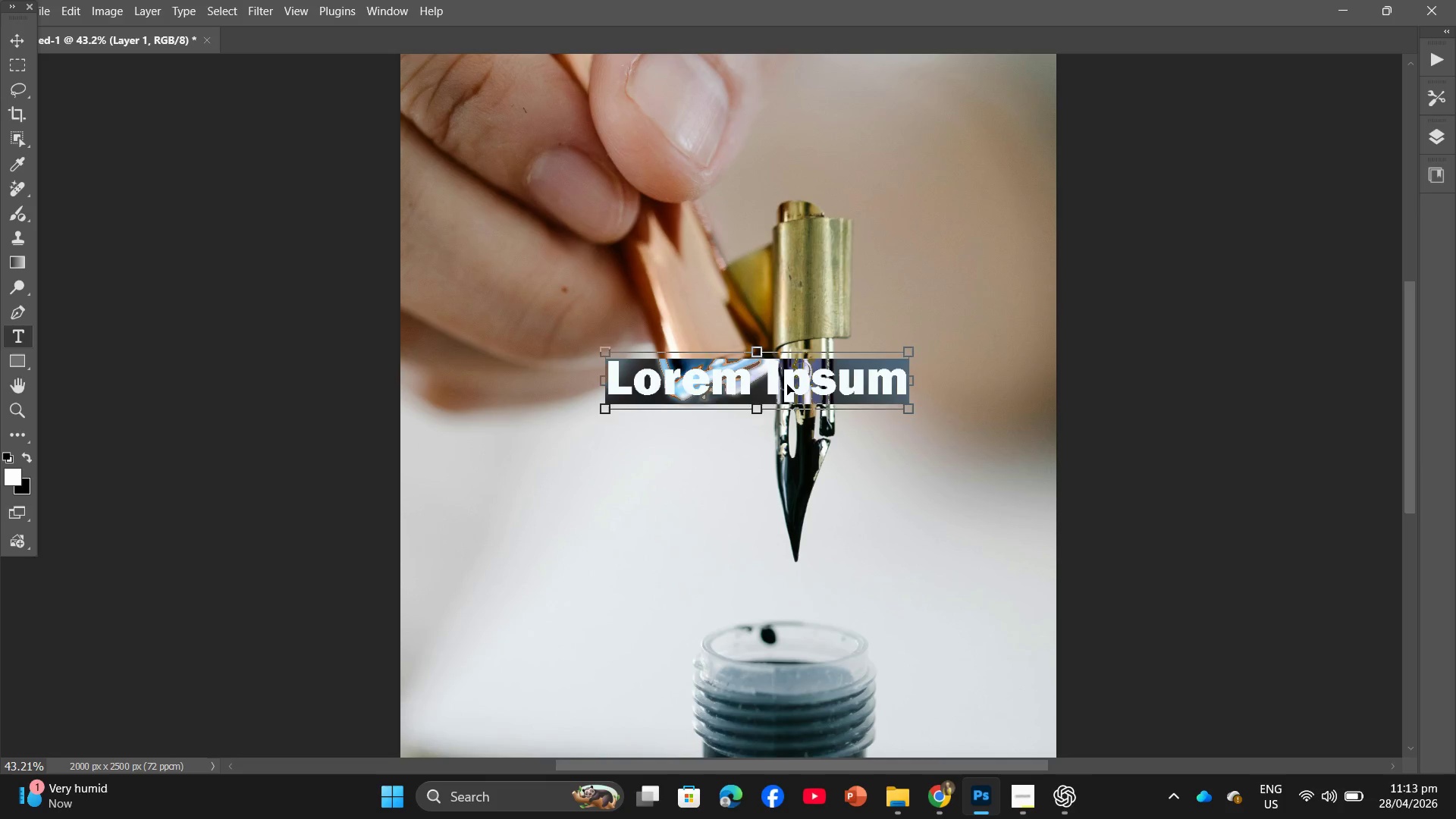 
key(Control+Z)
 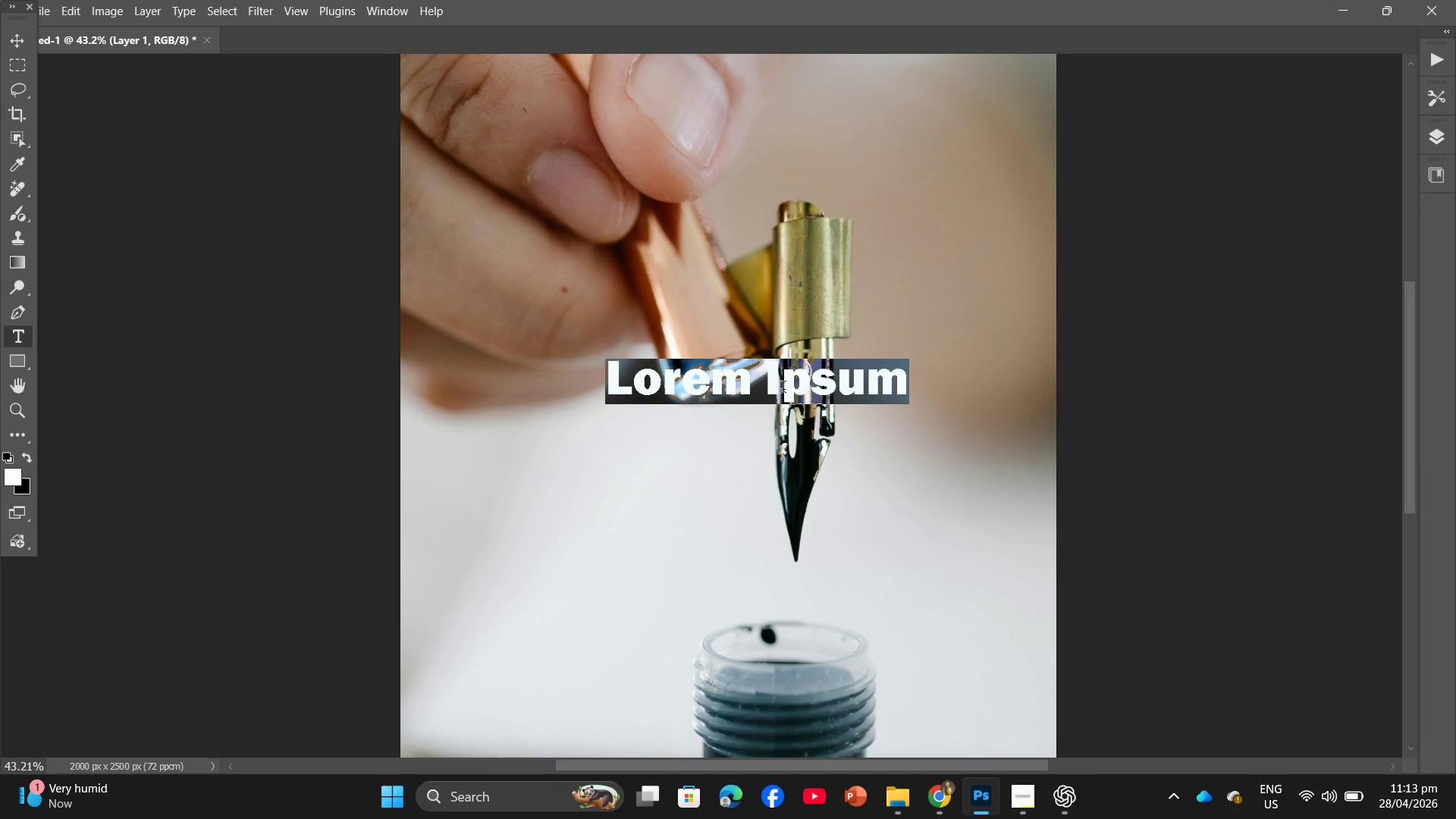 
key(Control+Z)
 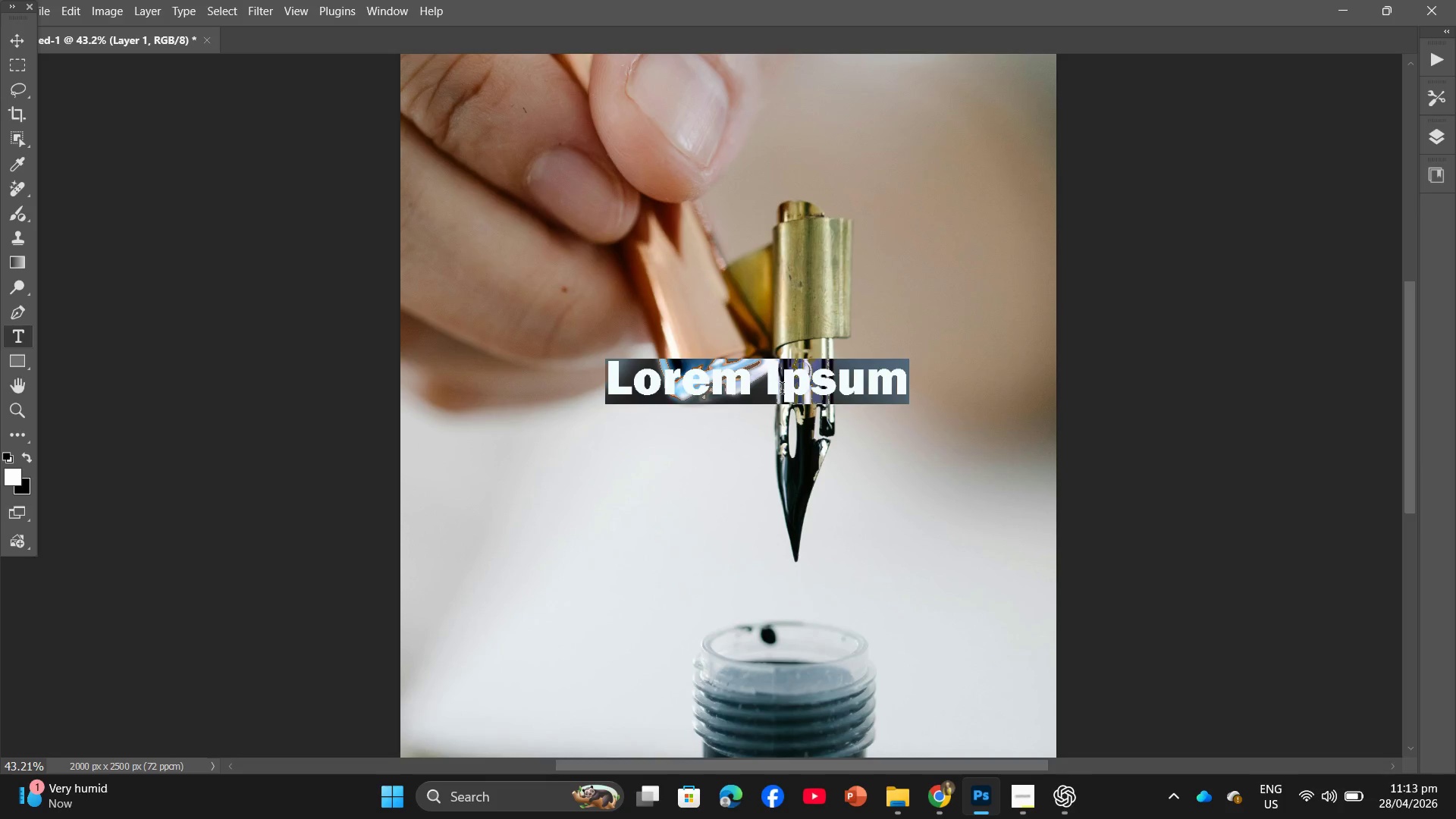 
key(Control+ControlLeft)
 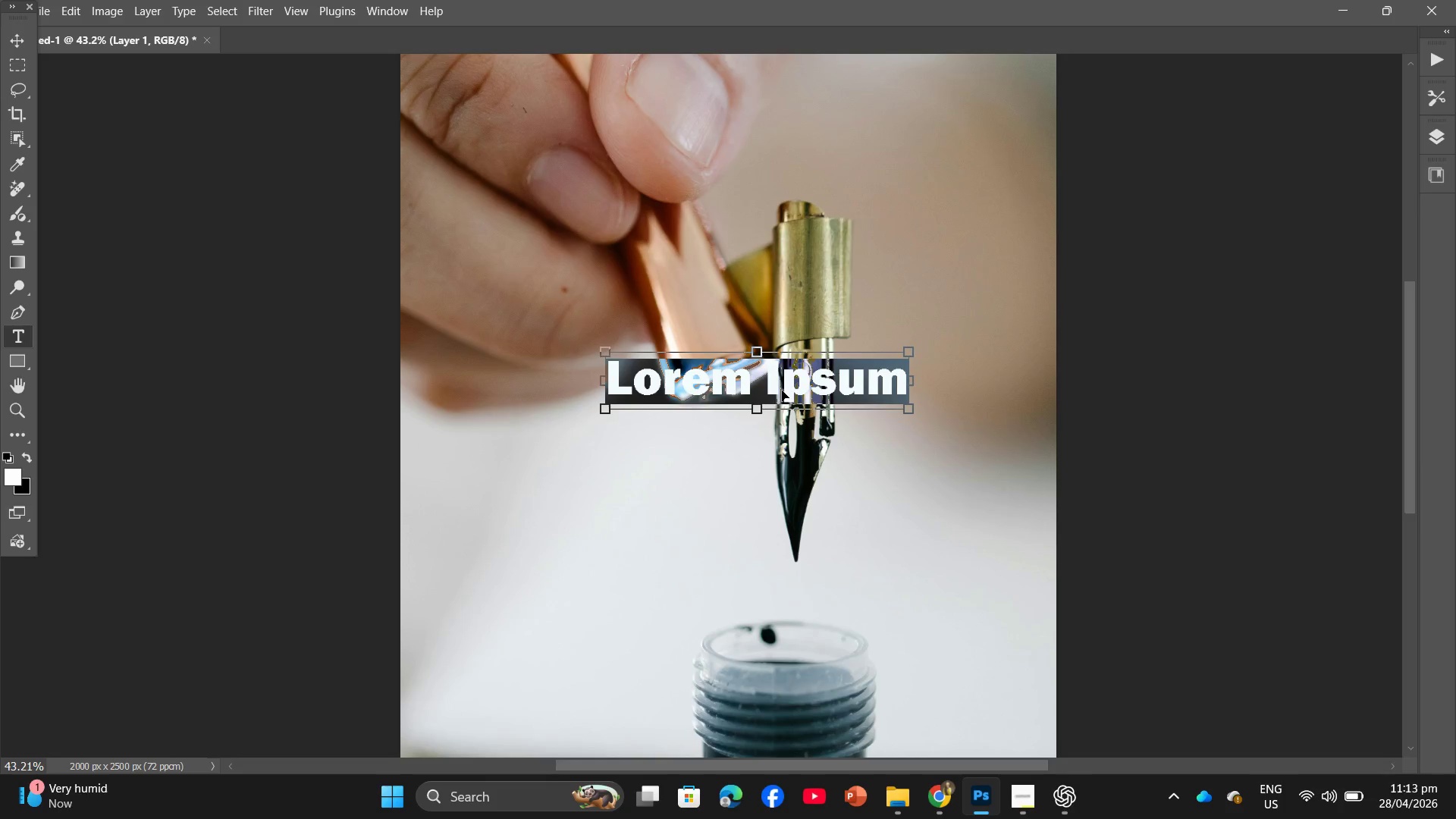 
key(Control+Z)
 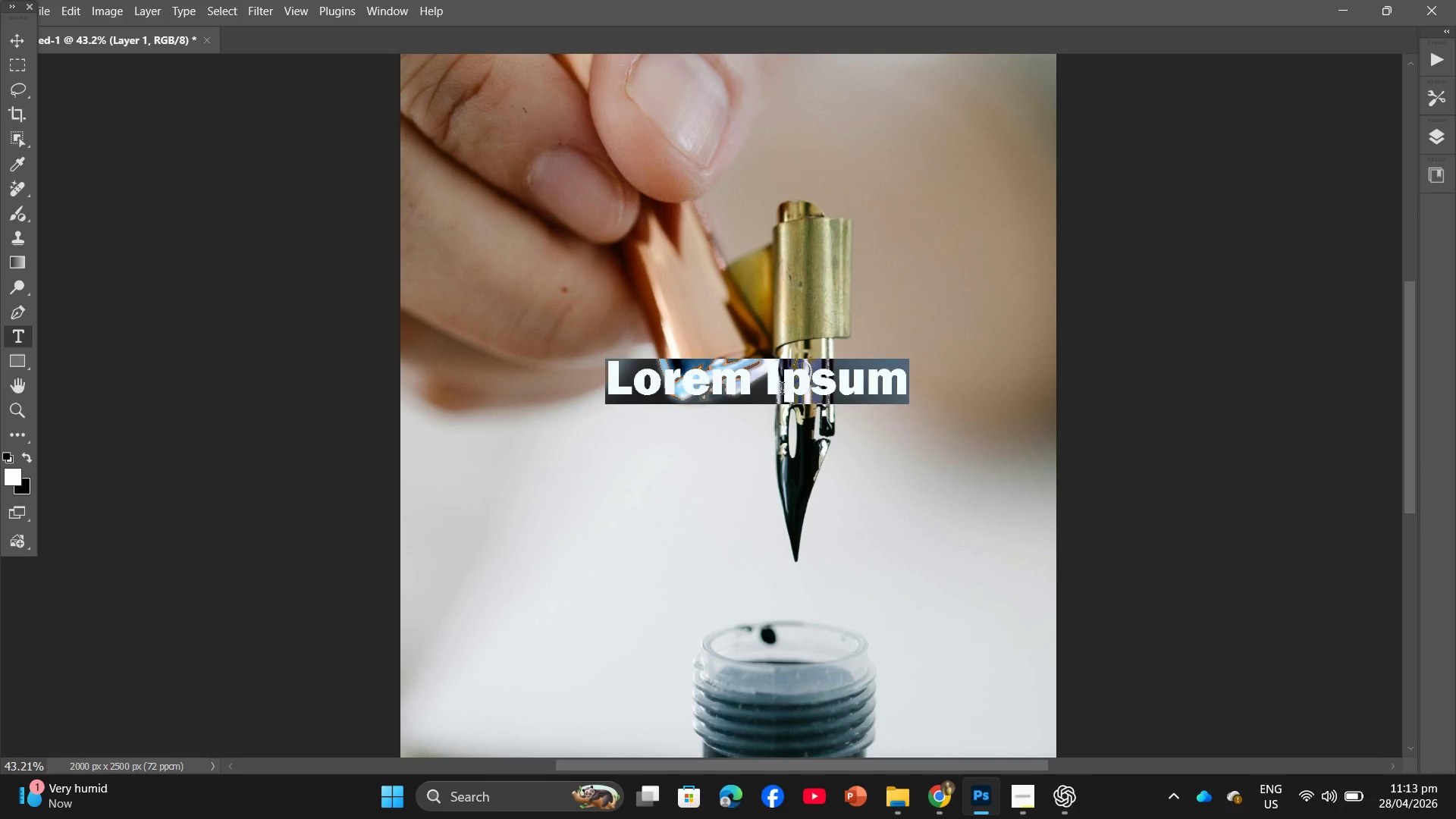 
key(Control+ControlLeft)
 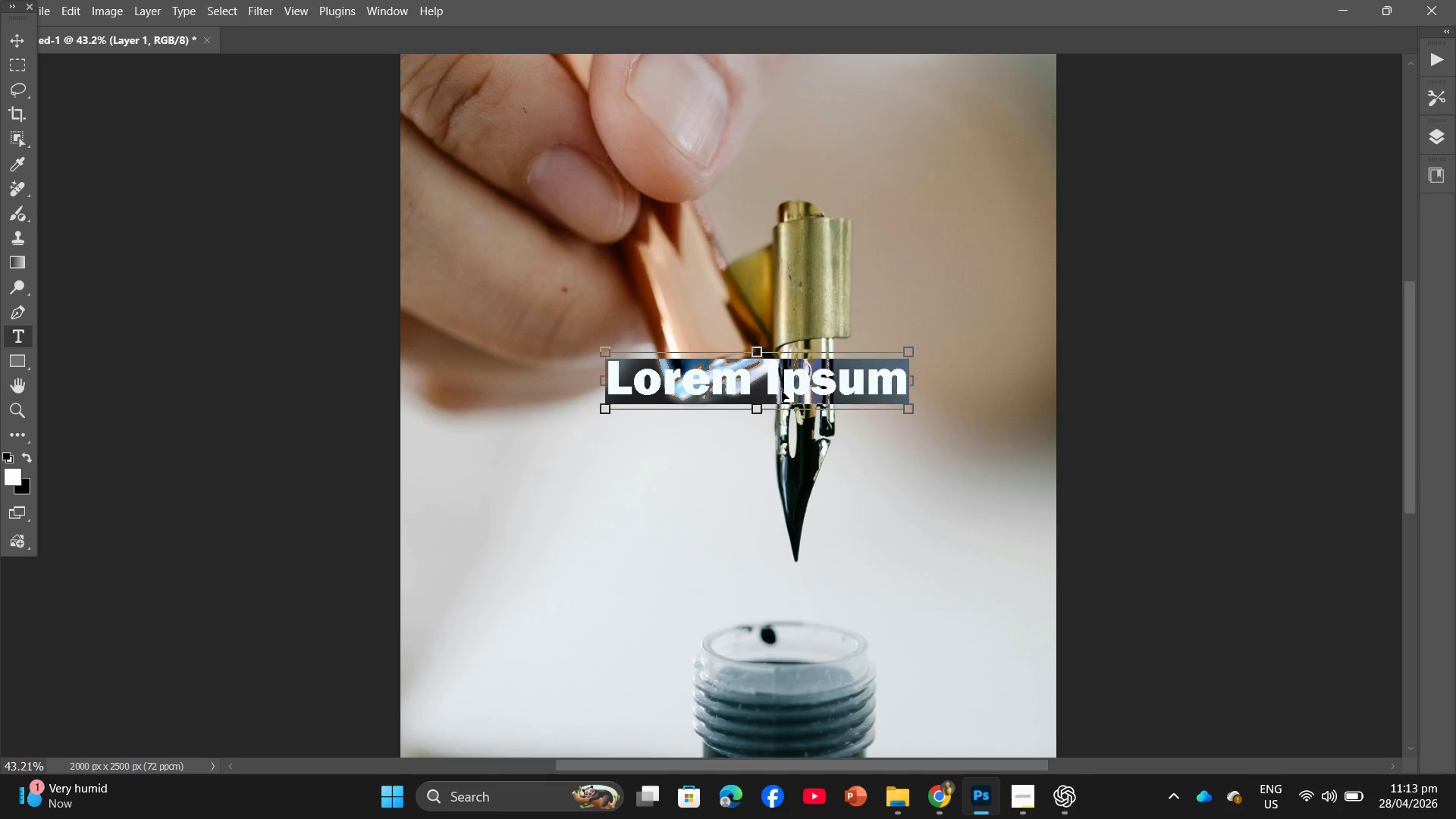 
key(Control+Z)
 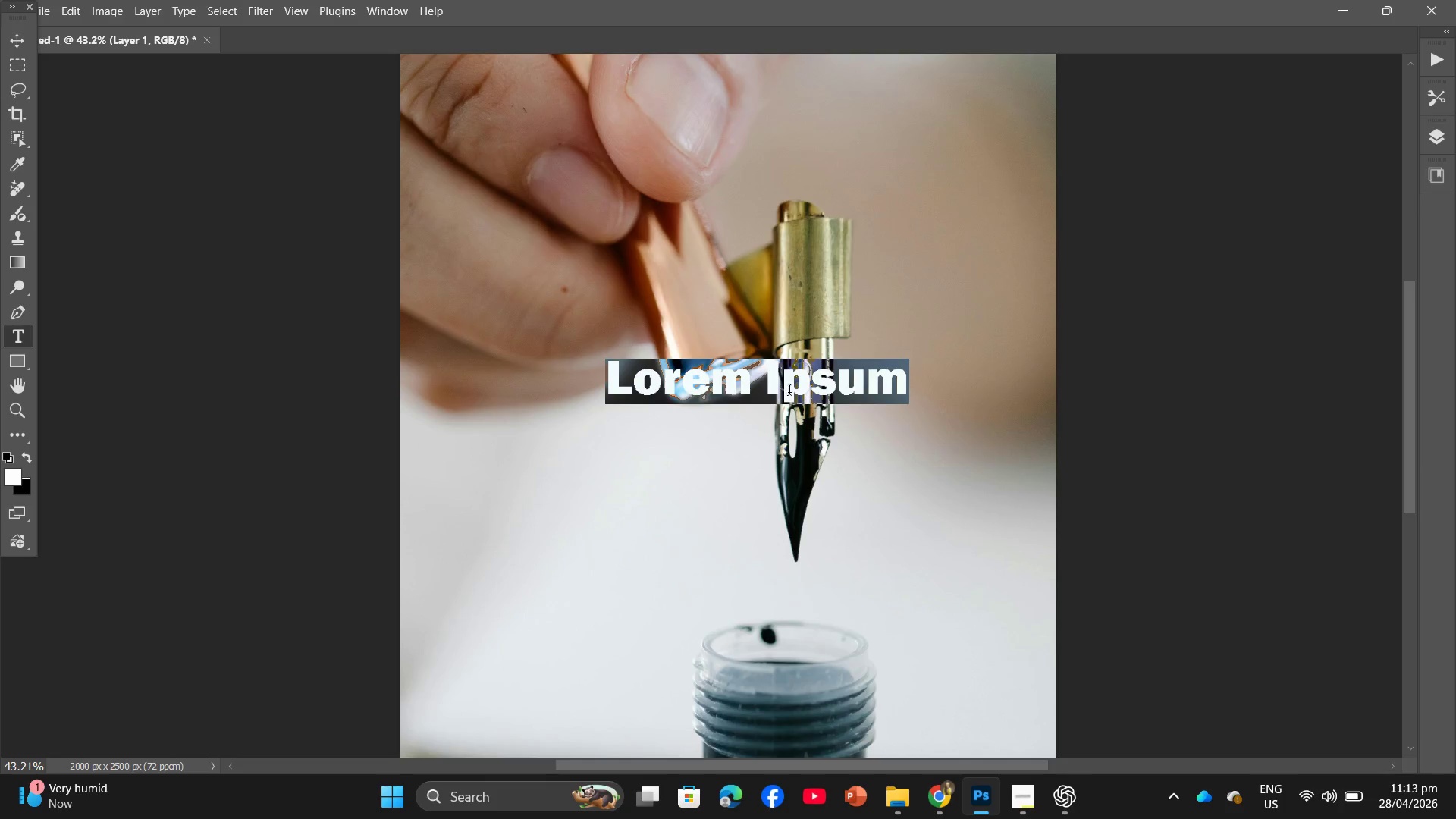 
key(Control+ControlLeft)
 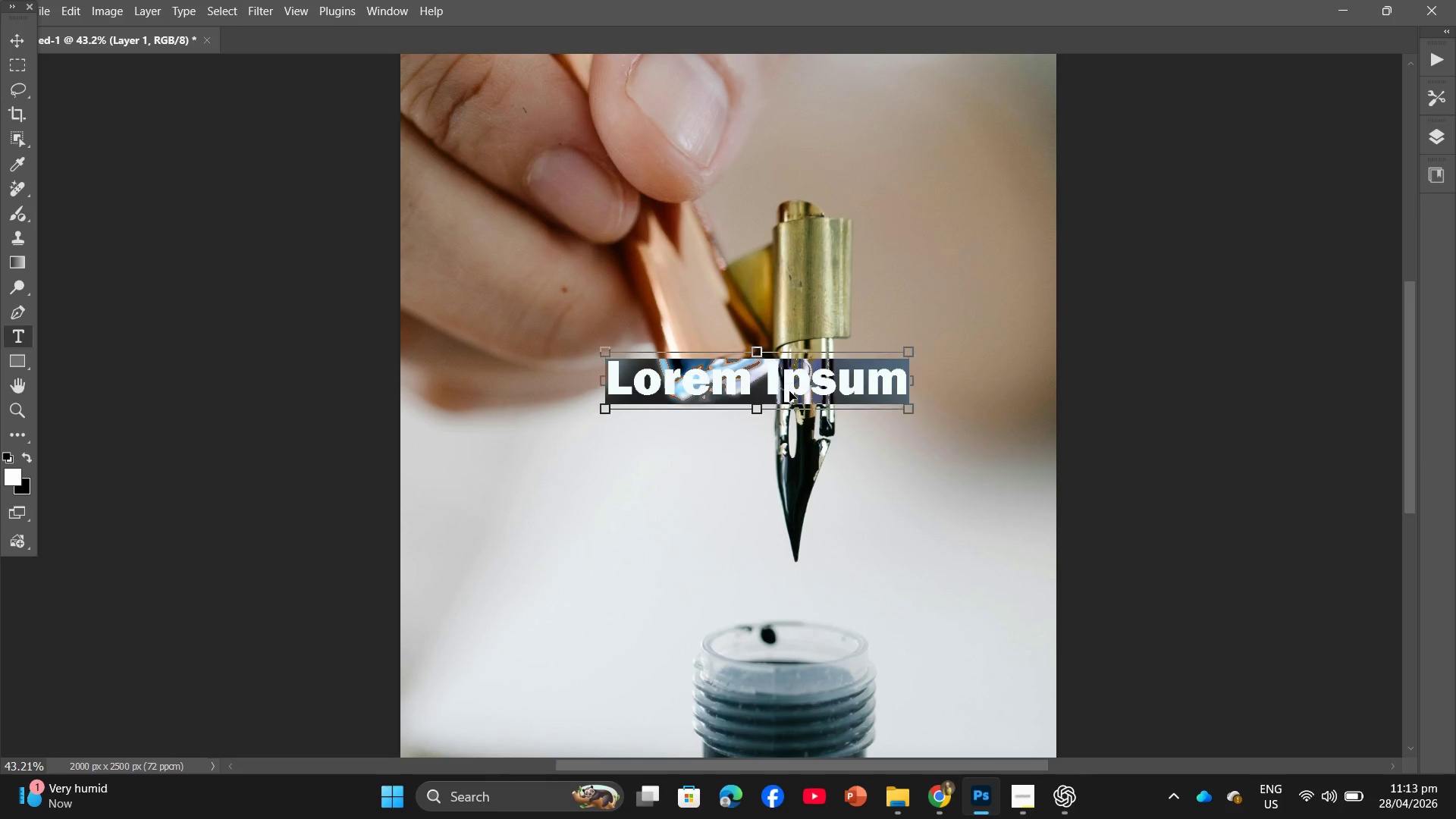 
key(Control+Z)
 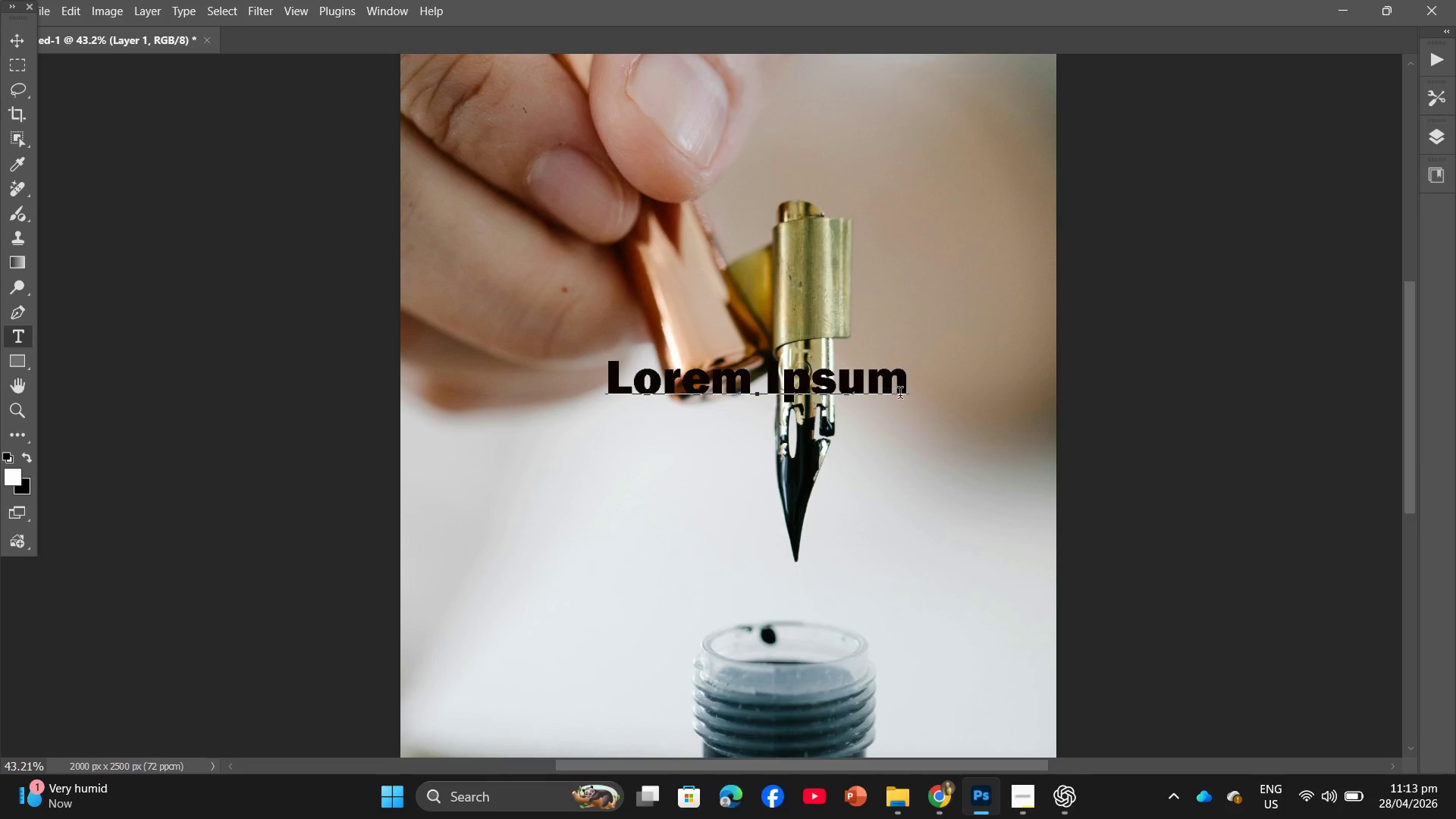 
left_click_drag(start_coordinate=[903, 397], to_coordinate=[556, 376])
 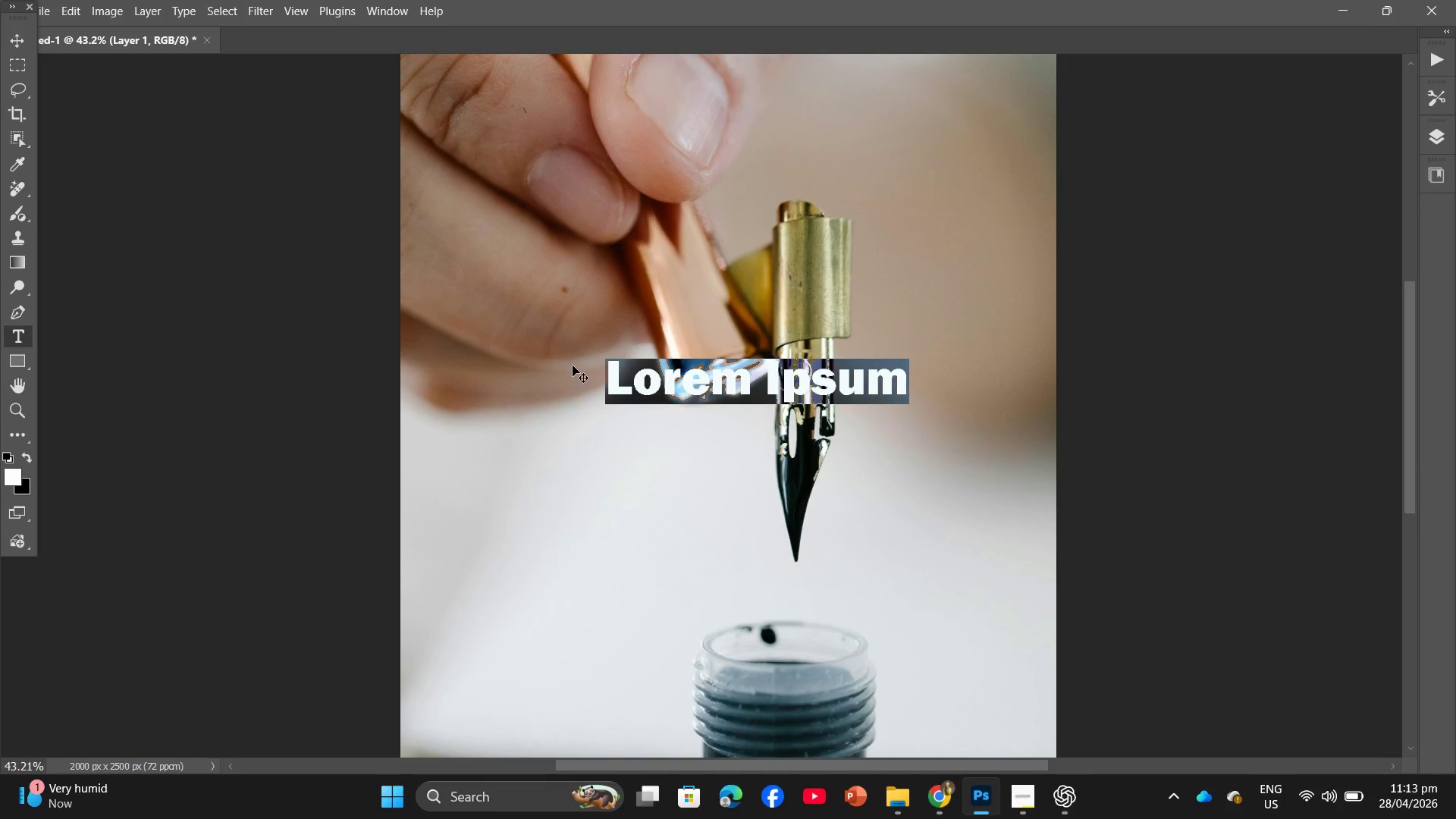 
key(Backspace)
 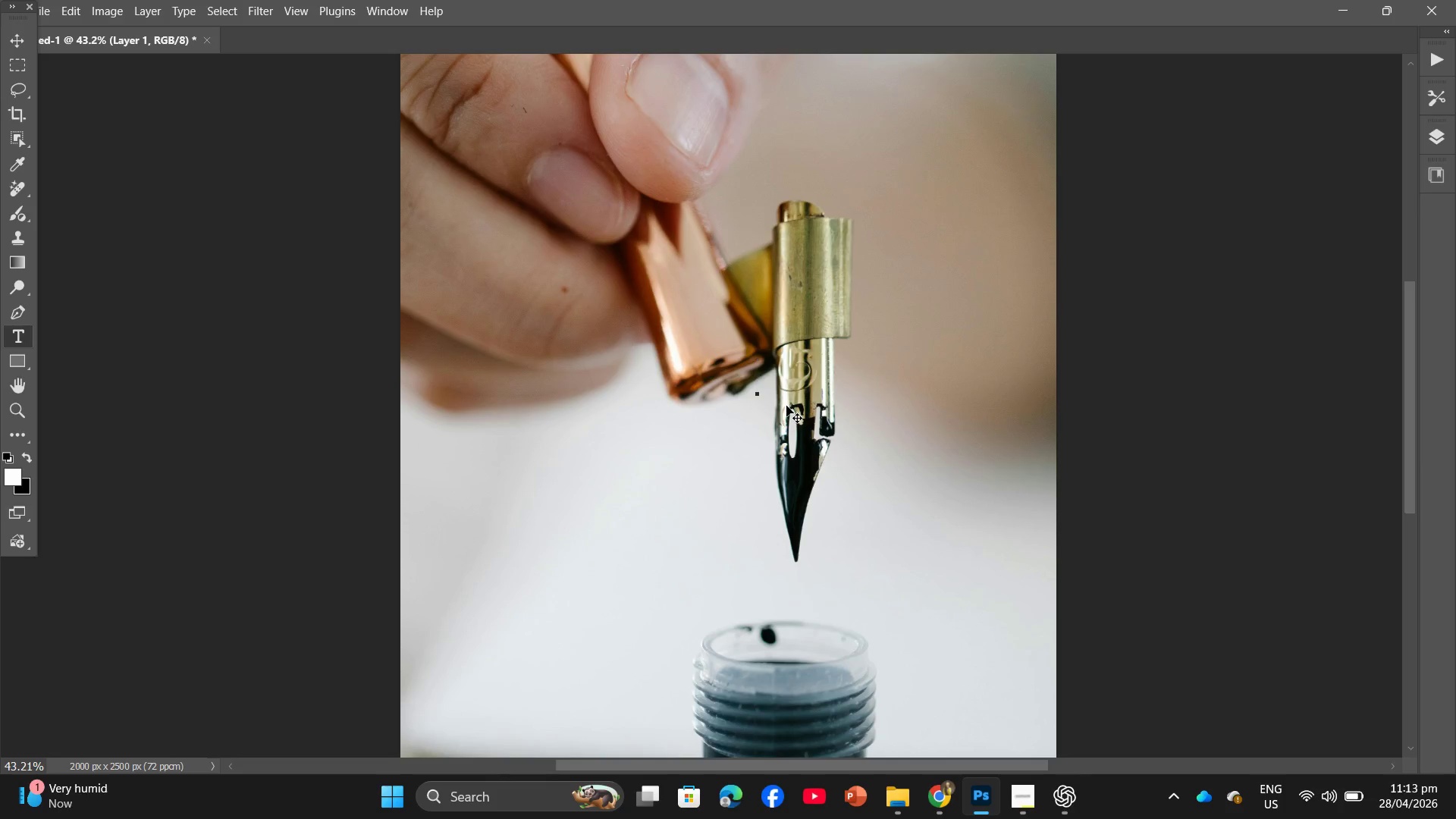 
key(Backspace)
 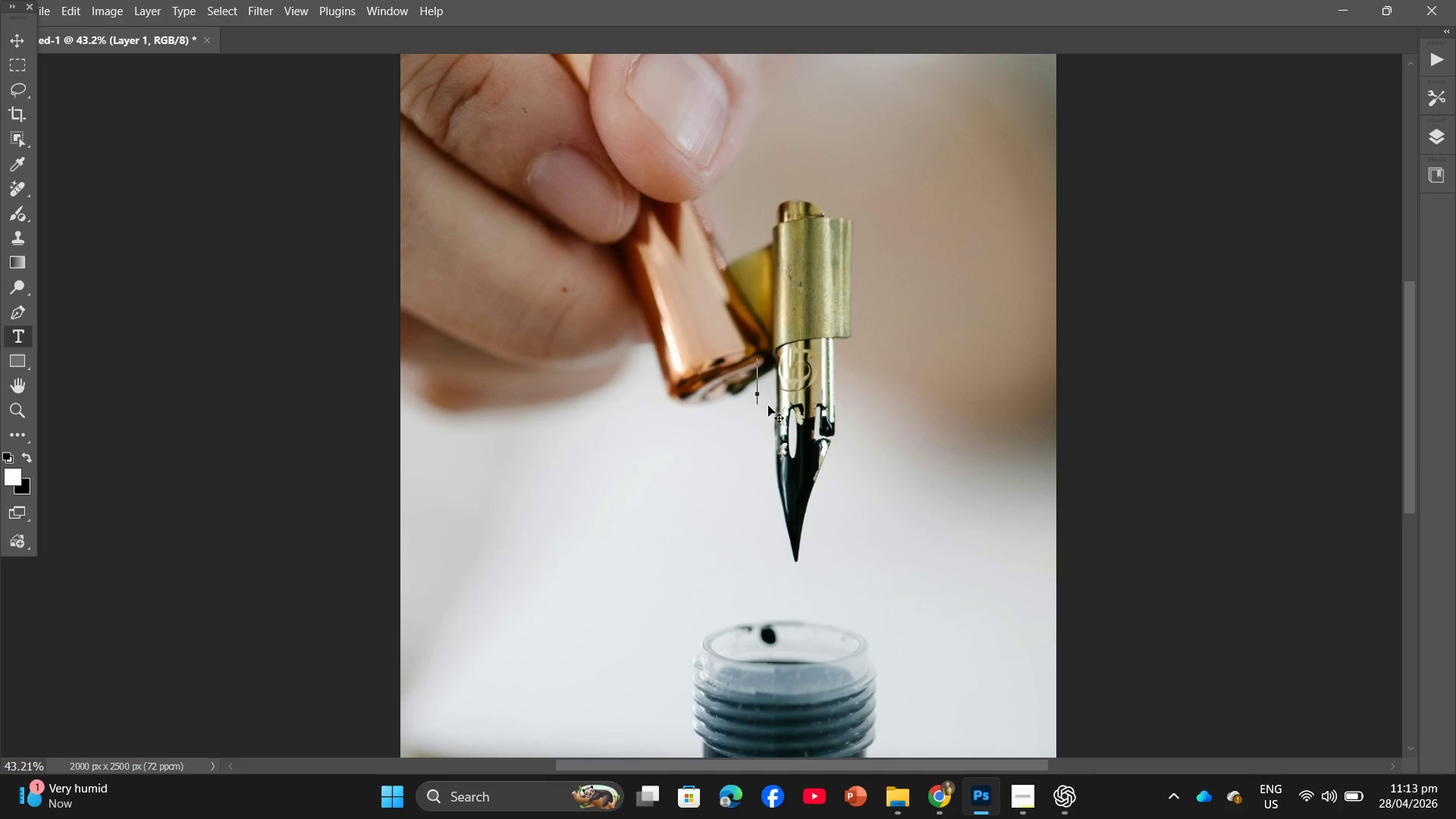 
key(Backspace)
 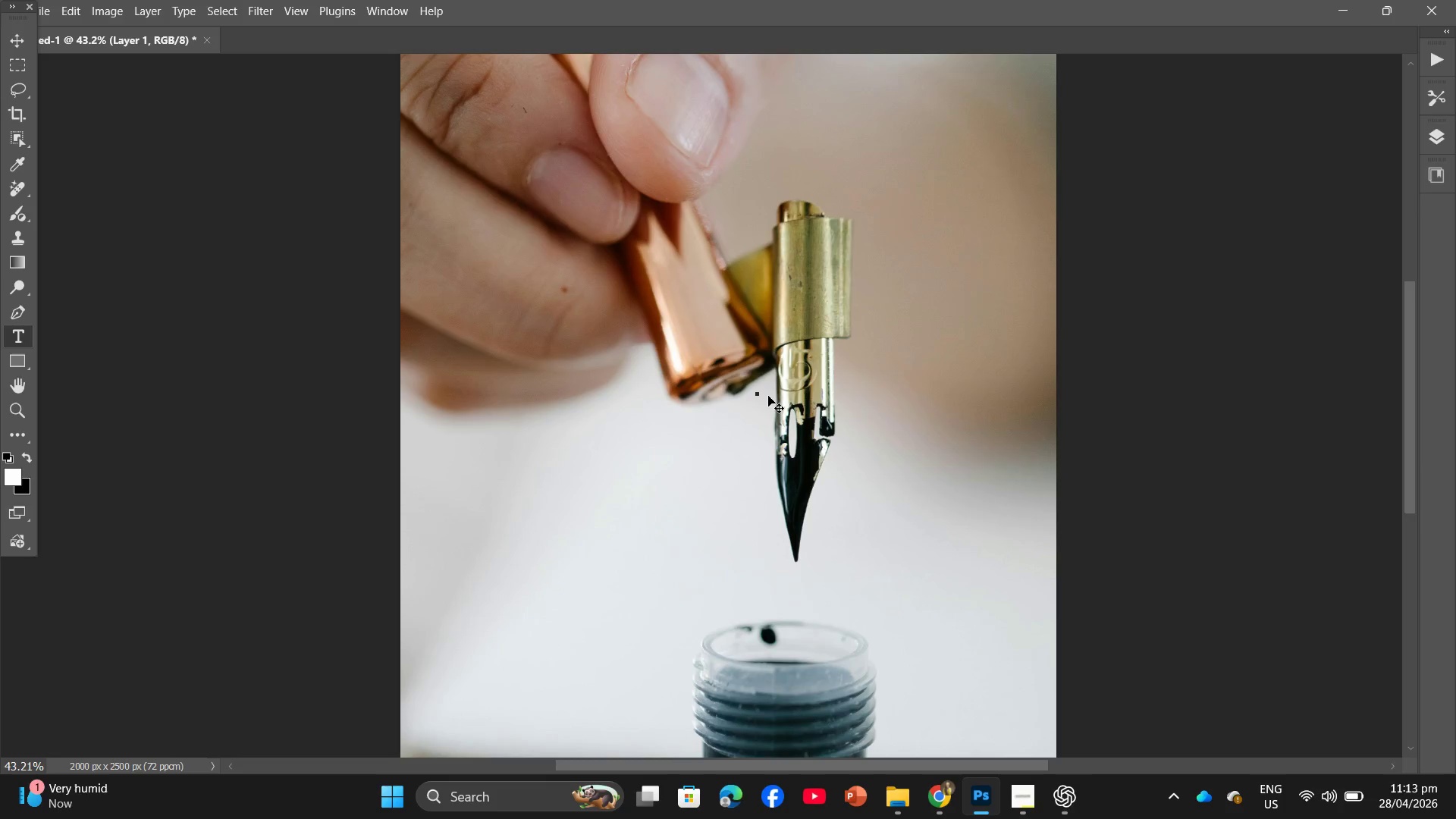 
left_click([767, 395])
 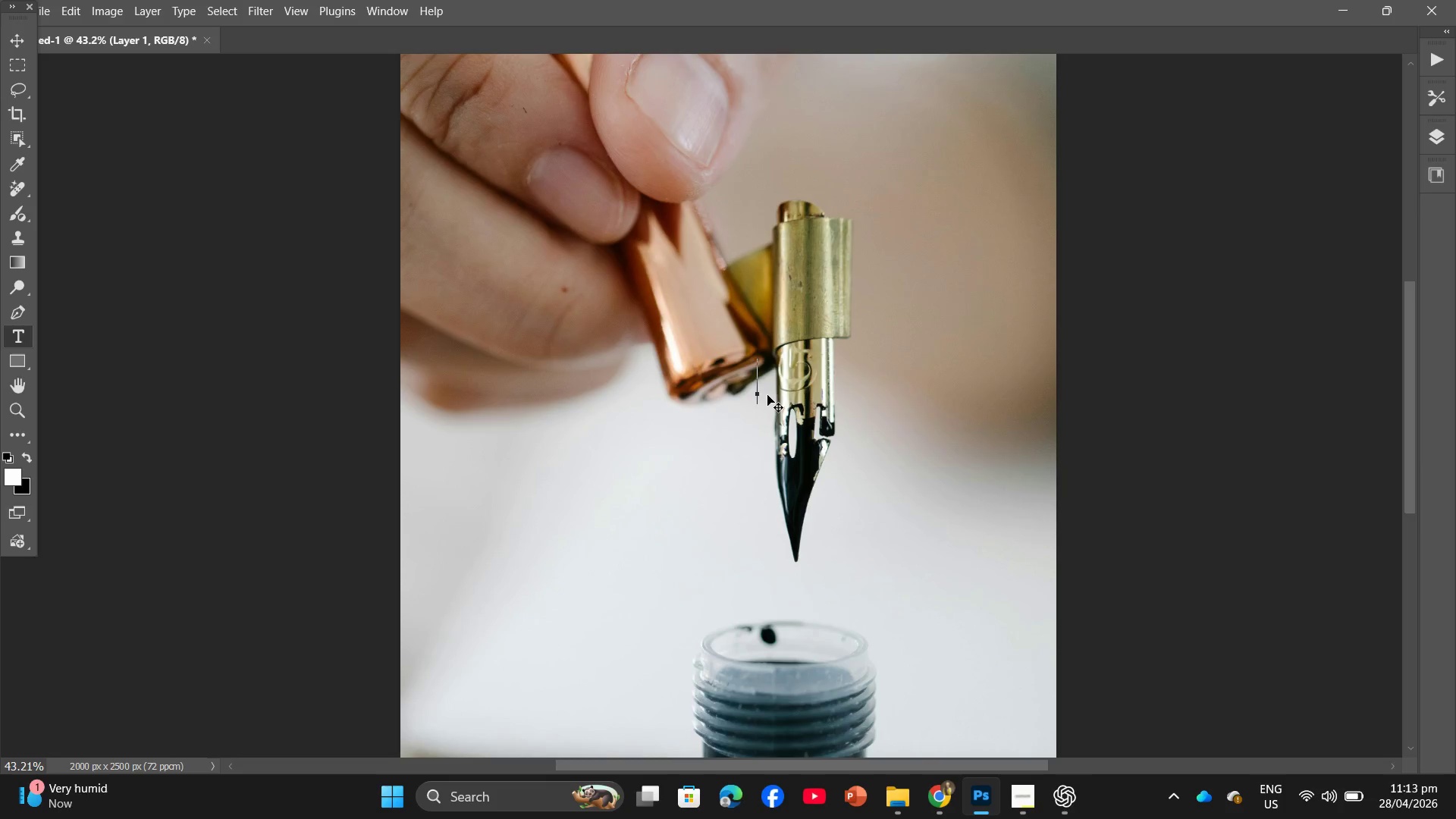 
key(Backspace)
 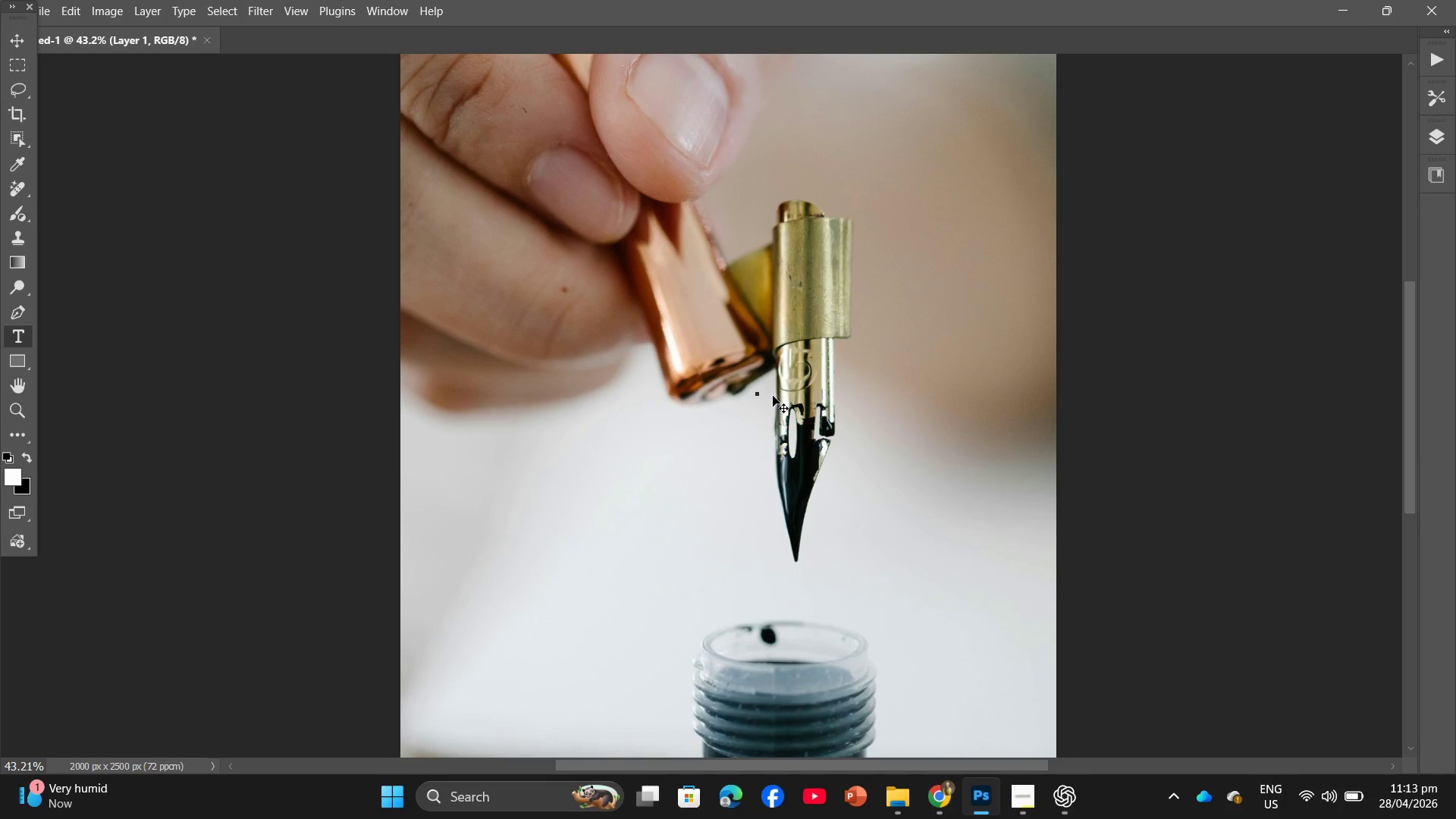 
key(Backspace)
 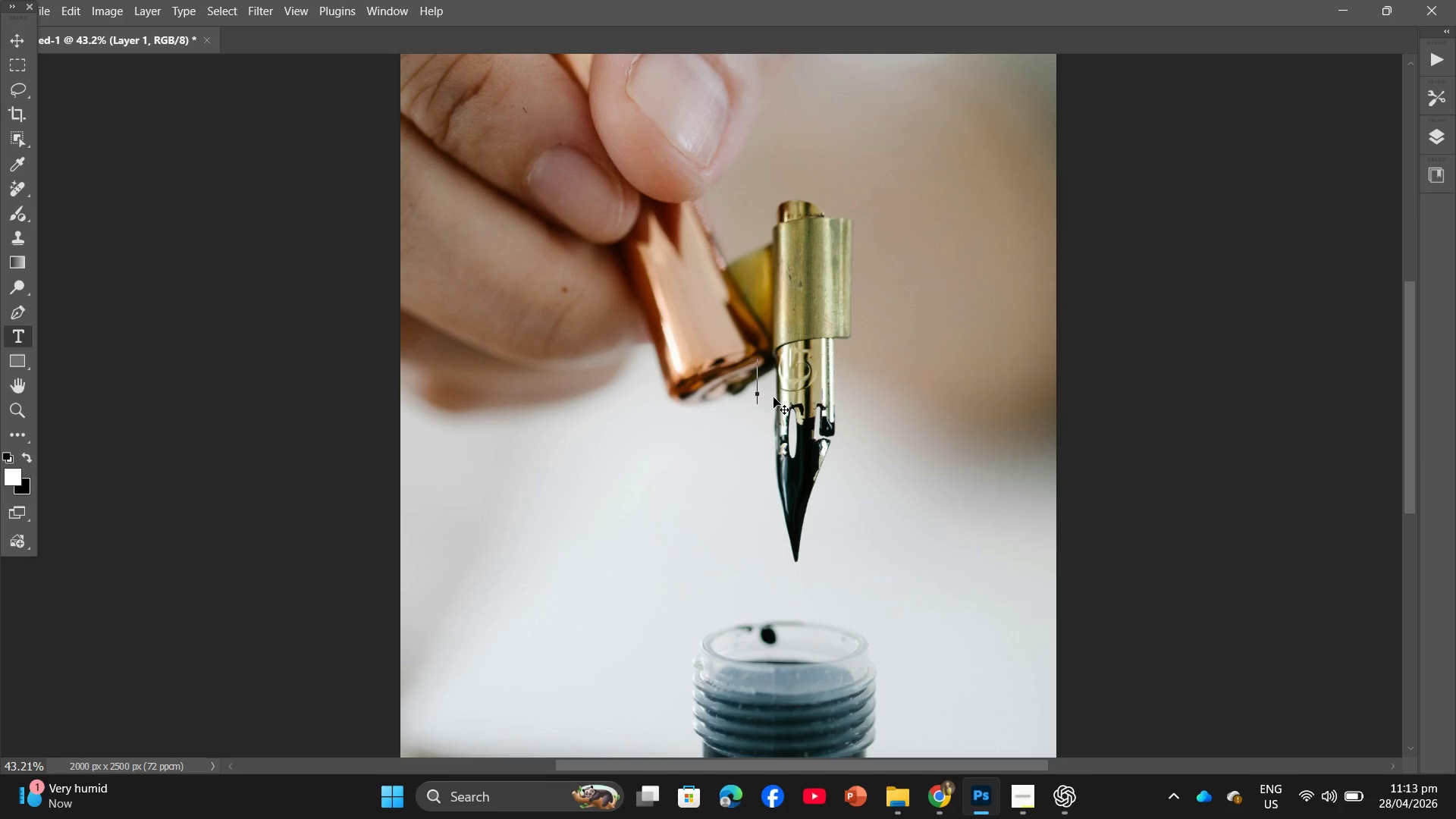 
key(Backspace)
 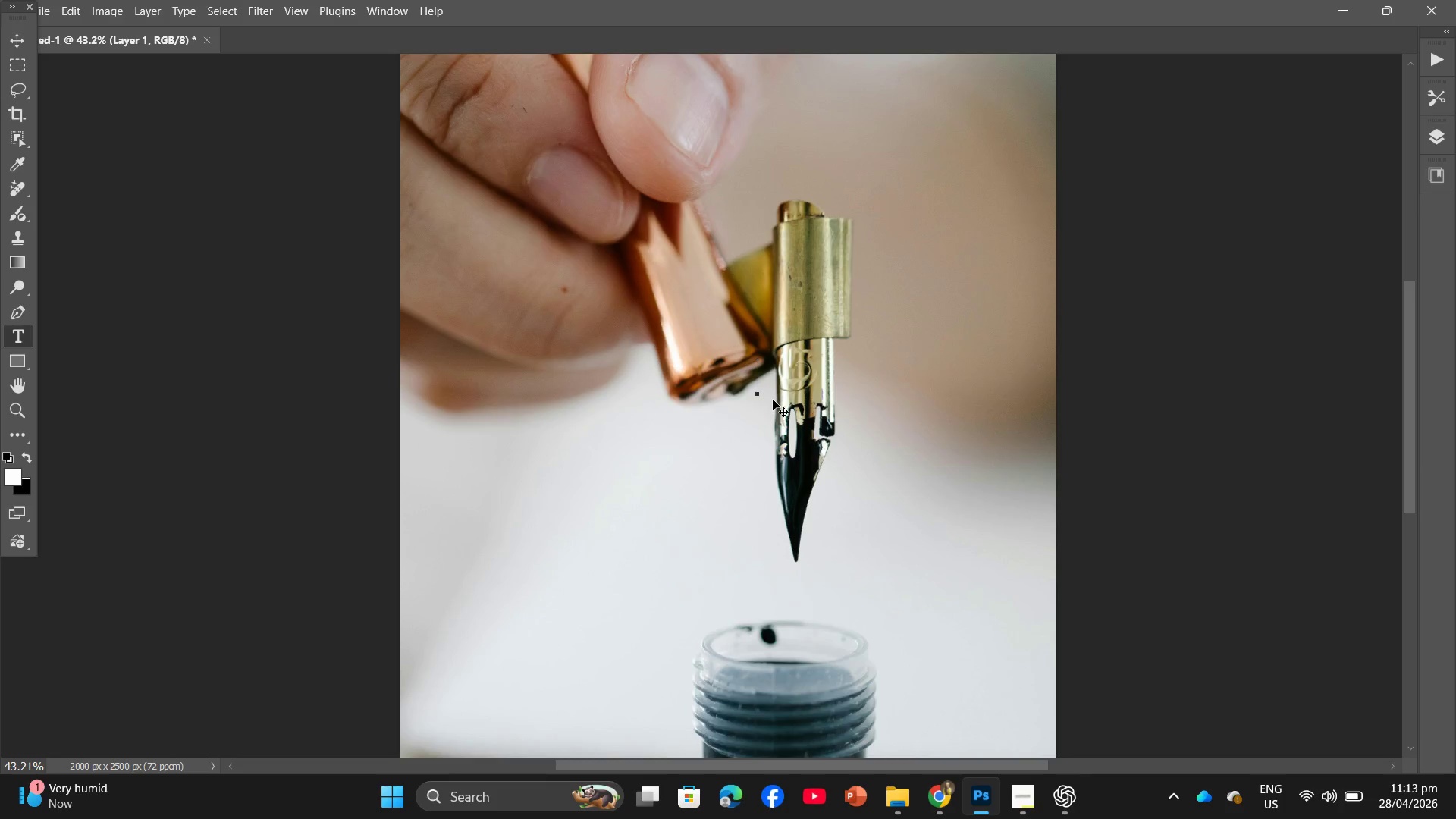 
key(Control+Z)
 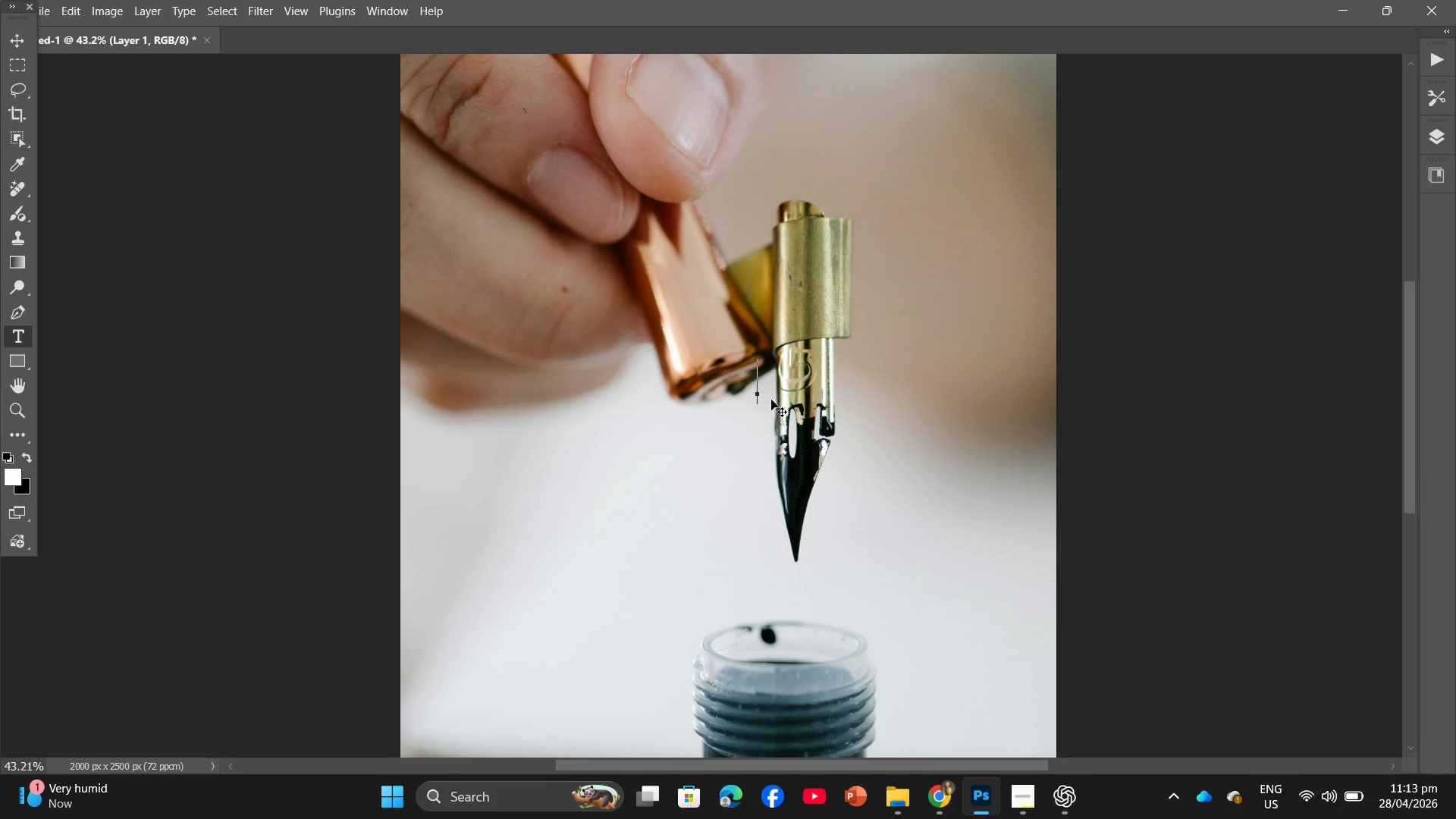 
key(Control+ControlLeft)
 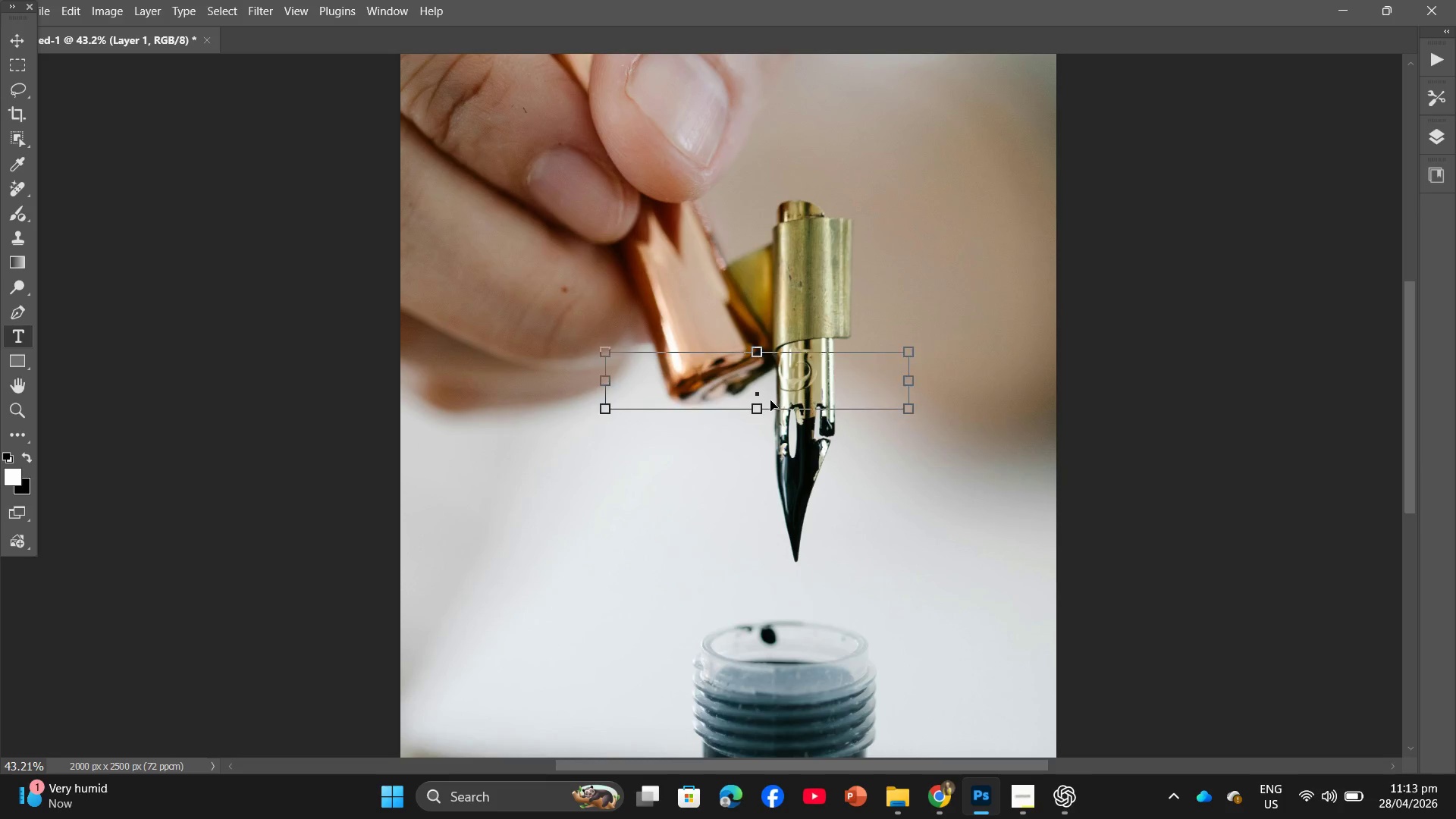 
key(Control+Z)
 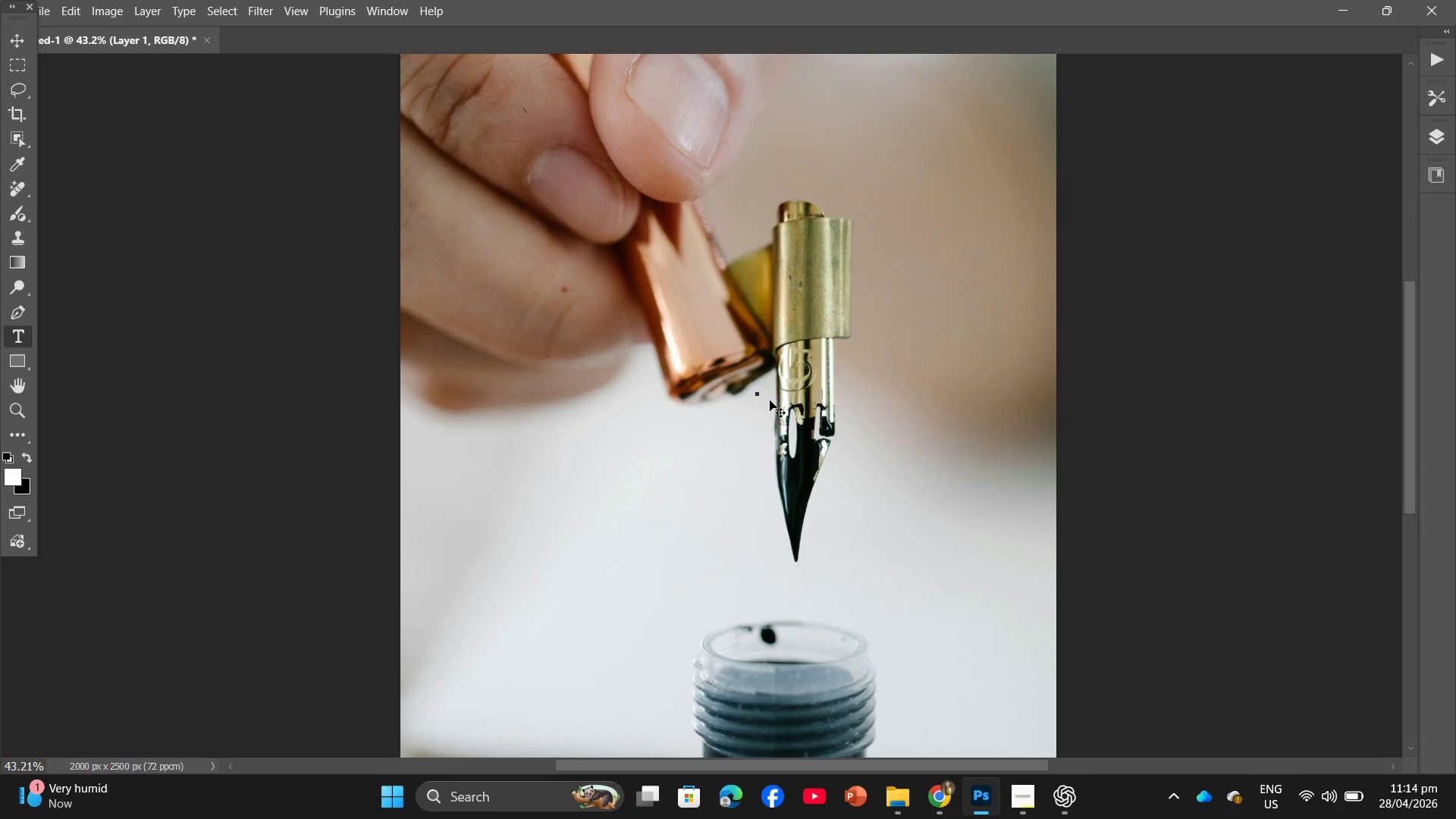 
key(Control+ControlLeft)
 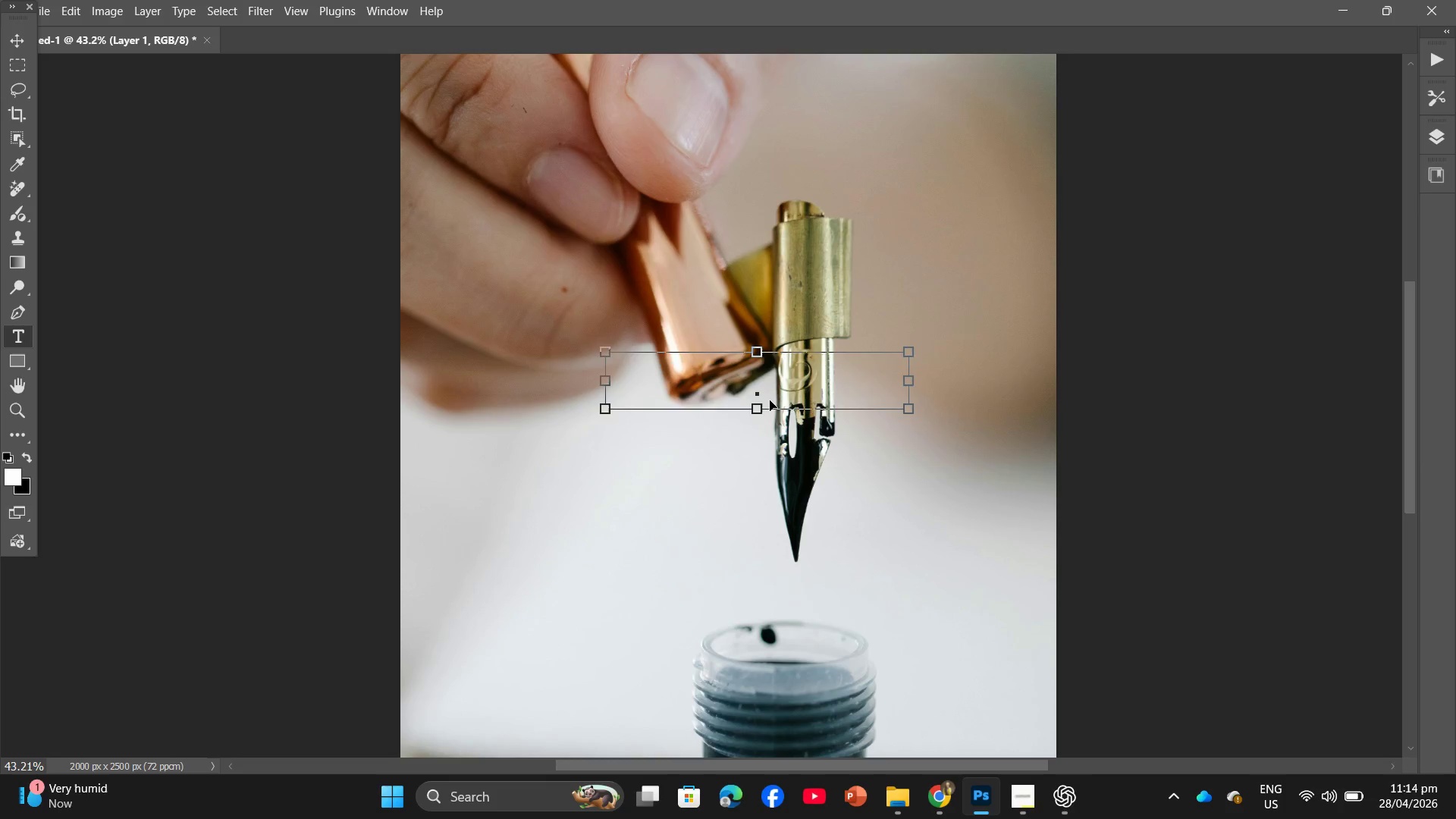 
key(Control+Z)
 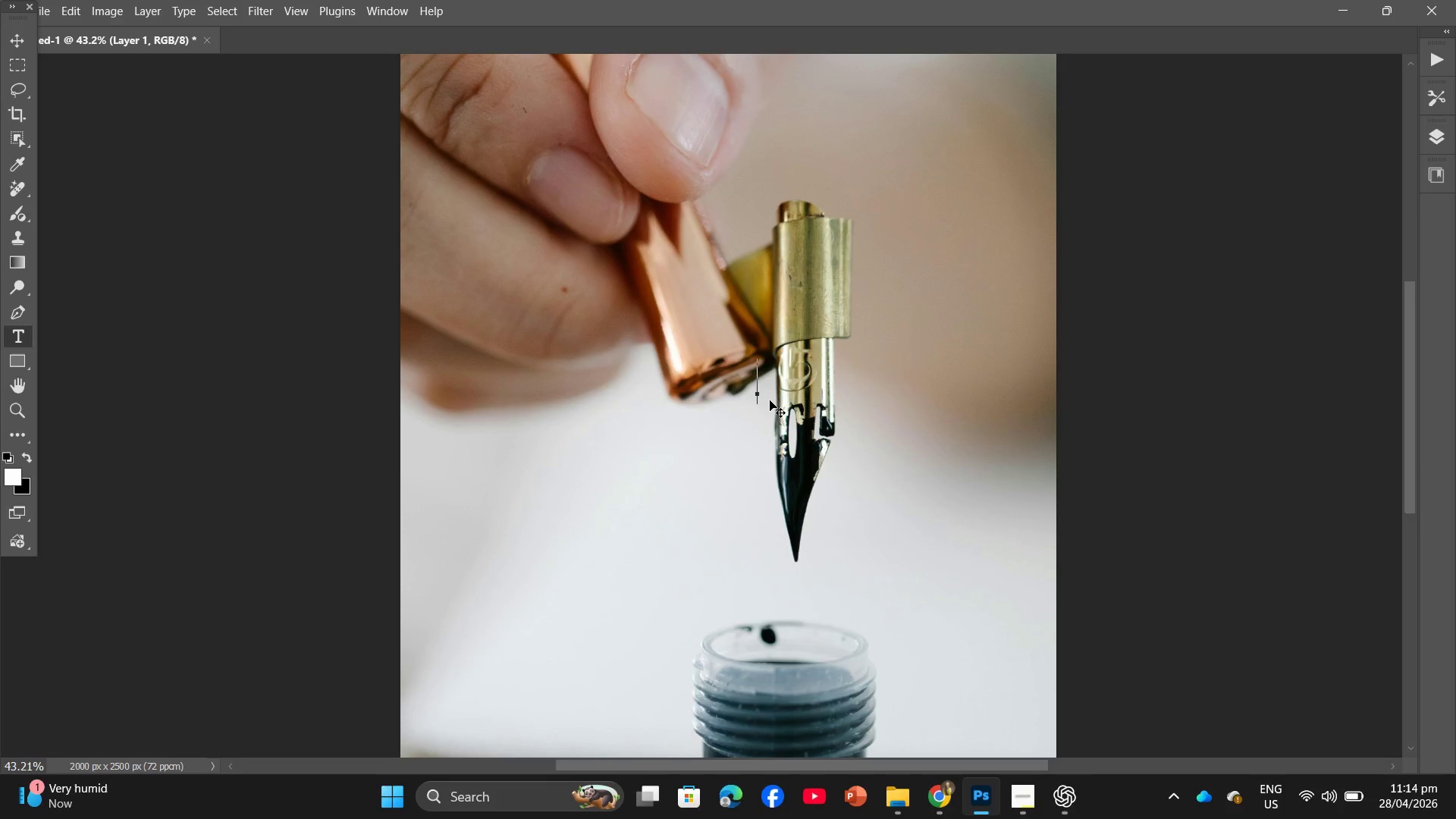 
key(Control+ControlLeft)
 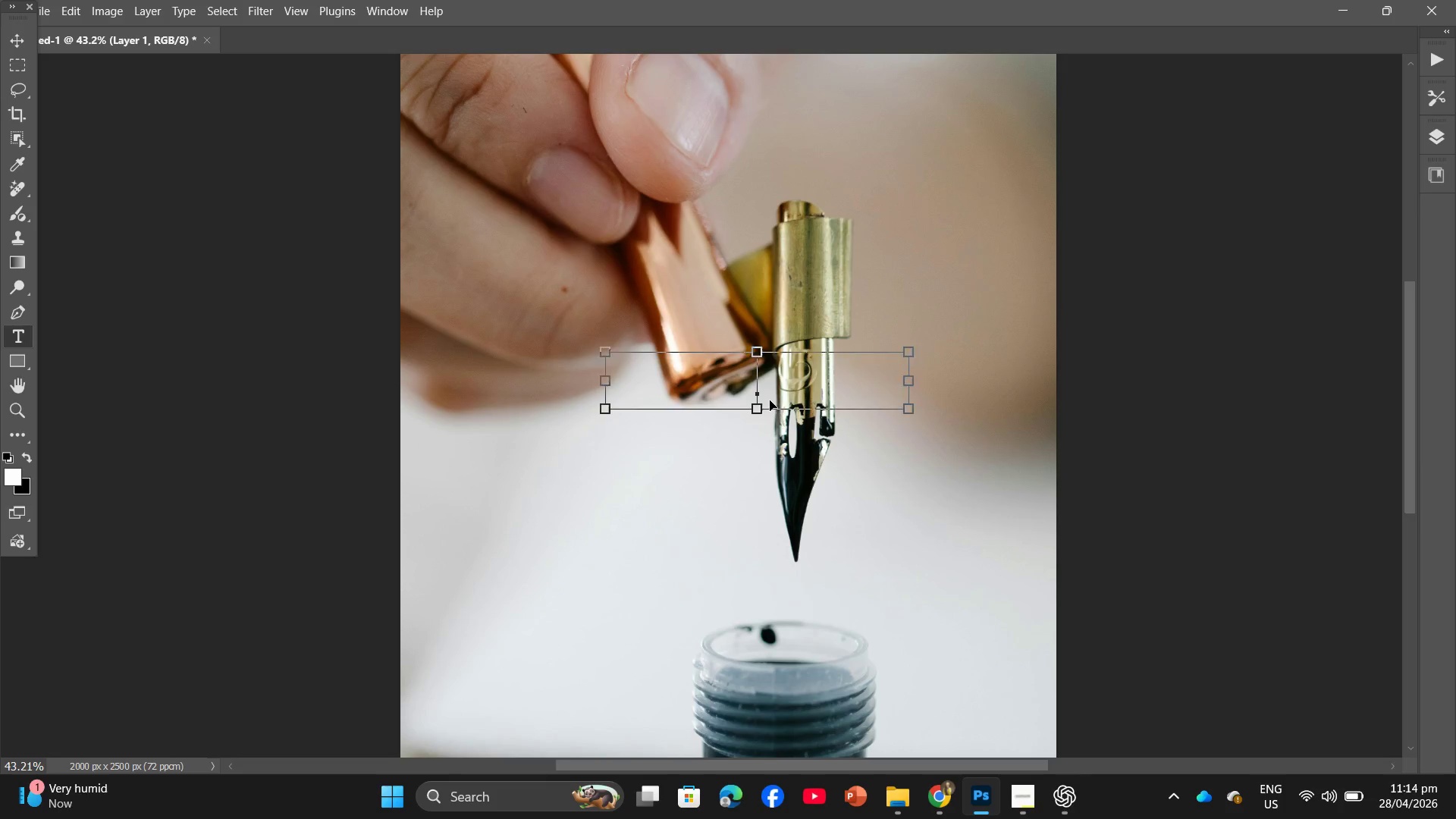 
key(Control+Z)
 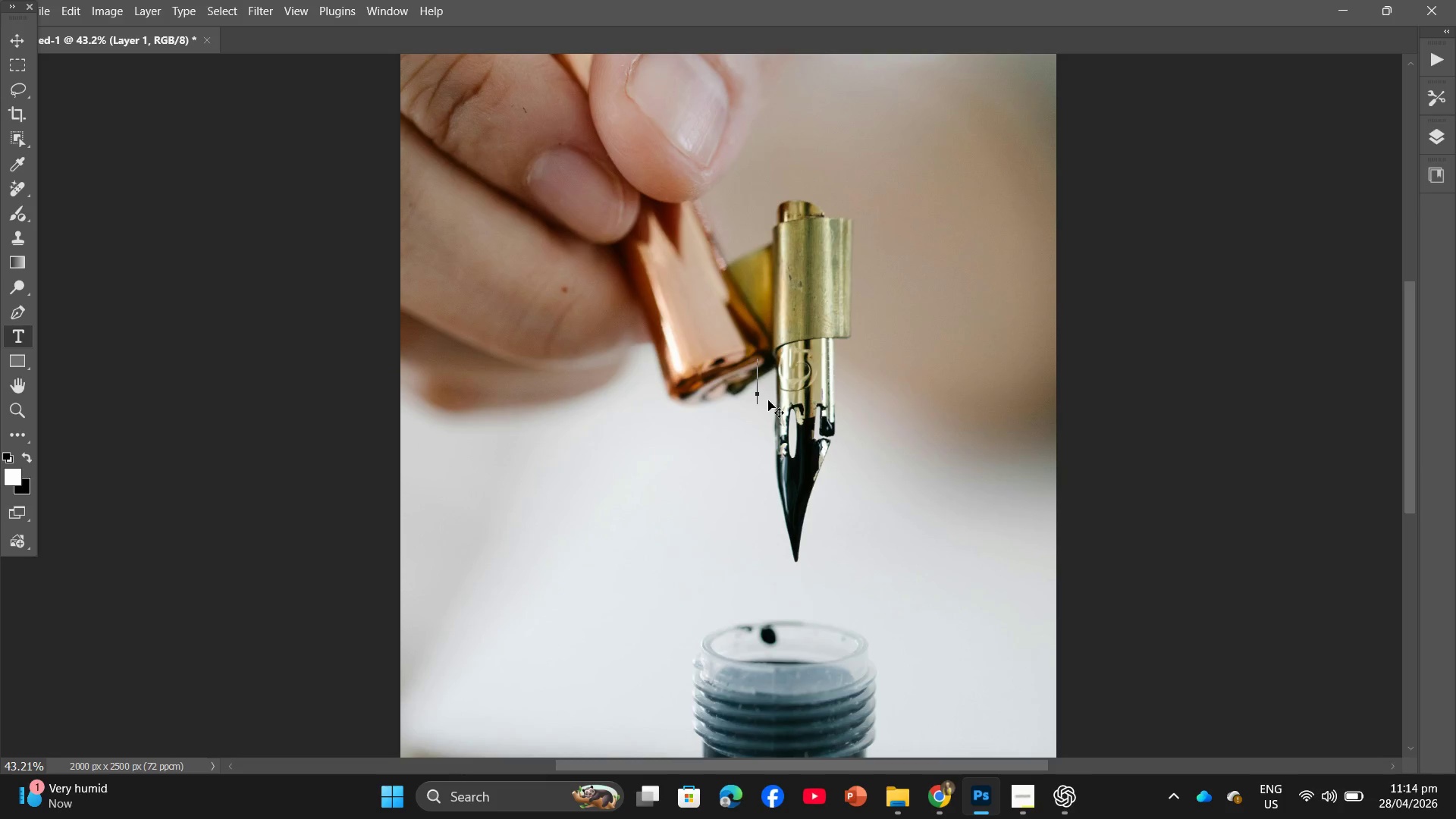 
key(Control+ControlLeft)
 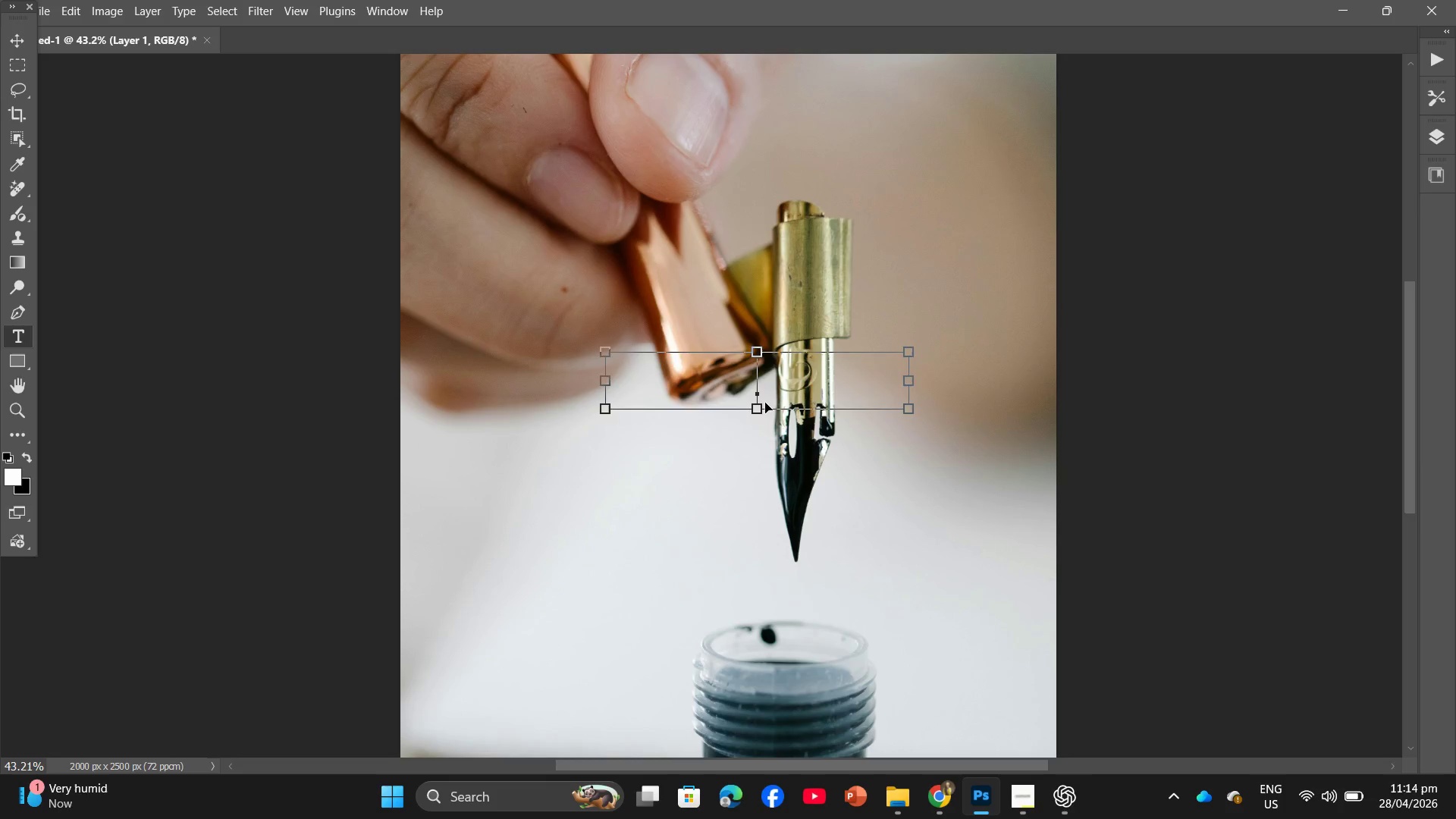 
key(Control+Z)
 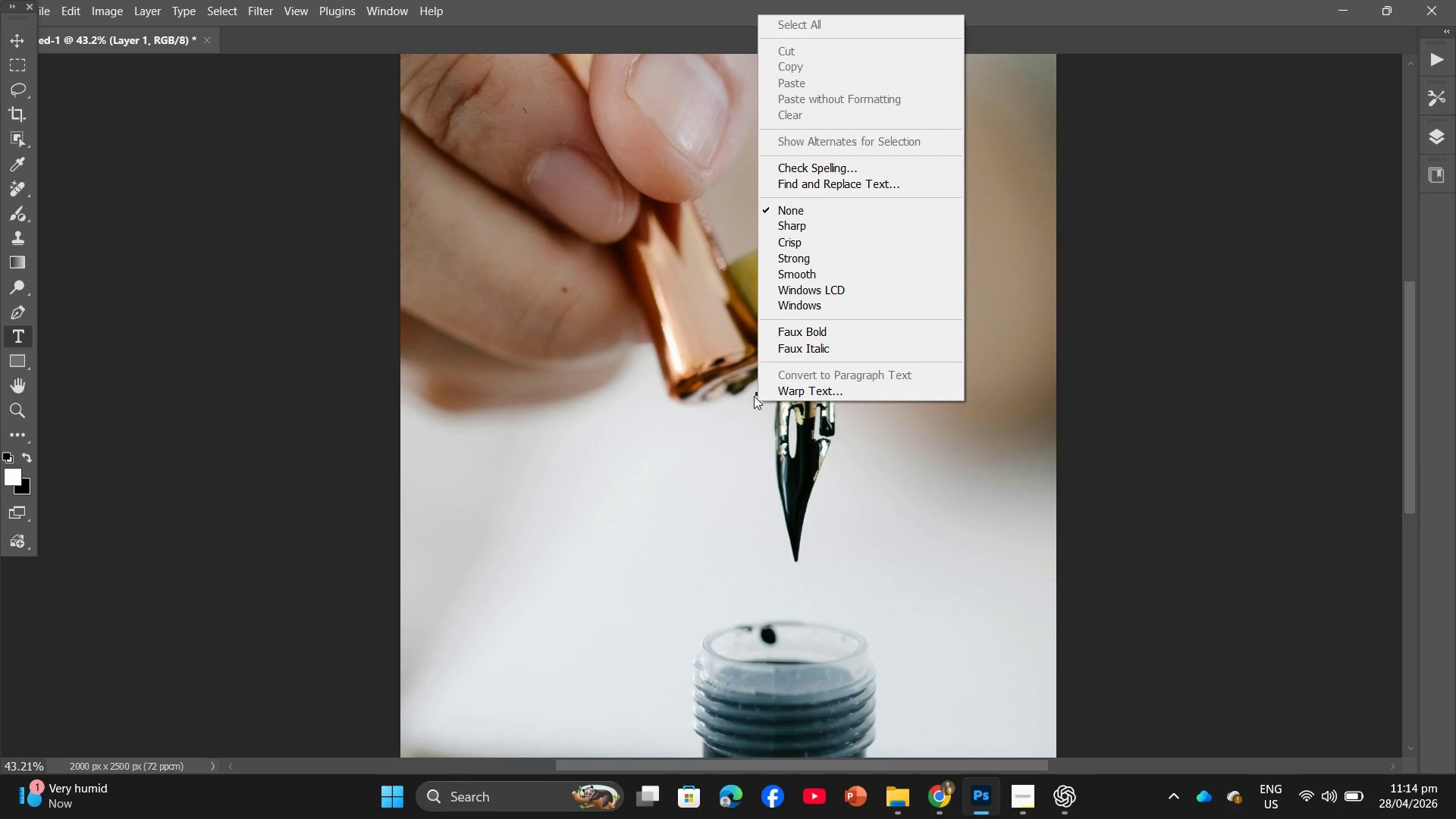 
left_click([749, 388])
 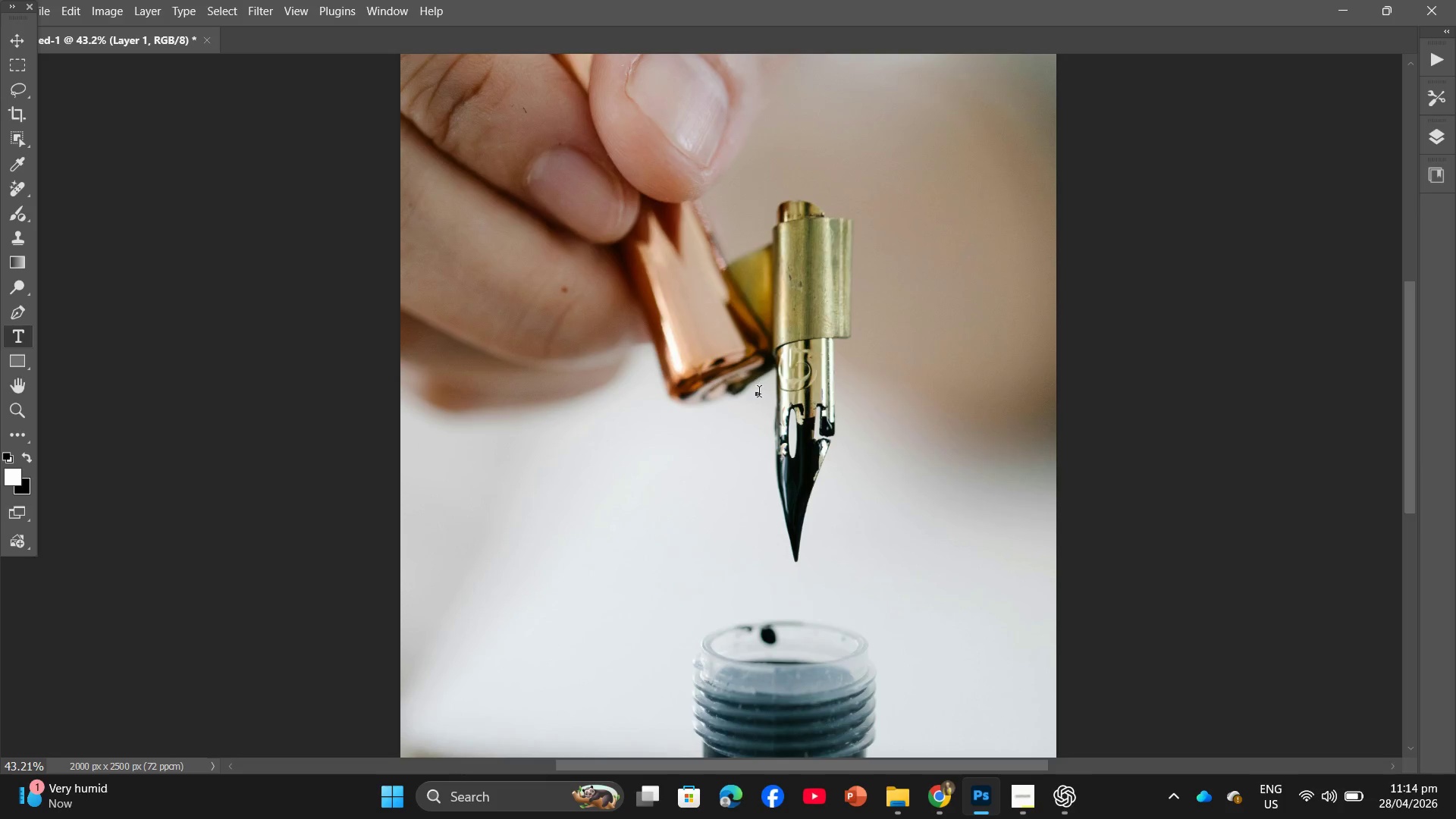 
left_click_drag(start_coordinate=[759, 397], to_coordinate=[759, 403])
 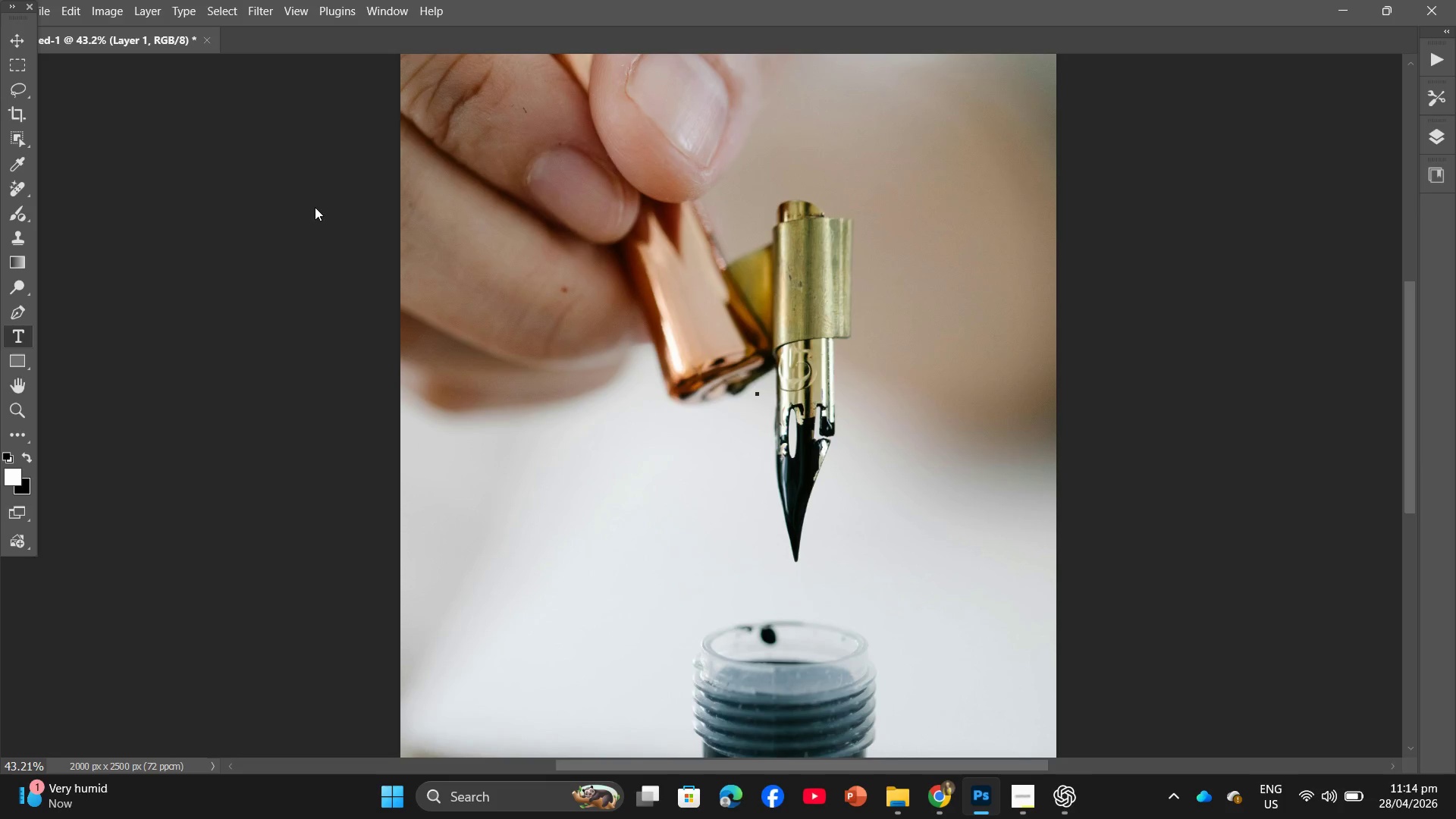 
wait(9.7)
 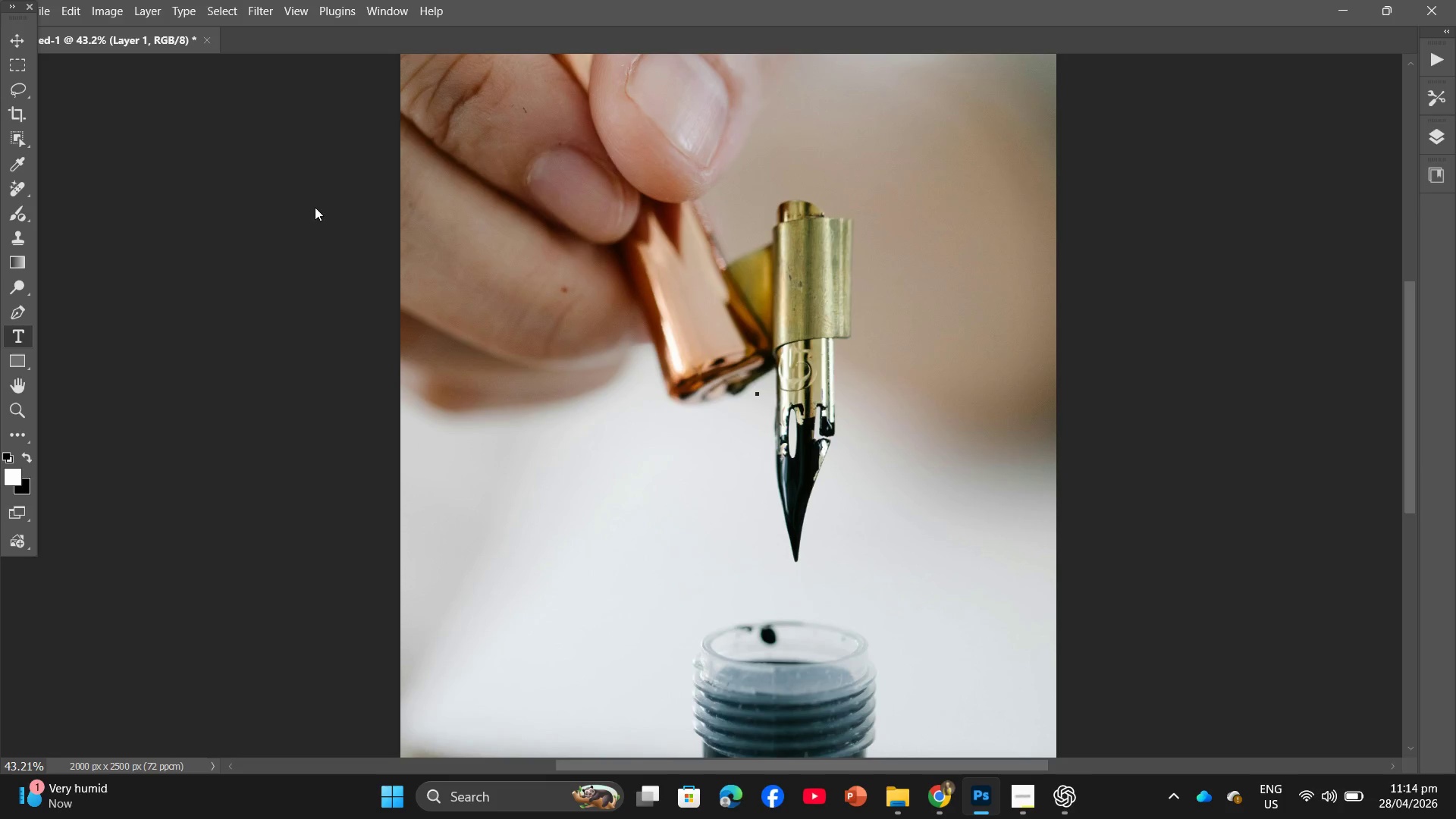 
left_click([248, 2])
 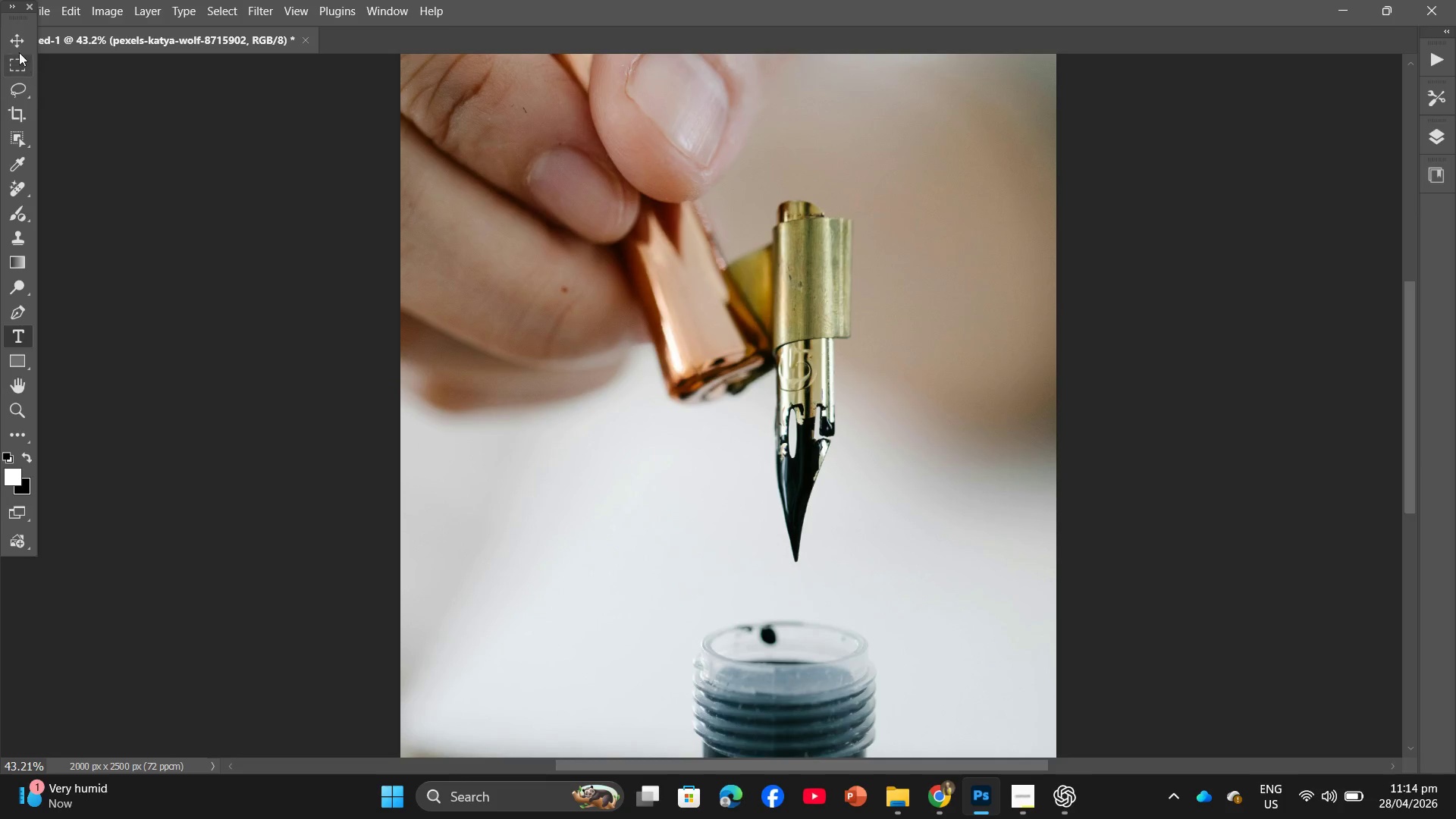 
wait(5.53)
 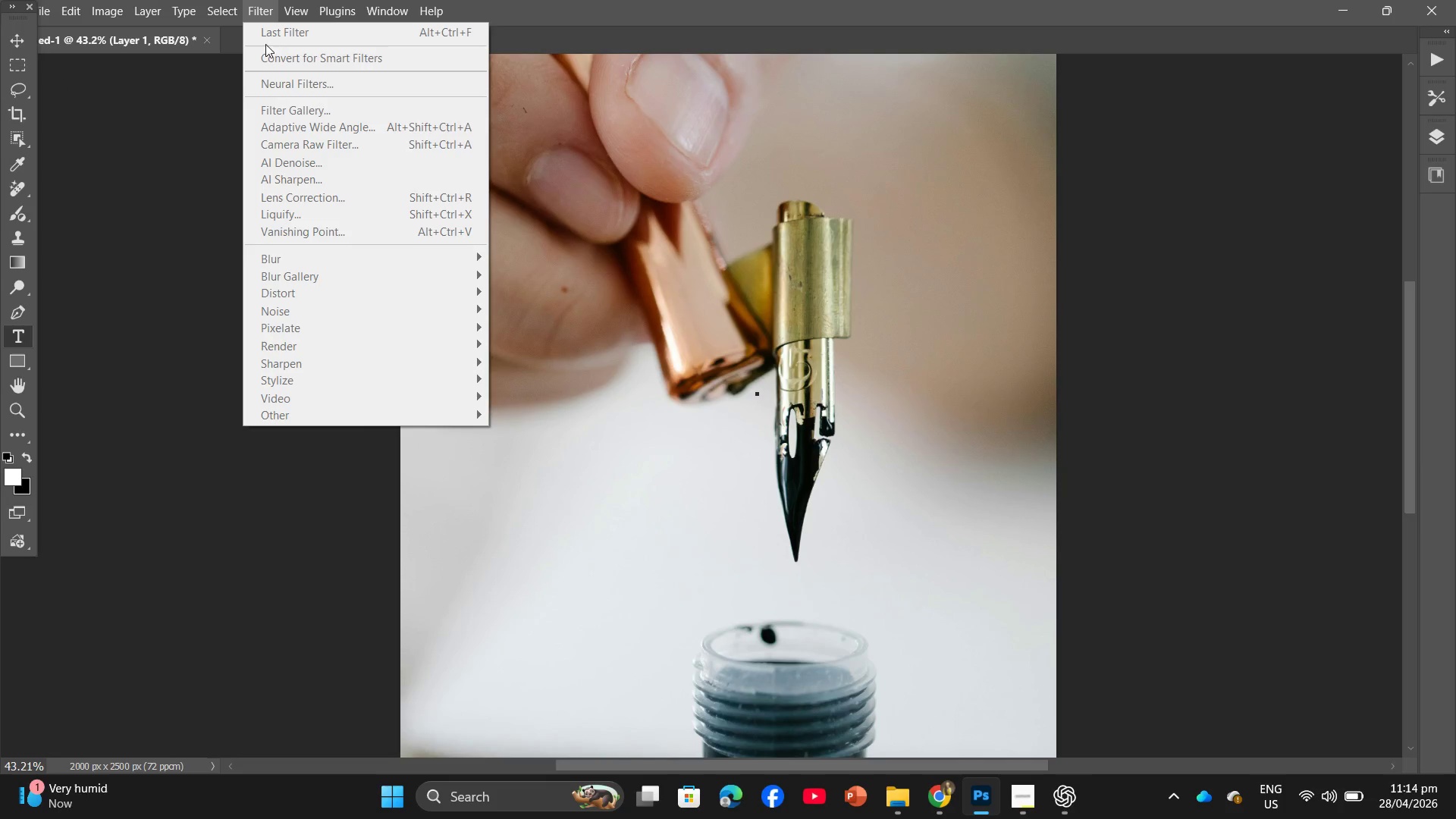 
left_click([664, 253])
 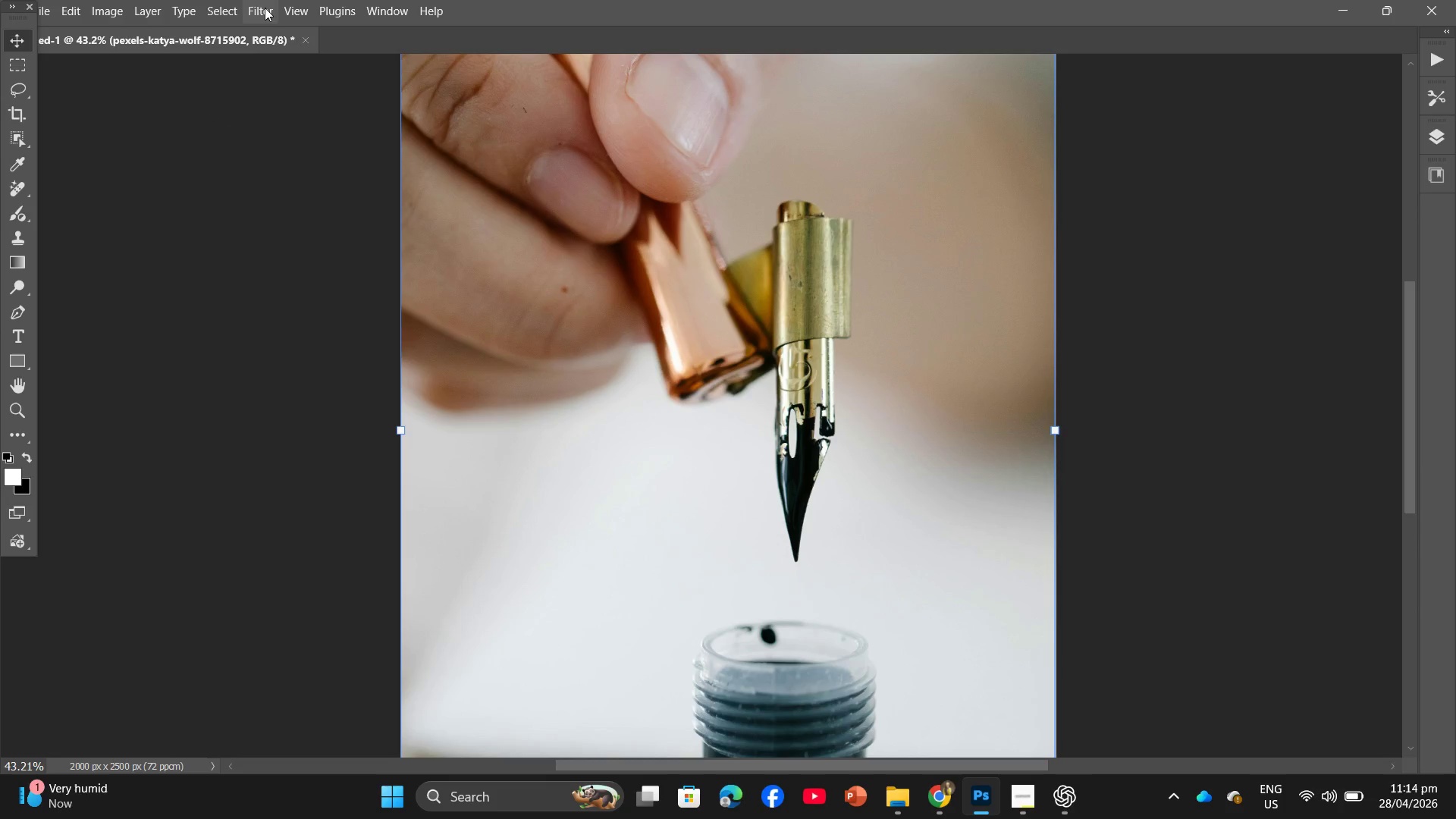 
left_click([265, 8])
 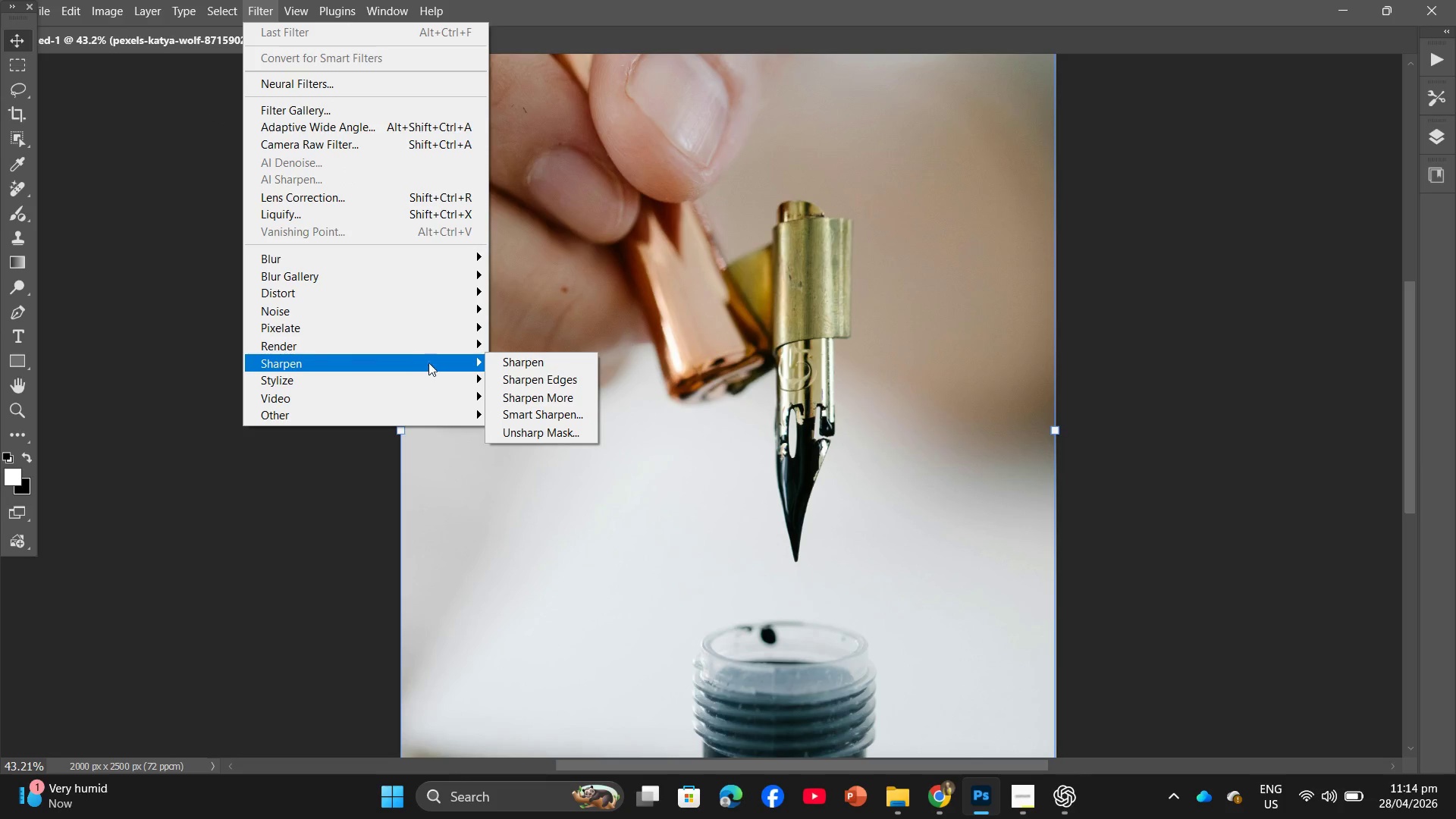 
left_click([543, 415])
 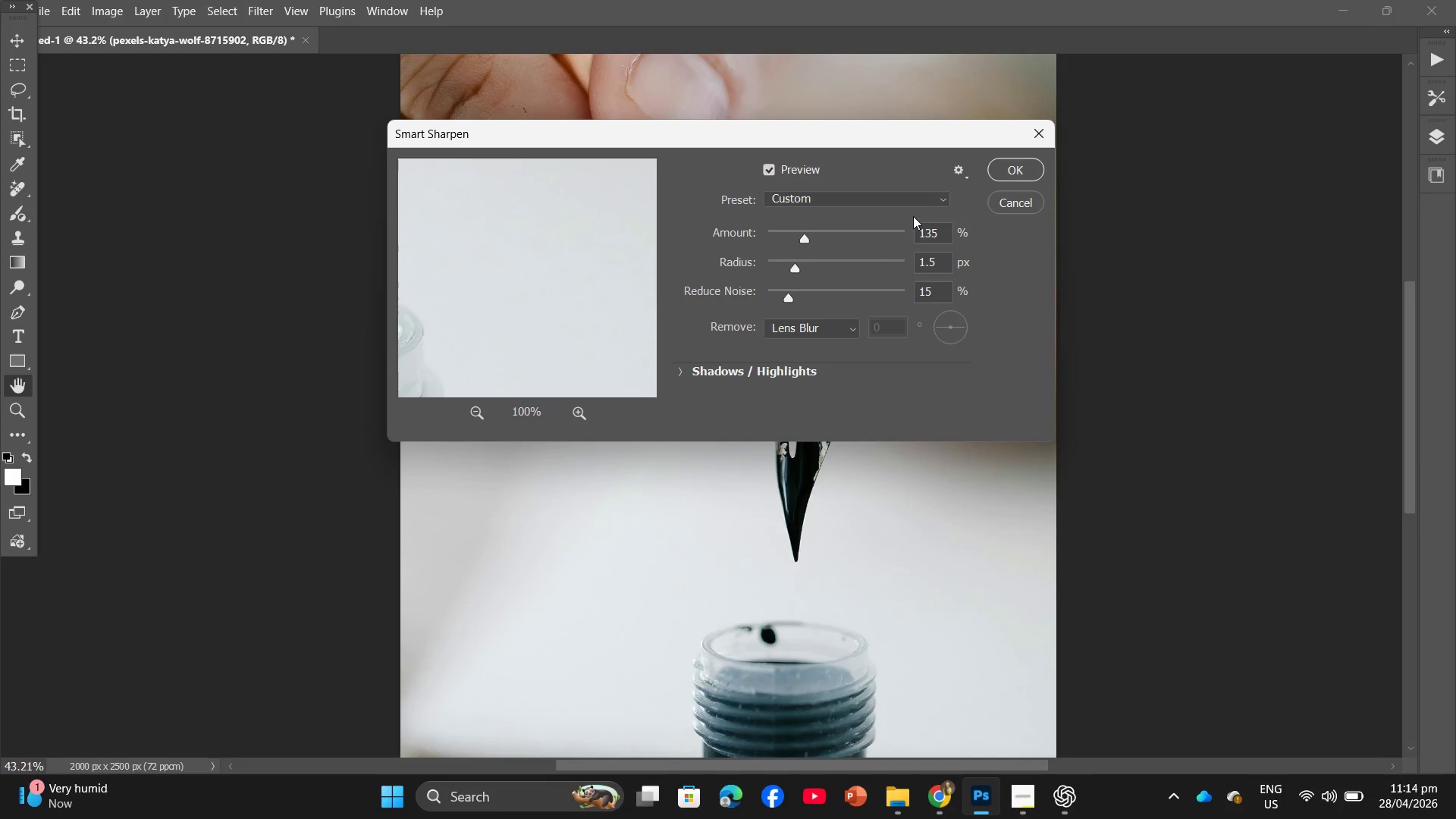 
wait(7.14)
 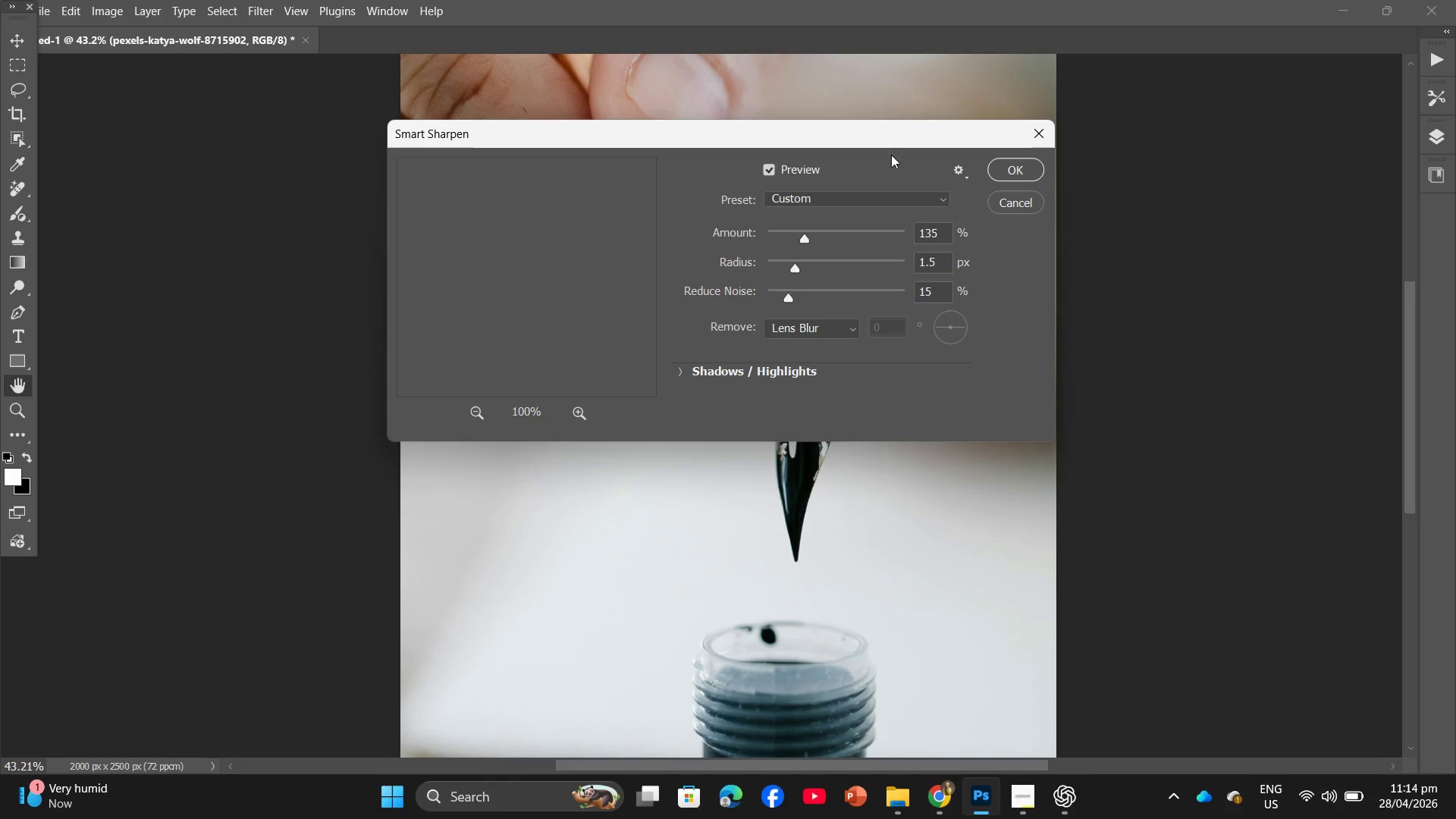 
left_click([802, 504])
 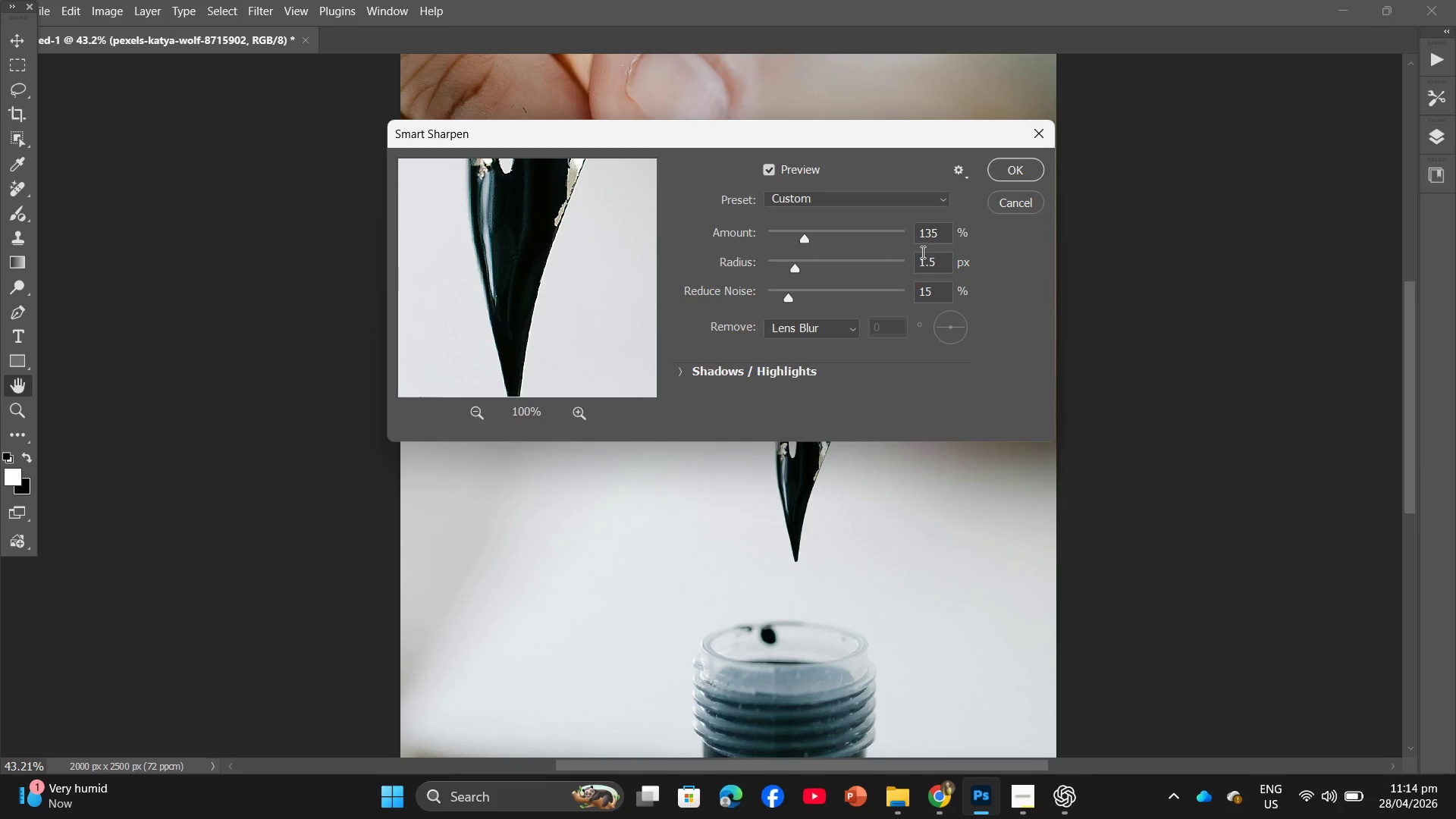 
wait(5.81)
 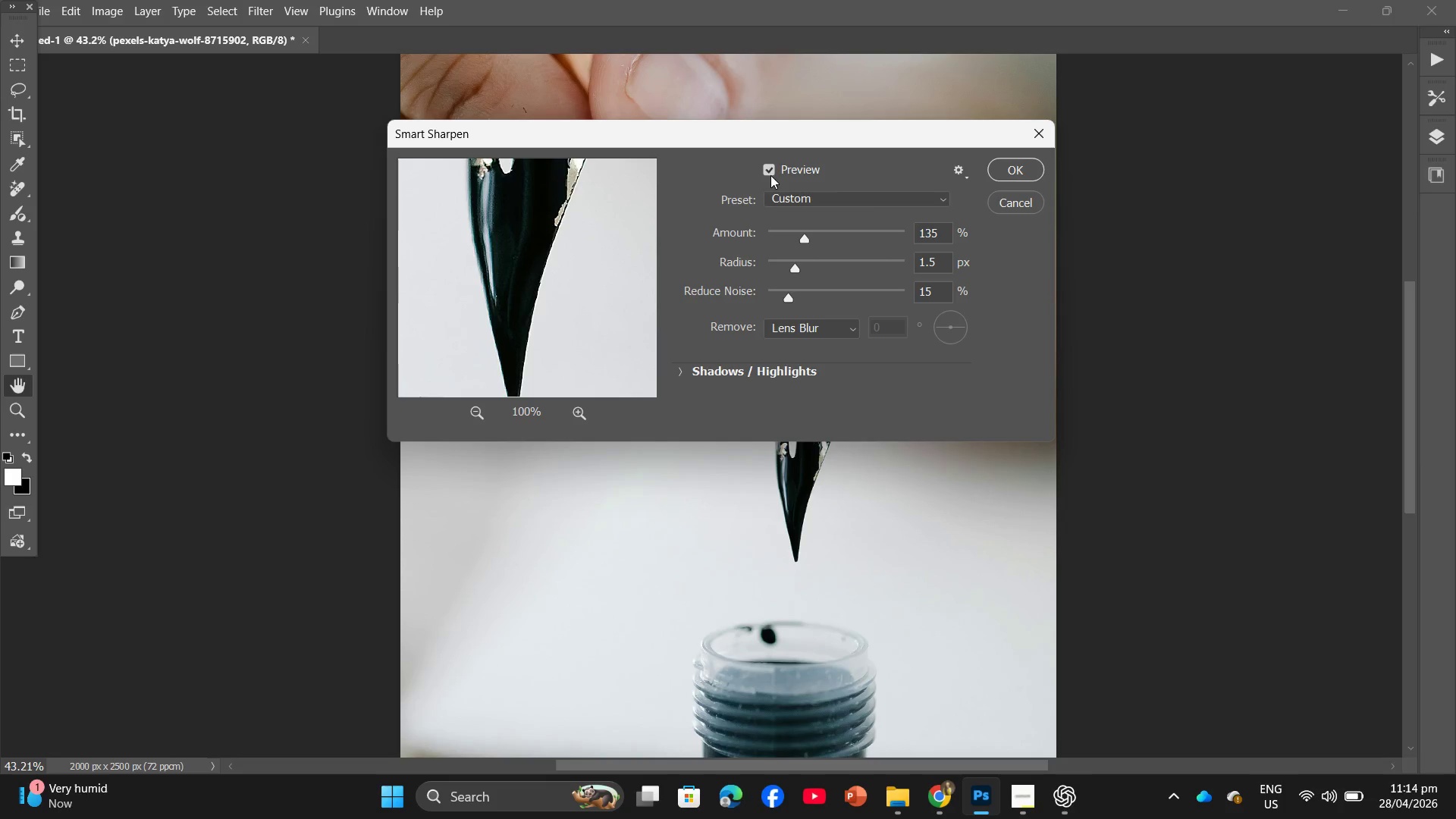 
left_click([943, 231])
 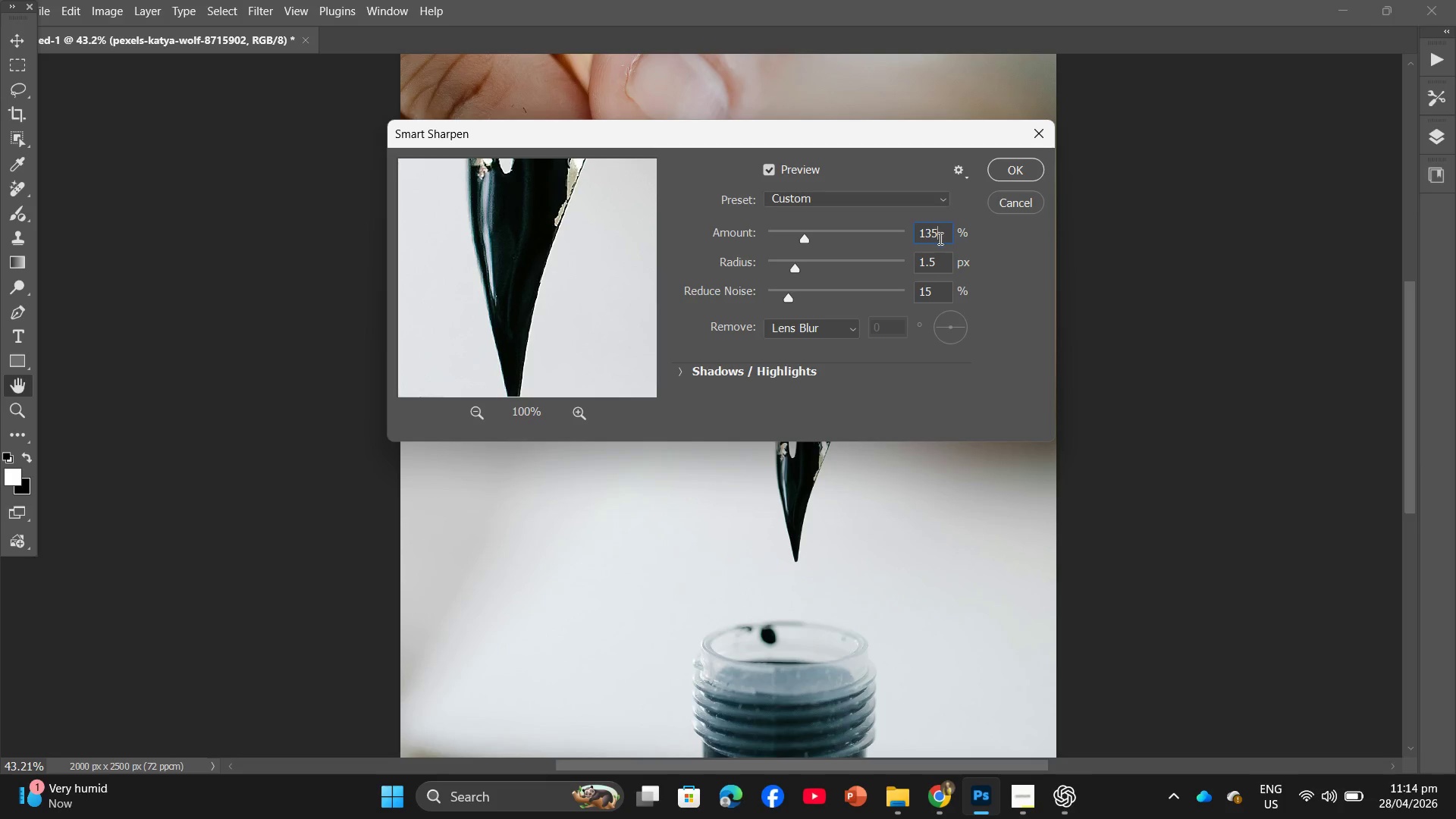 
key(Backspace)
 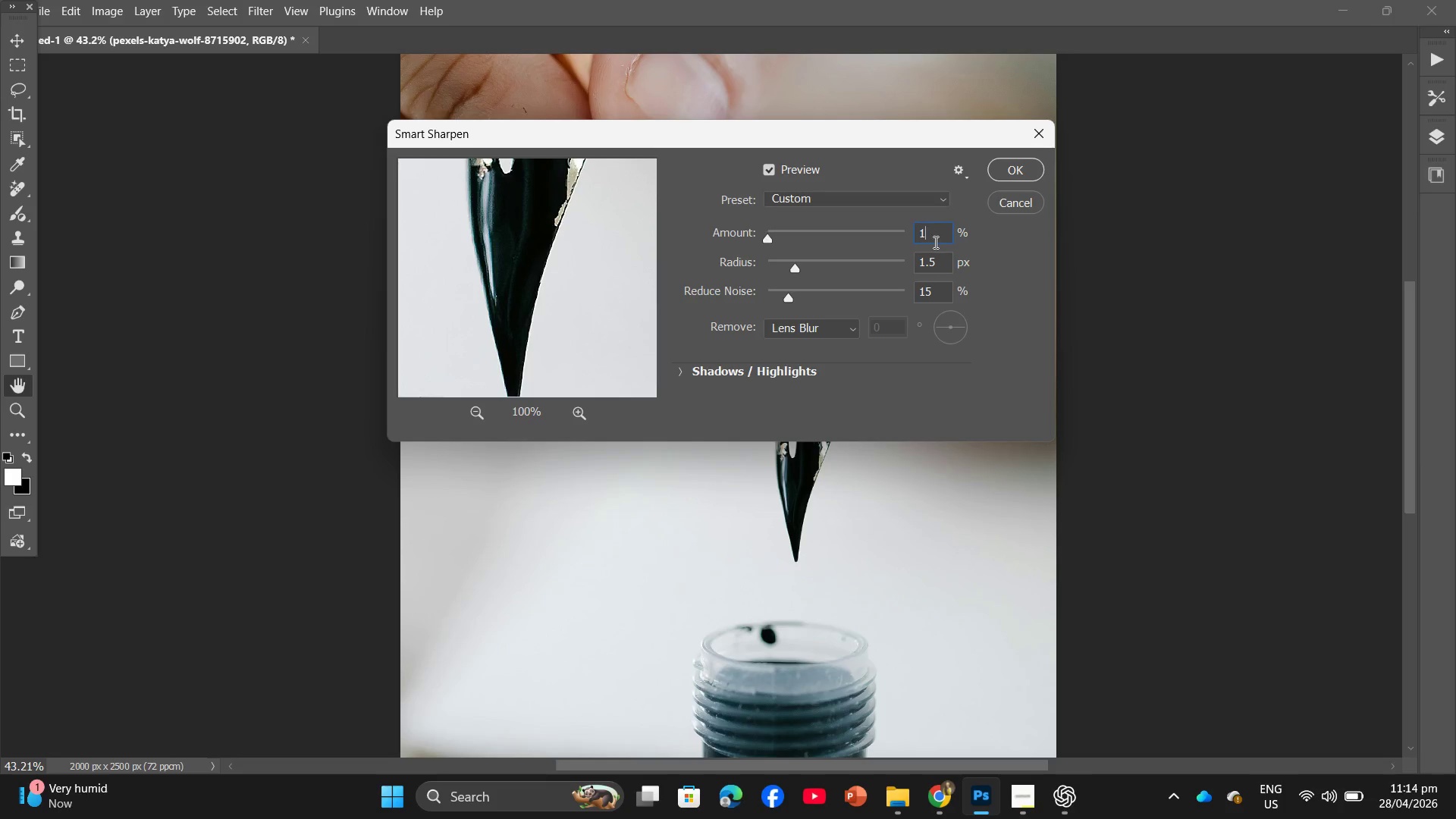 
key(Backspace)
 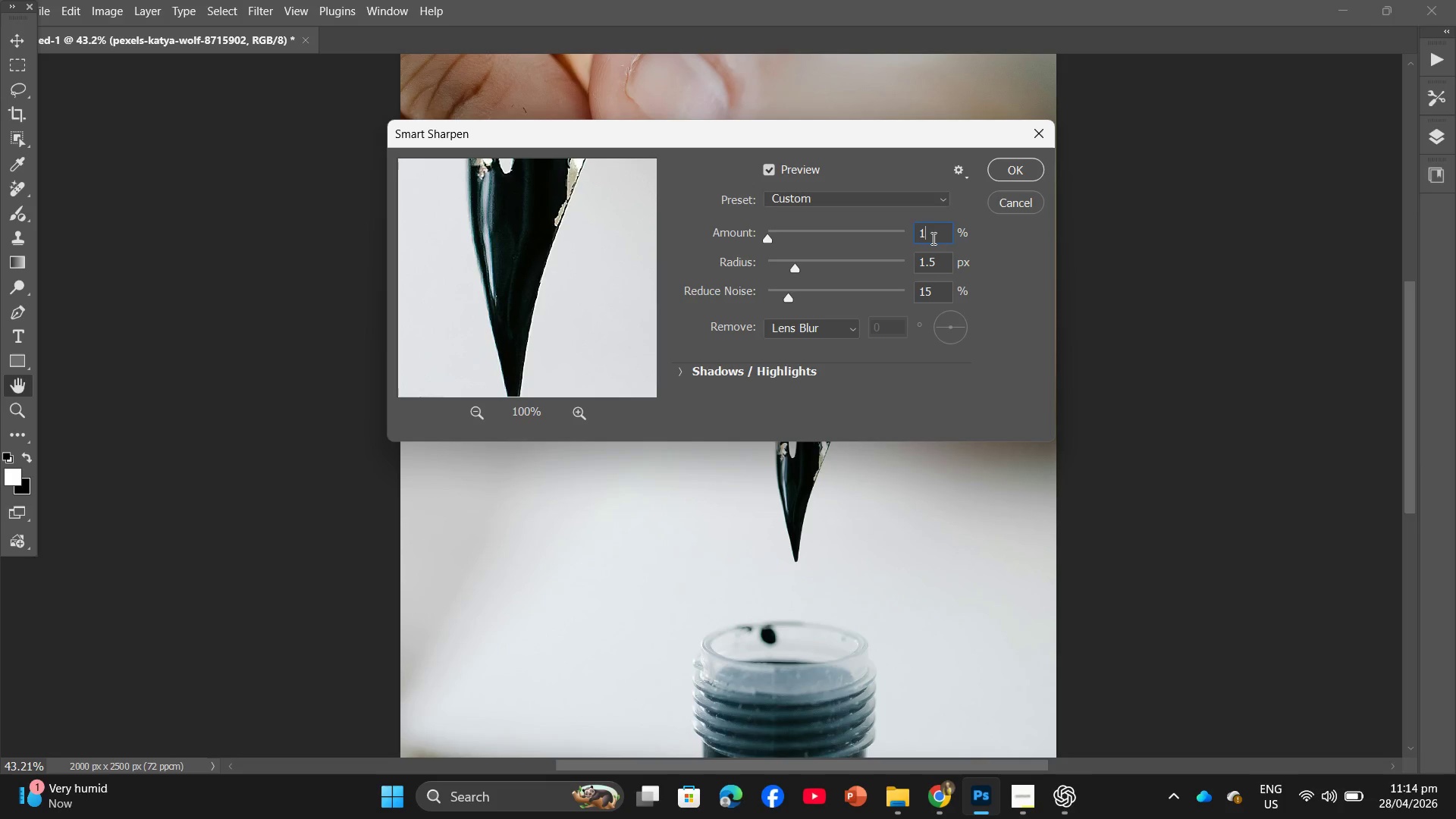 
key(Numpad4)
 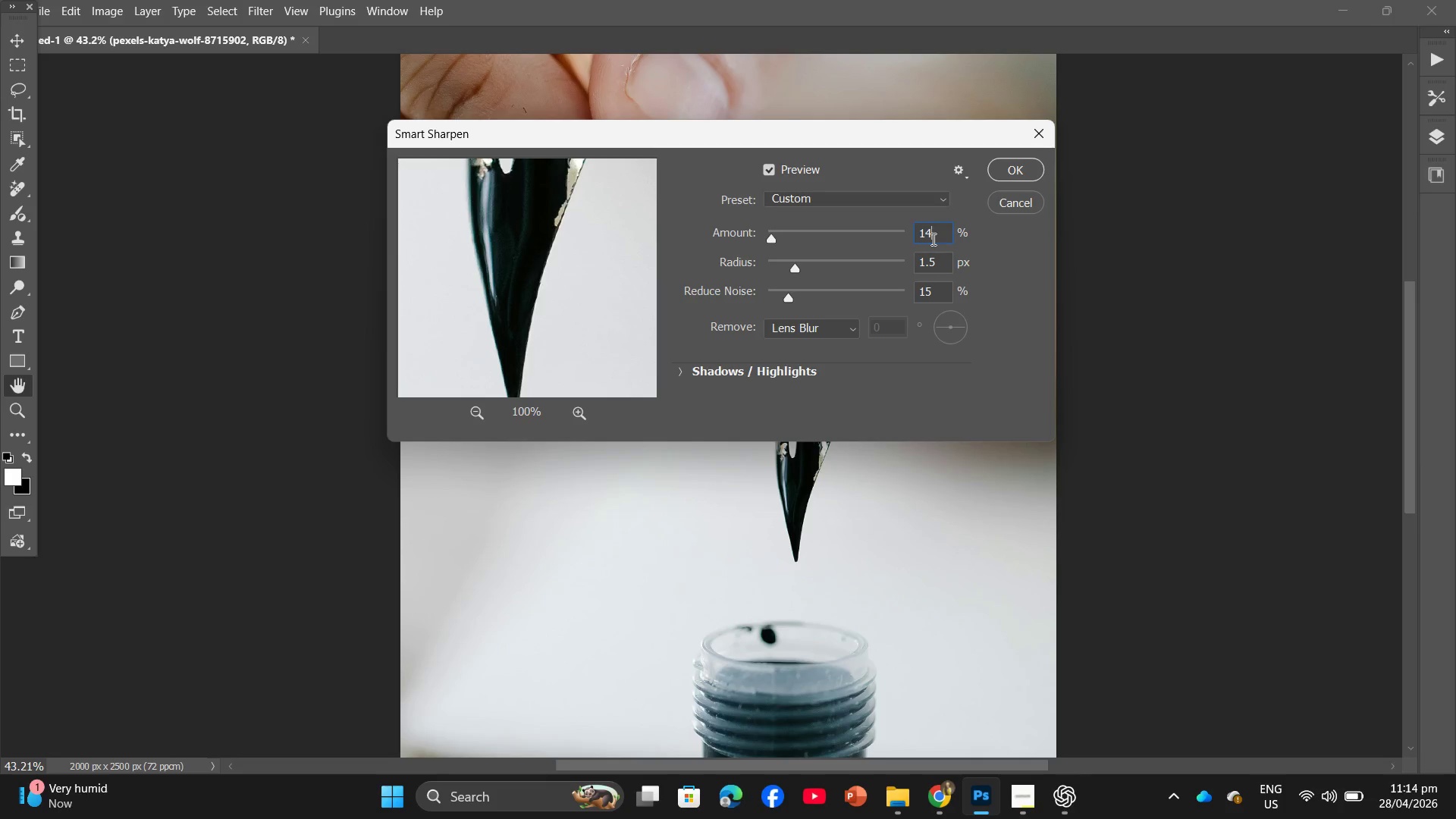 
key(Numpad0)
 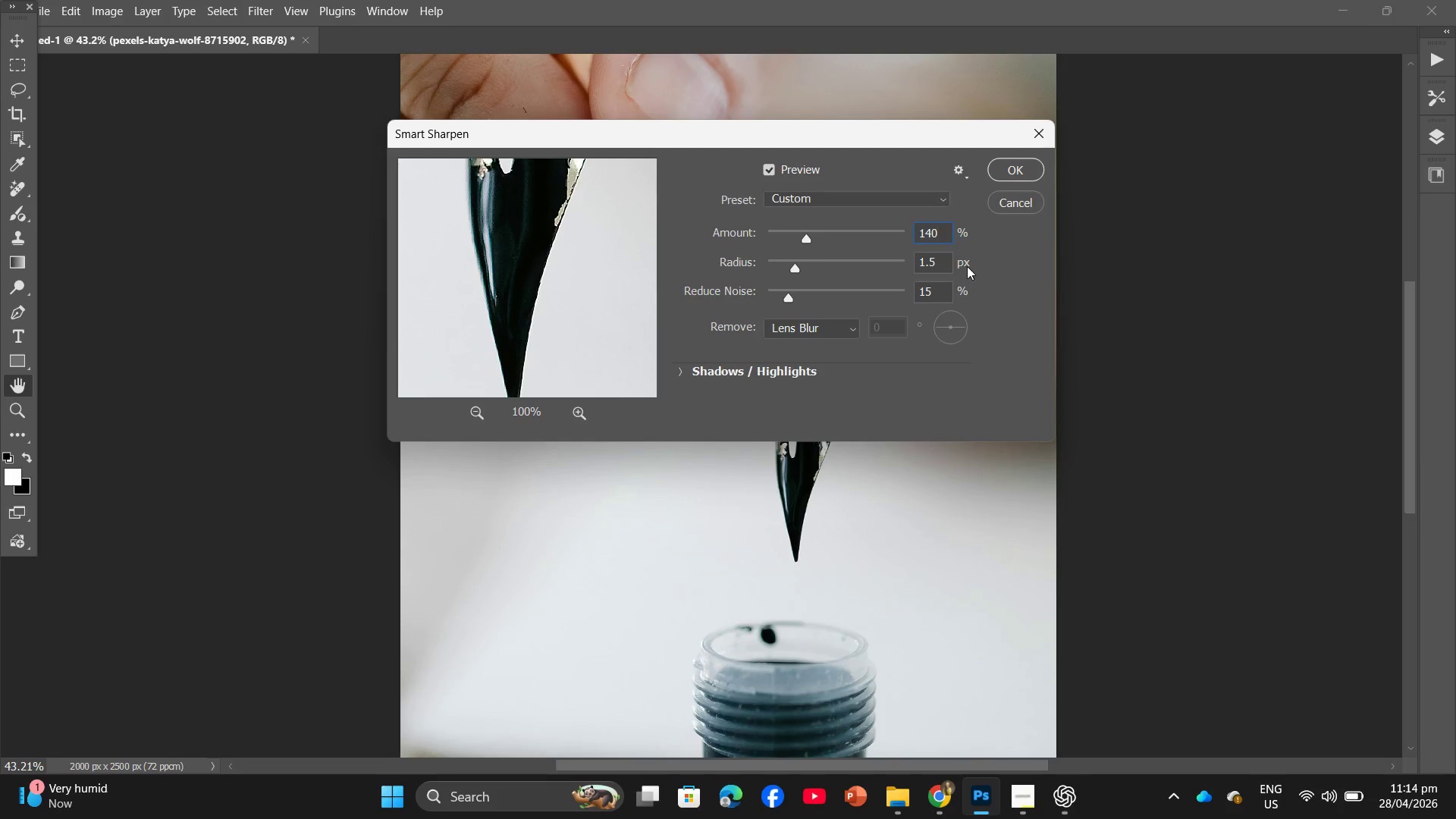 
left_click([1019, 169])
 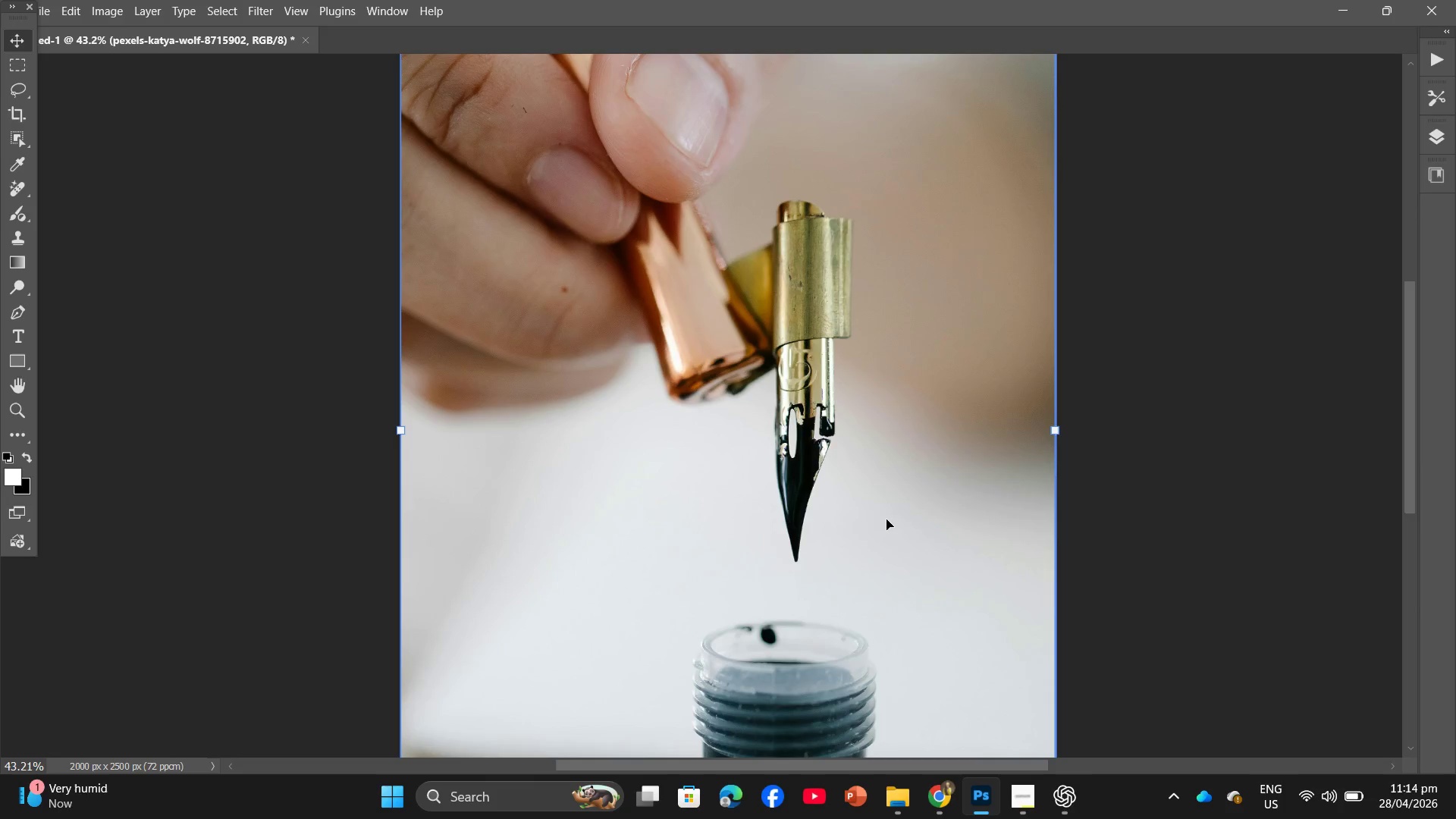 
hold_key(key=AltLeft, duration=1.03)
scroll: coordinate [972, 463], scroll_direction: up, amount: 10.0
 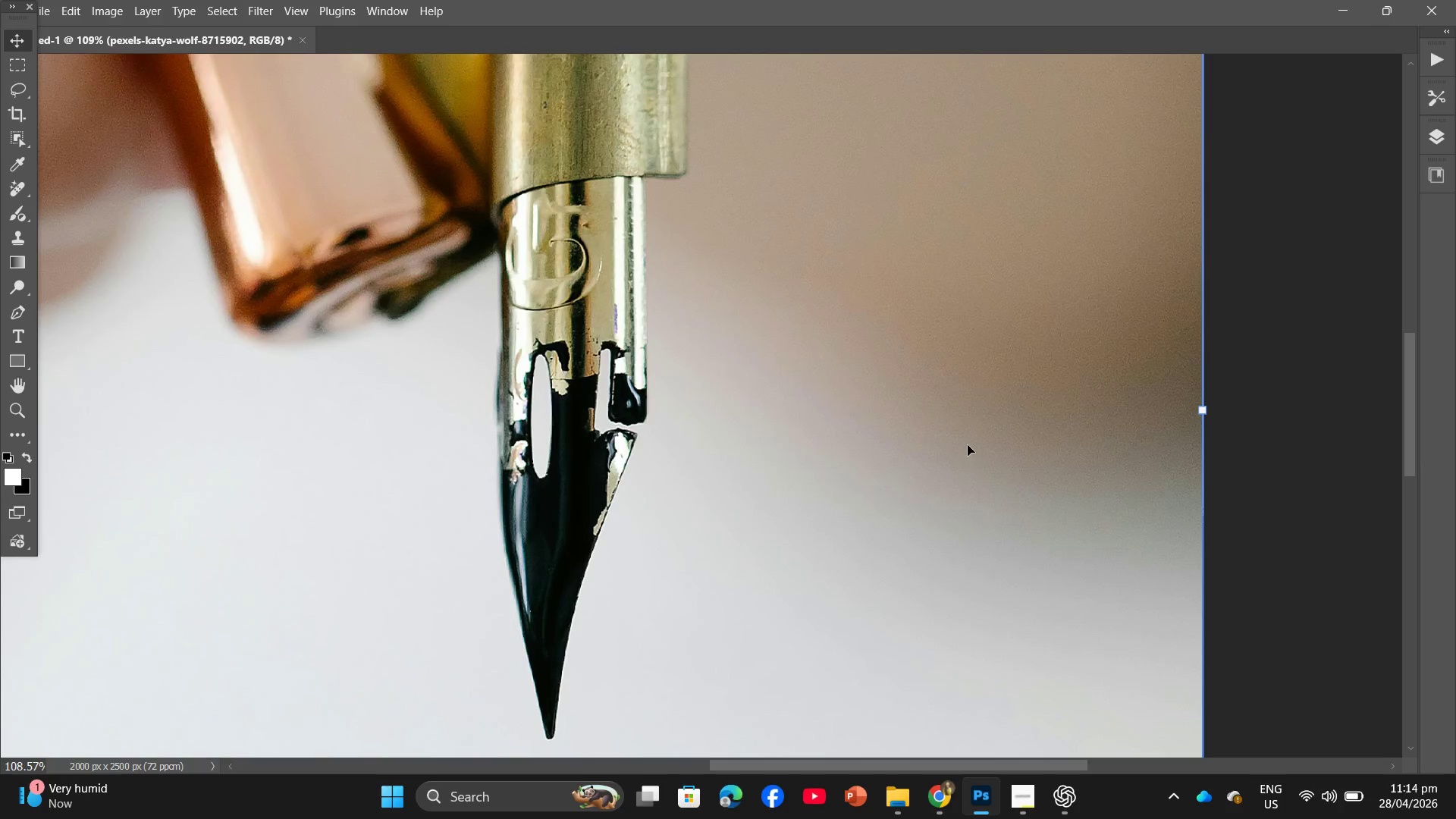 
key(Alt+AltLeft)
 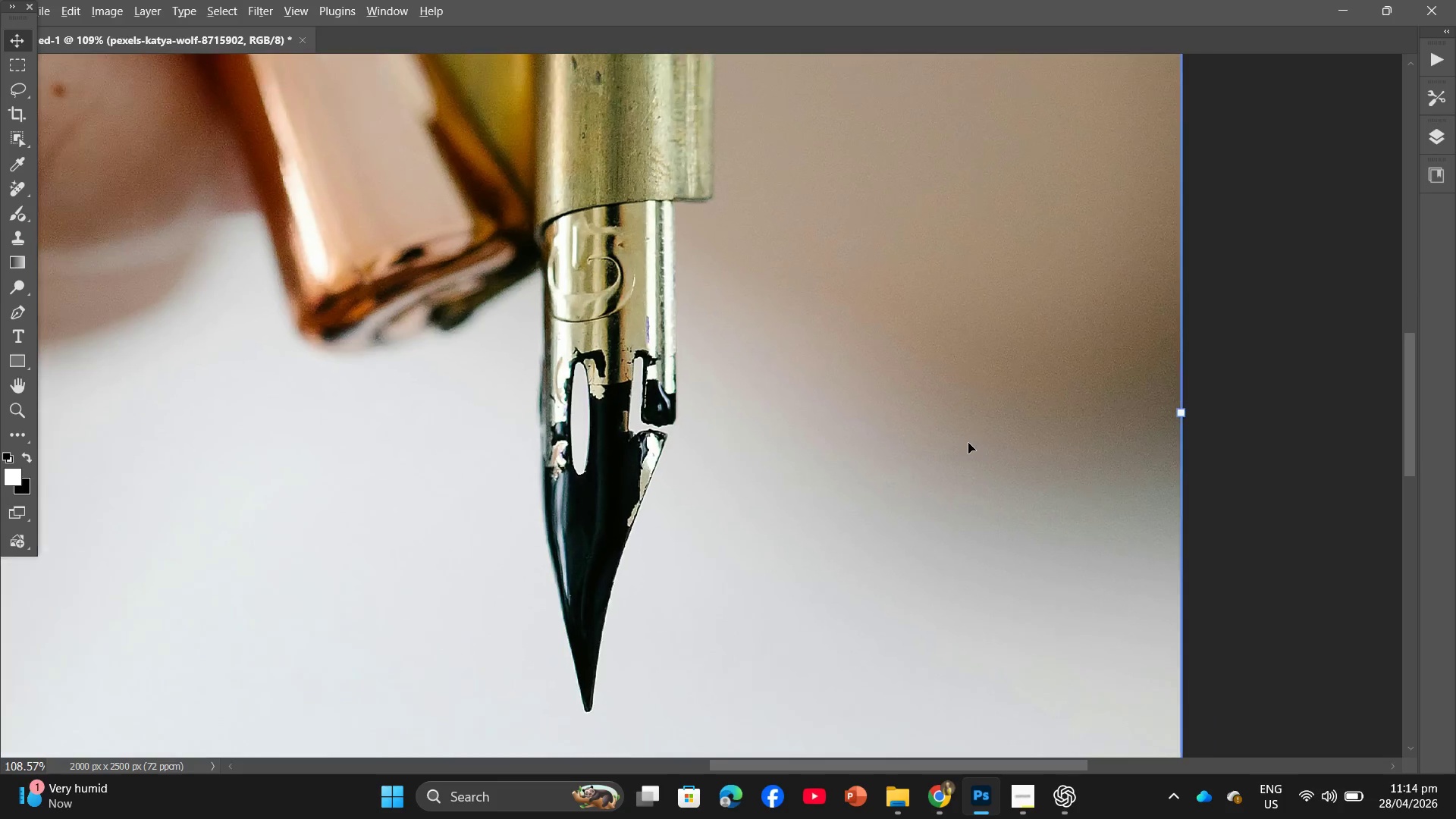 
scroll: coordinate [968, 443], scroll_direction: down, amount: 2.0
 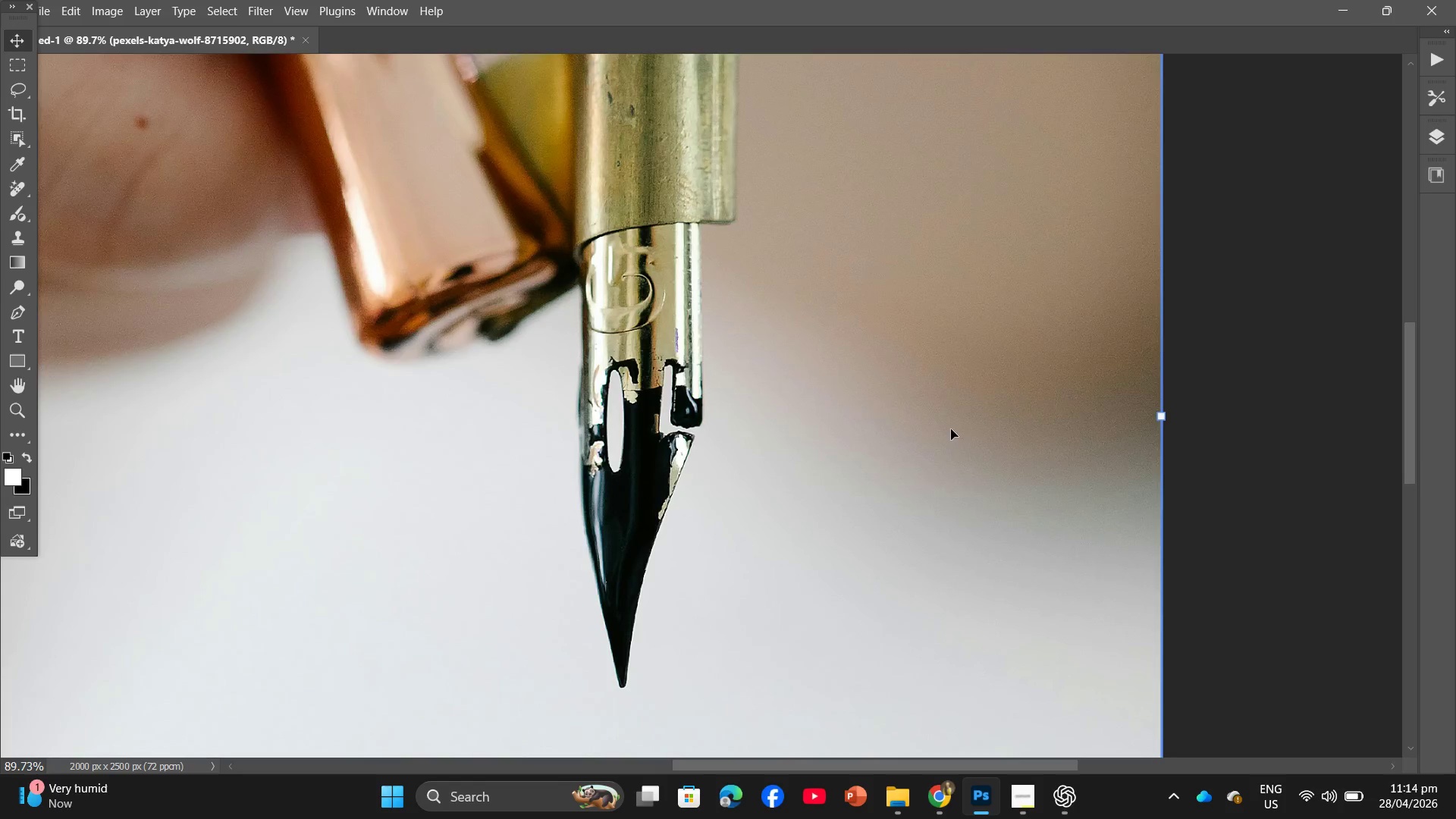 
hold_key(key=AltLeft, duration=0.48)
scroll: coordinate [946, 431], scroll_direction: down, amount: 3.0
 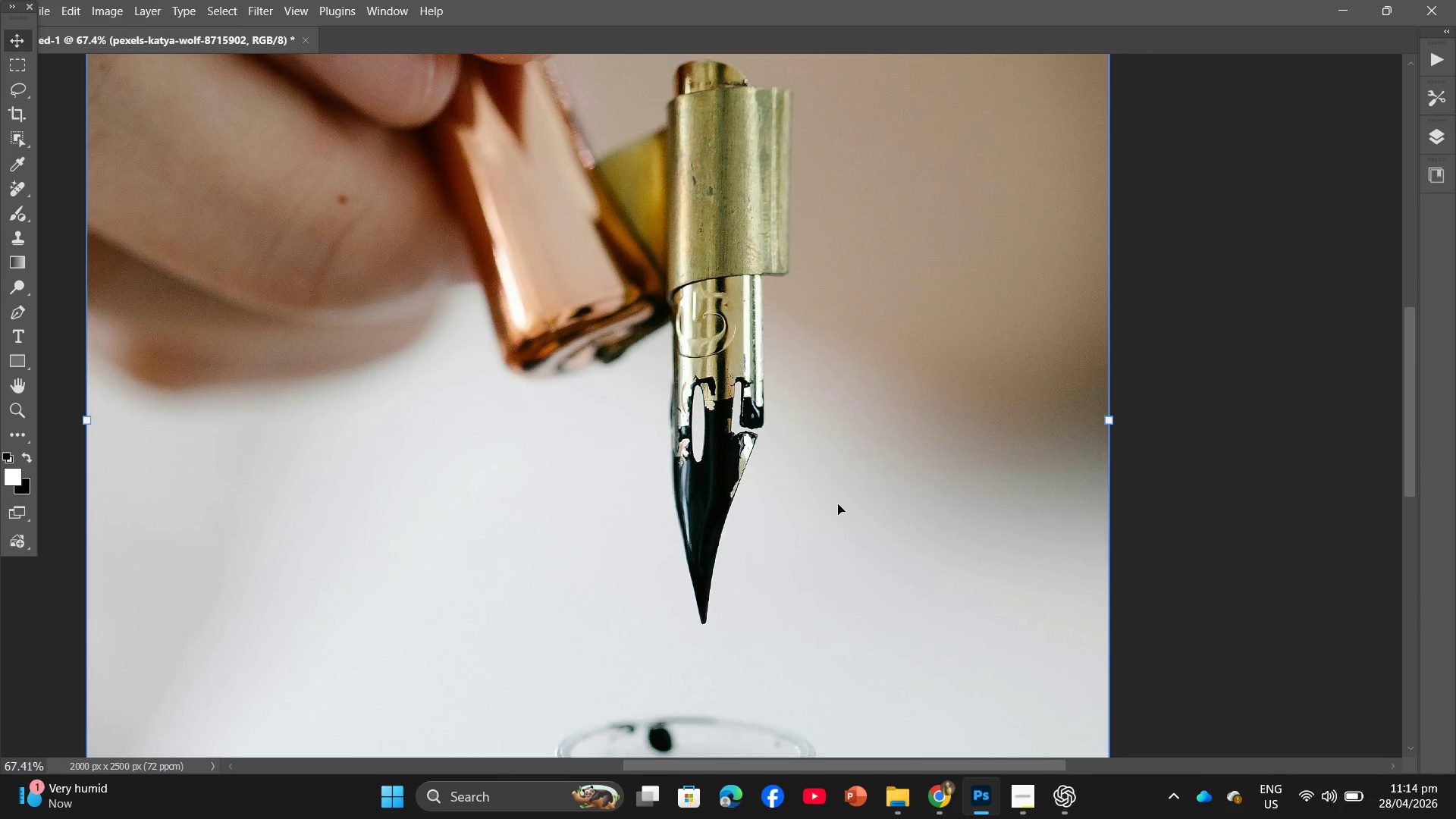 
hold_key(key=Space, duration=1.03)
 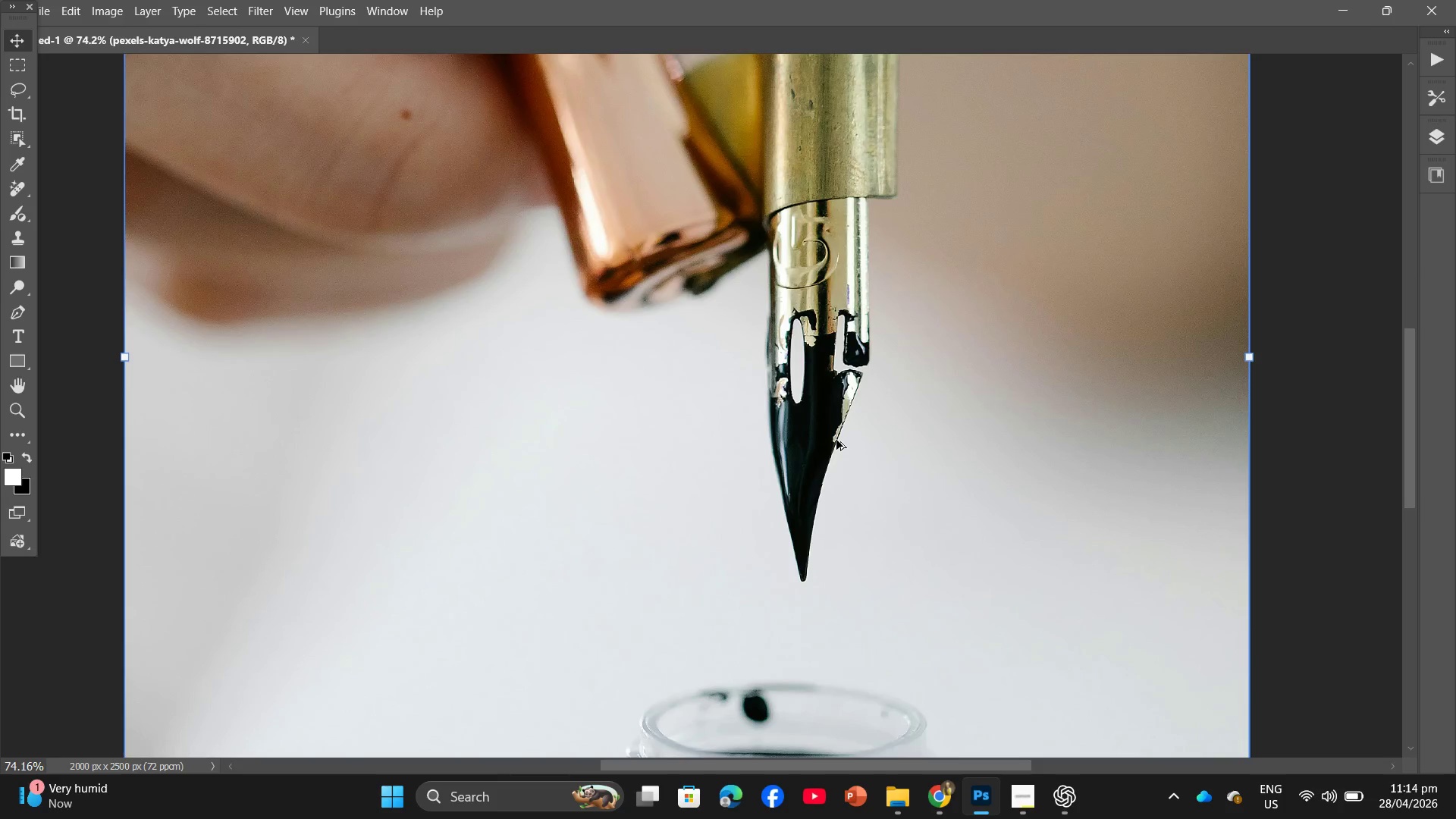 
left_click_drag(start_coordinate=[732, 495], to_coordinate=[841, 441])
 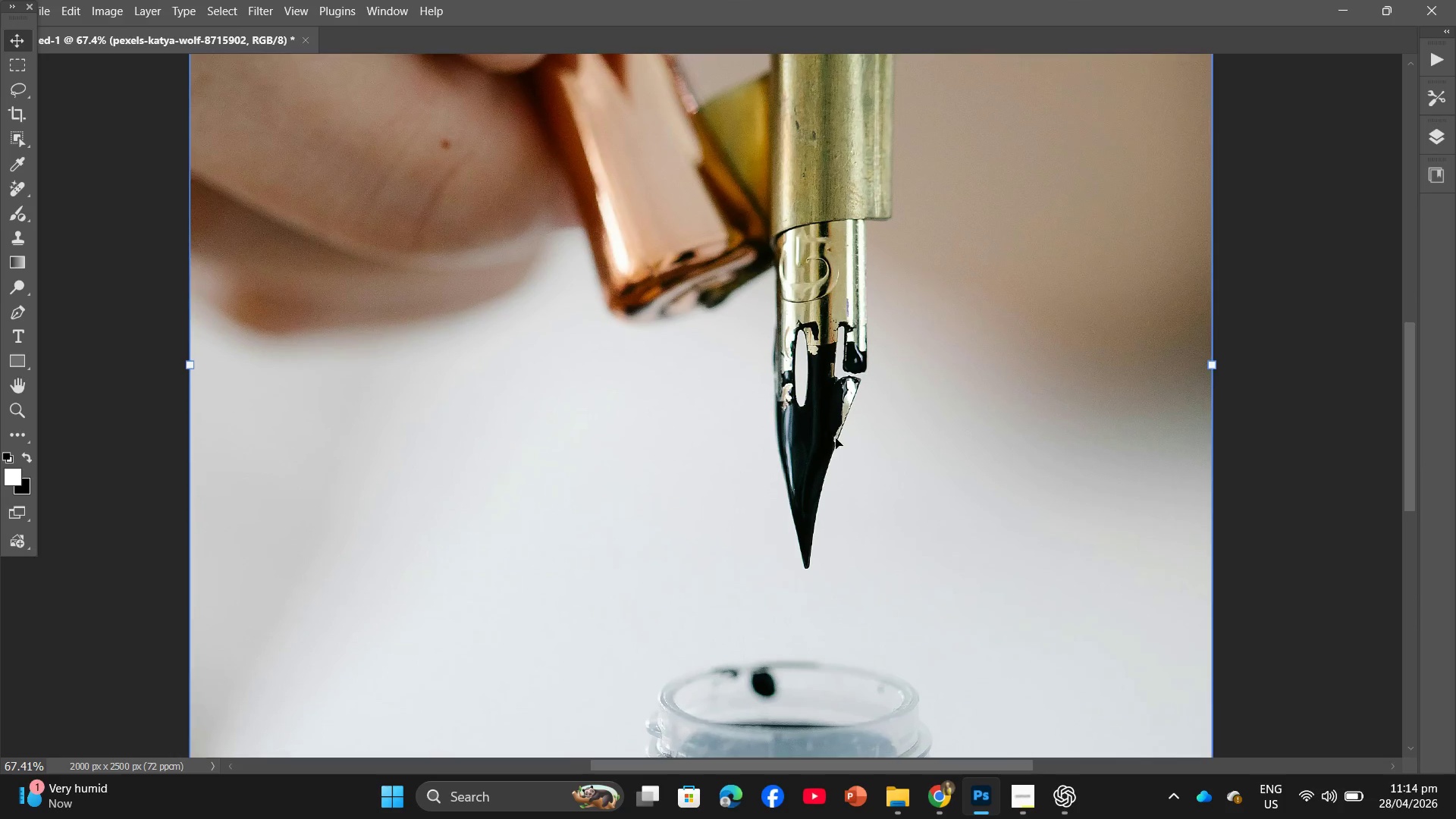 
hold_key(key=Space, duration=1.61)
 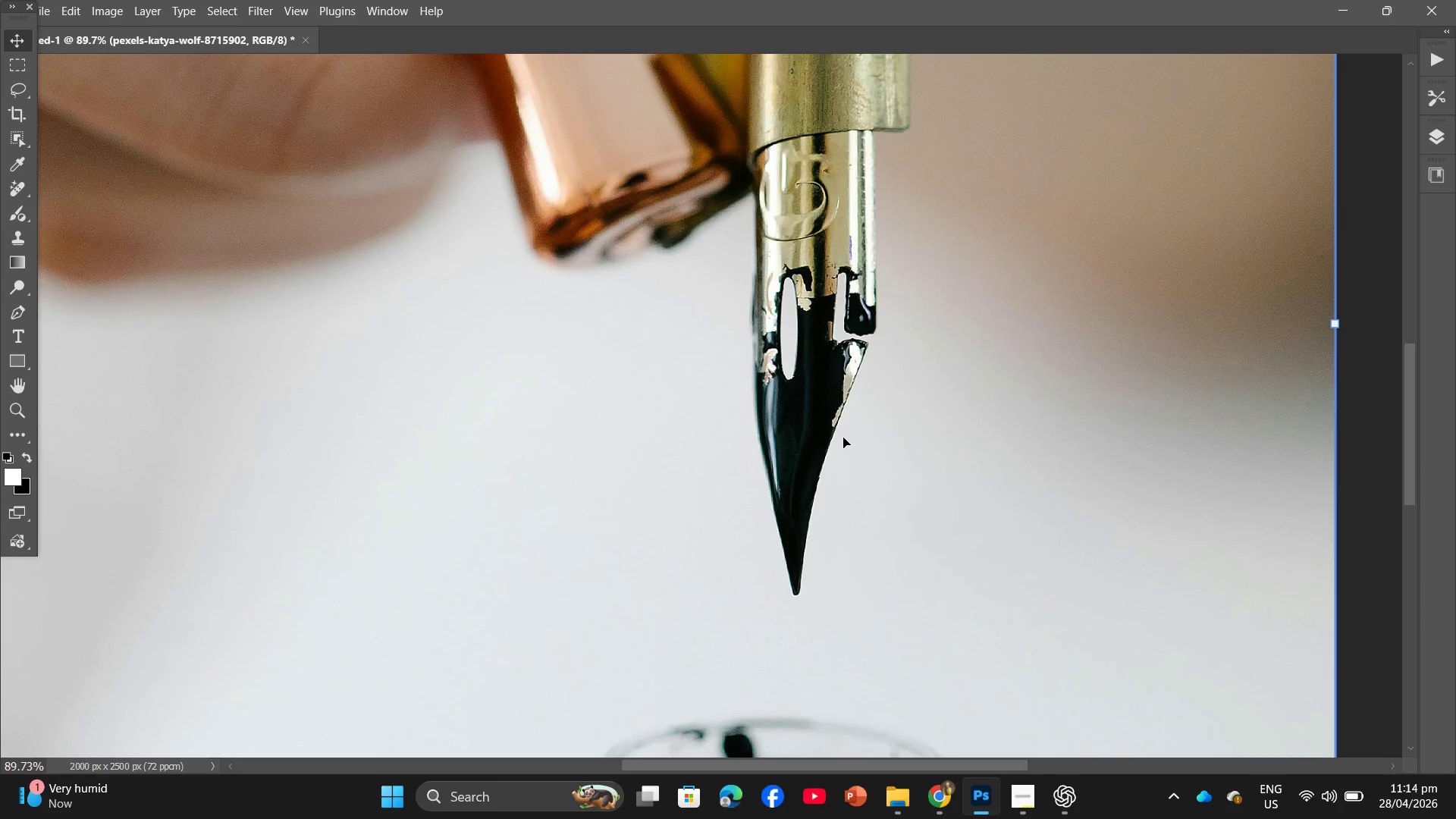 
hold_key(key=AltLeft, duration=0.89)
scroll: coordinate [836, 444], scroll_direction: up, amount: 3.0
 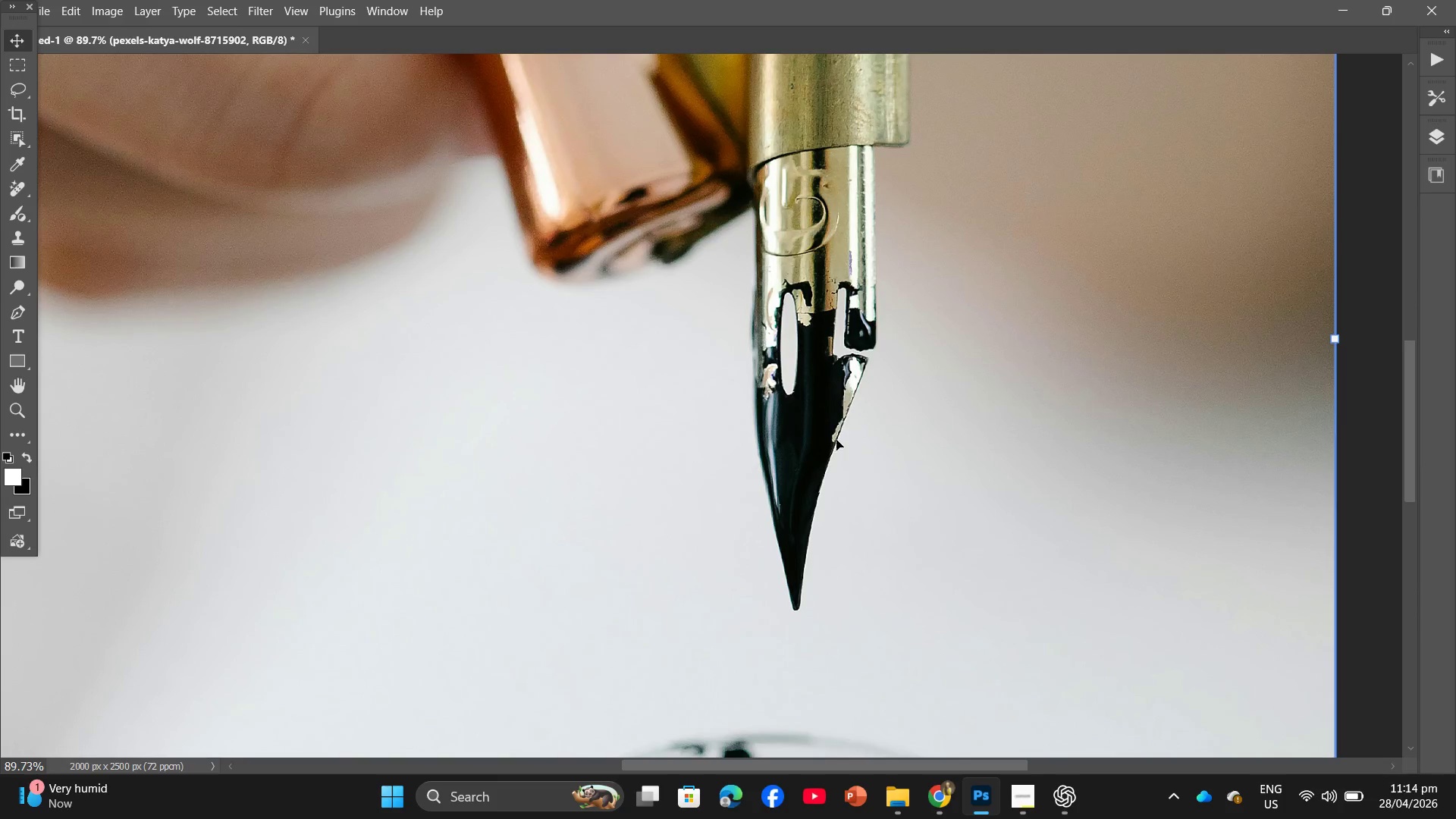 
hold_key(key=Space, duration=0.42)
 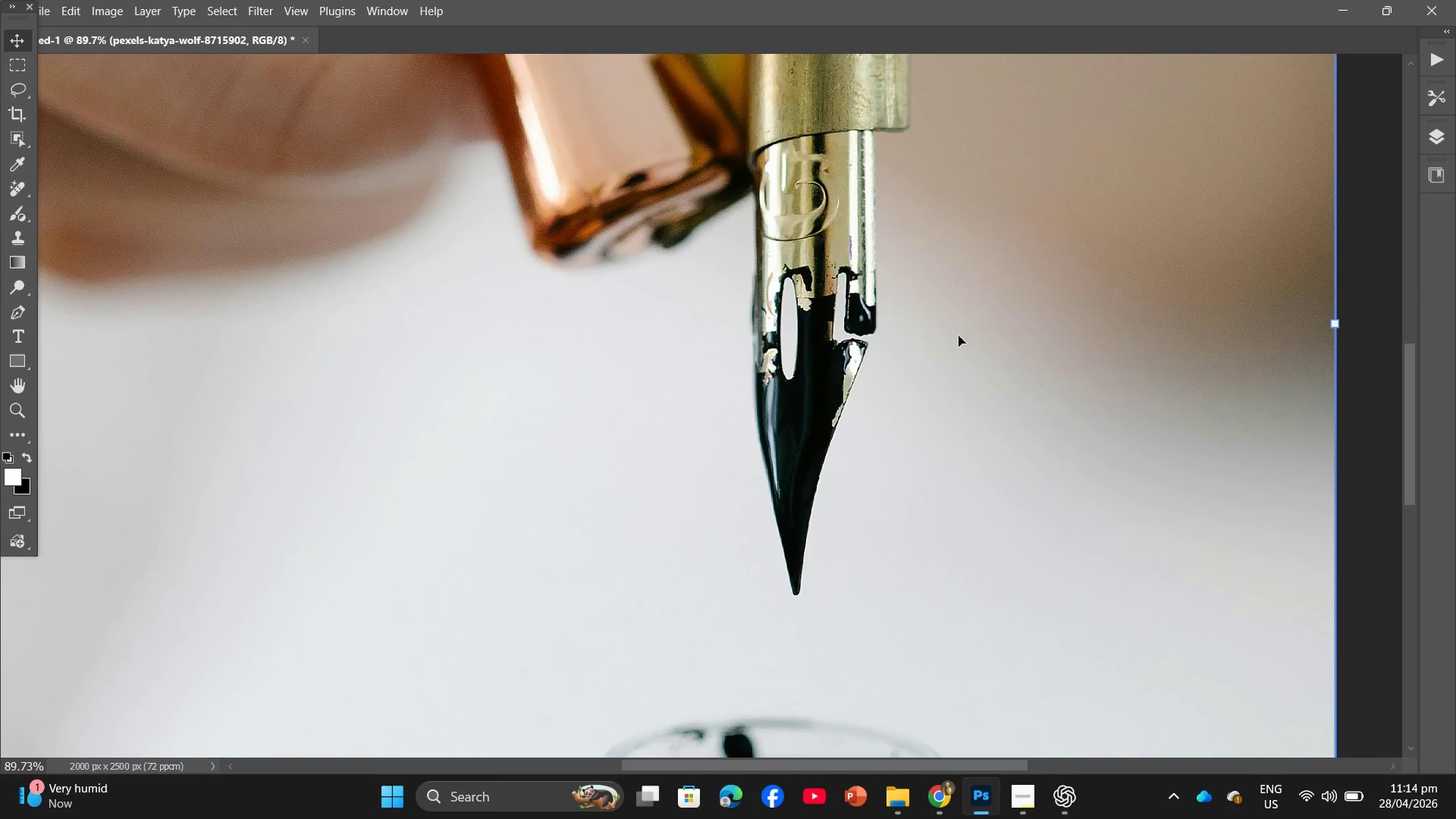 
scroll: coordinate [836, 440], scroll_direction: down, amount: 1.0
 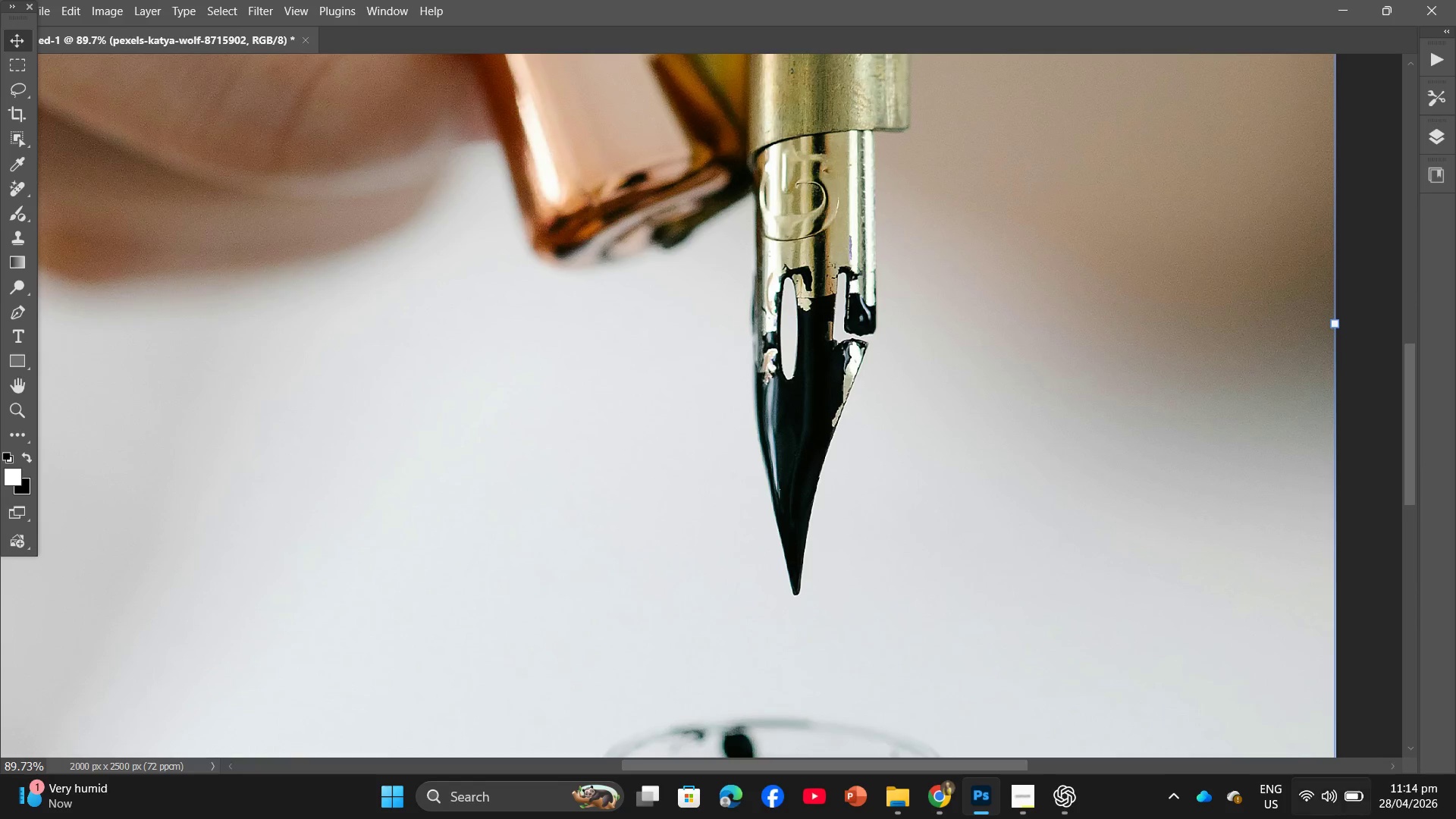 
left_click_drag(start_coordinate=[1291, 218], to_coordinate=[1141, 818])
 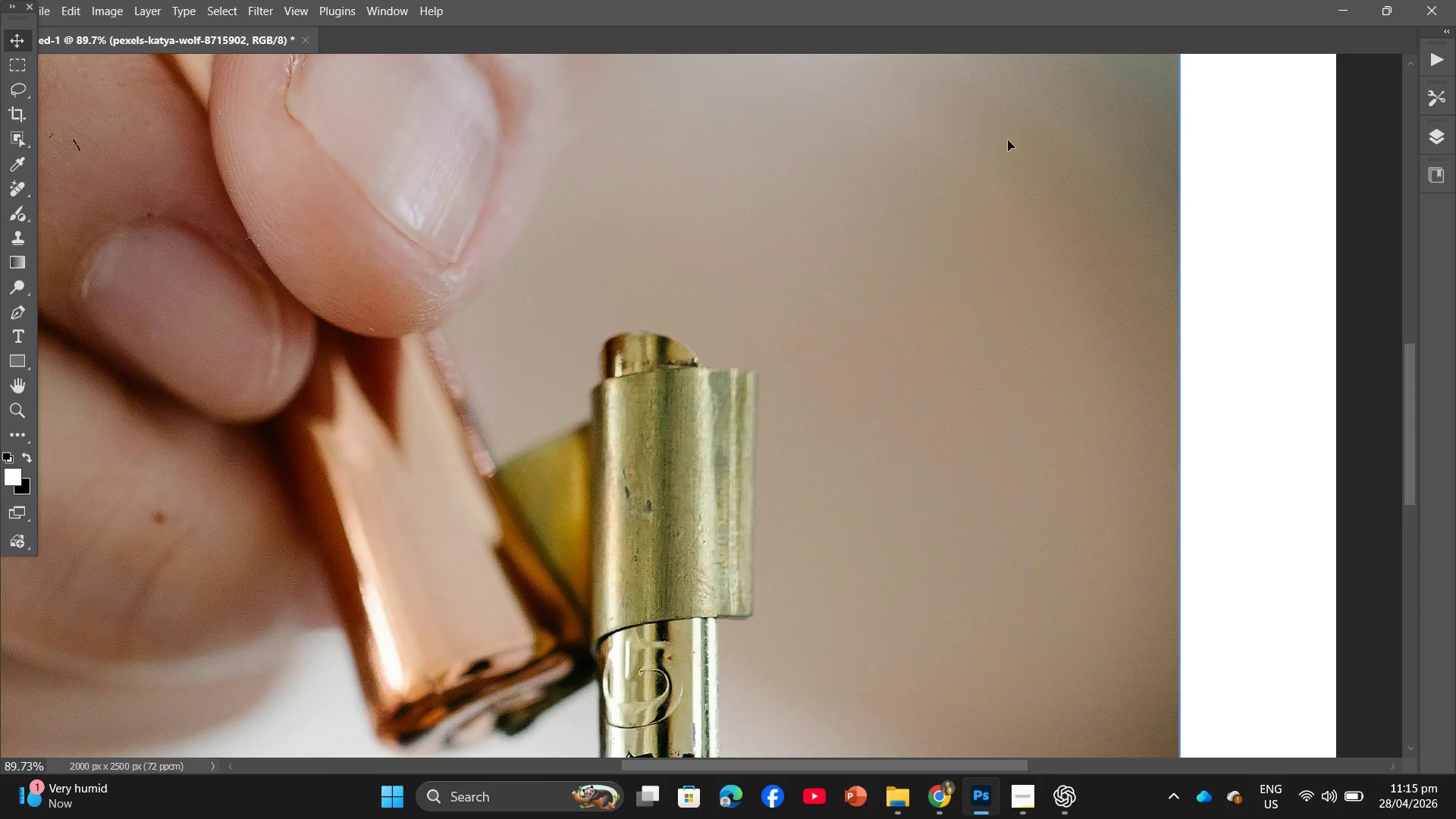 
scroll: coordinate [582, 325], scroll_direction: down, amount: 29.0
 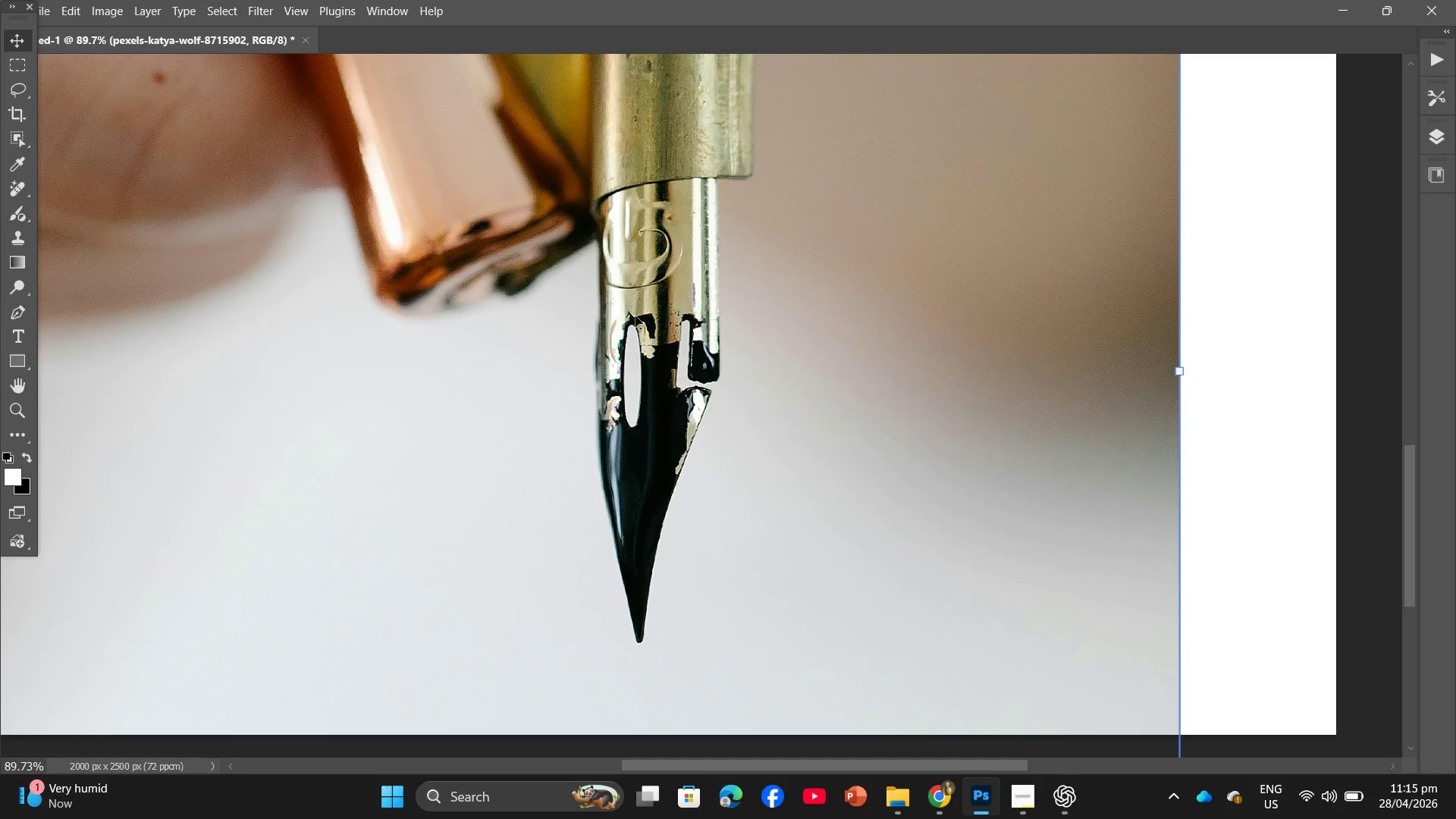 
hold_key(key=Space, duration=1.2)
 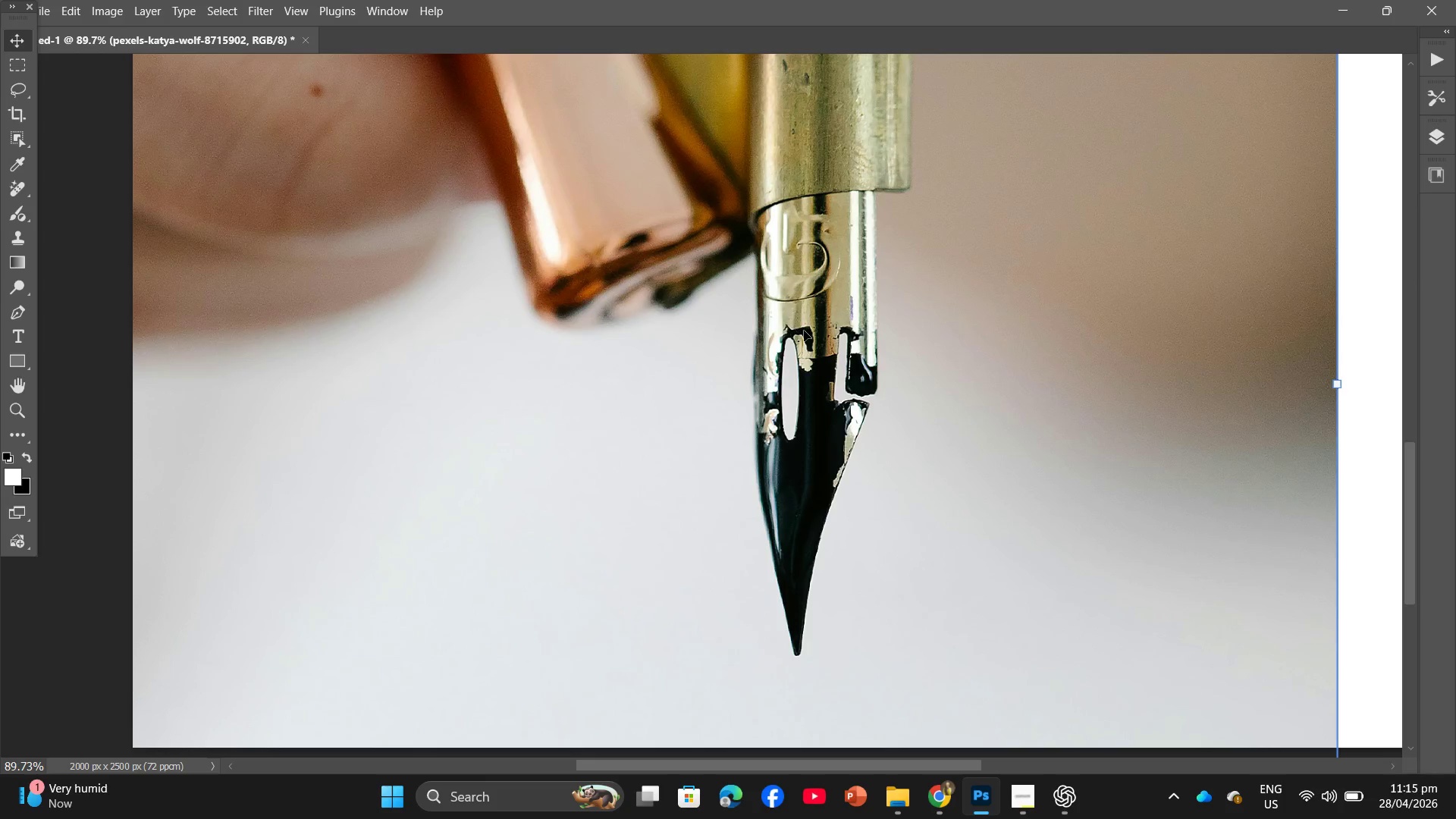 
left_click_drag(start_coordinate=[624, 311], to_coordinate=[782, 324])
 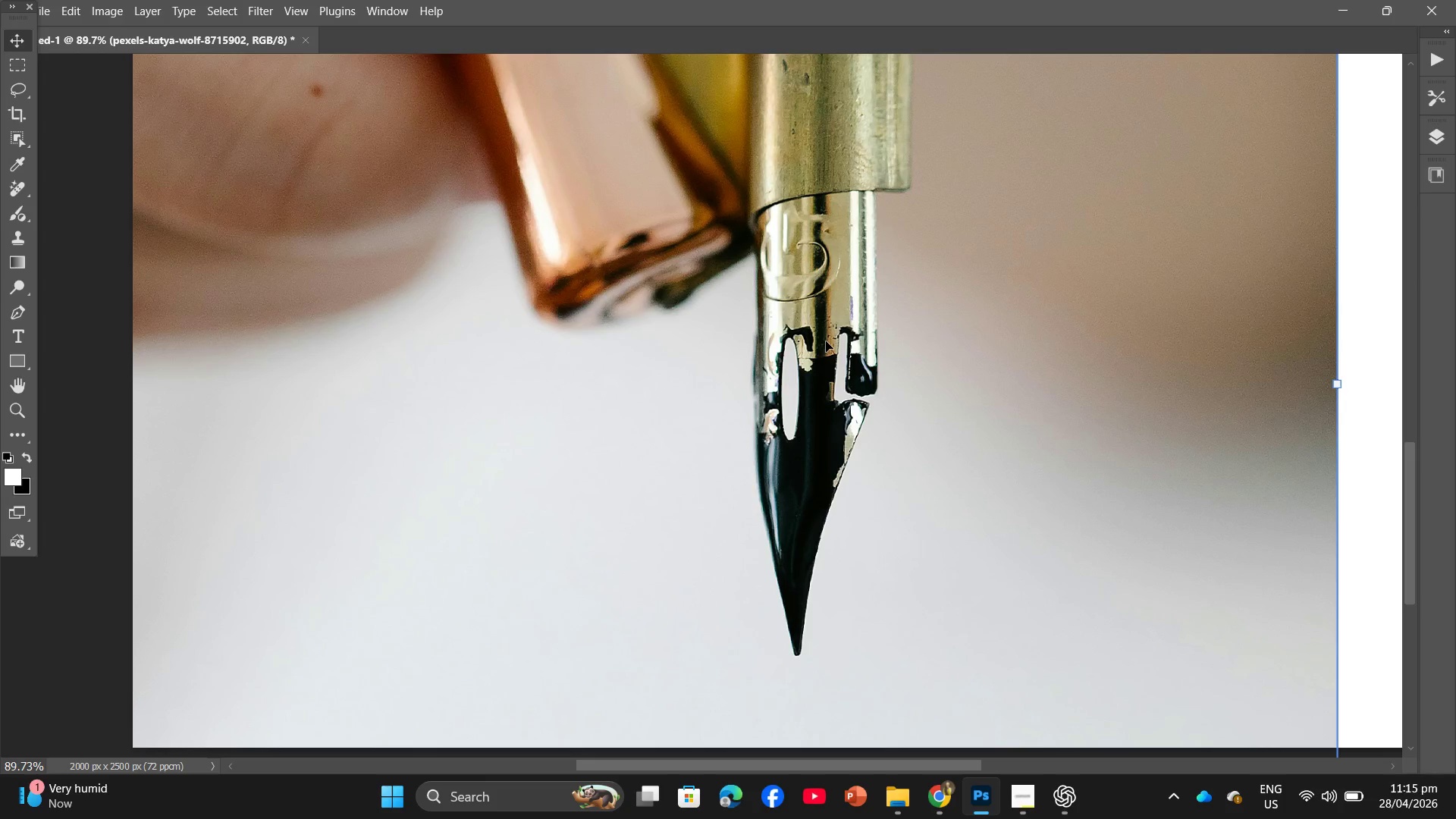 
hold_key(key=Space, duration=1.23)
 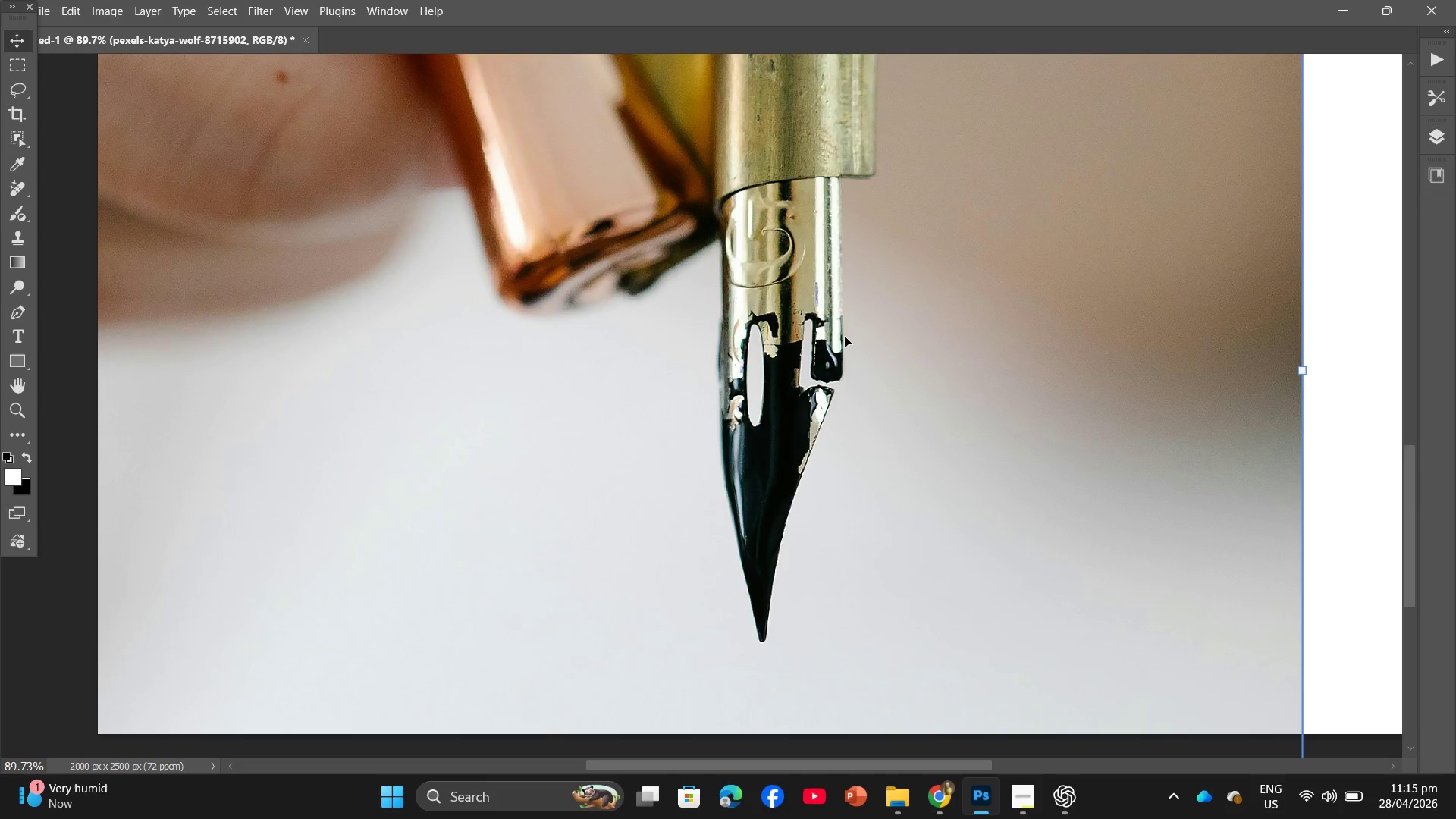 
left_click_drag(start_coordinate=[824, 342], to_coordinate=[789, 328])
 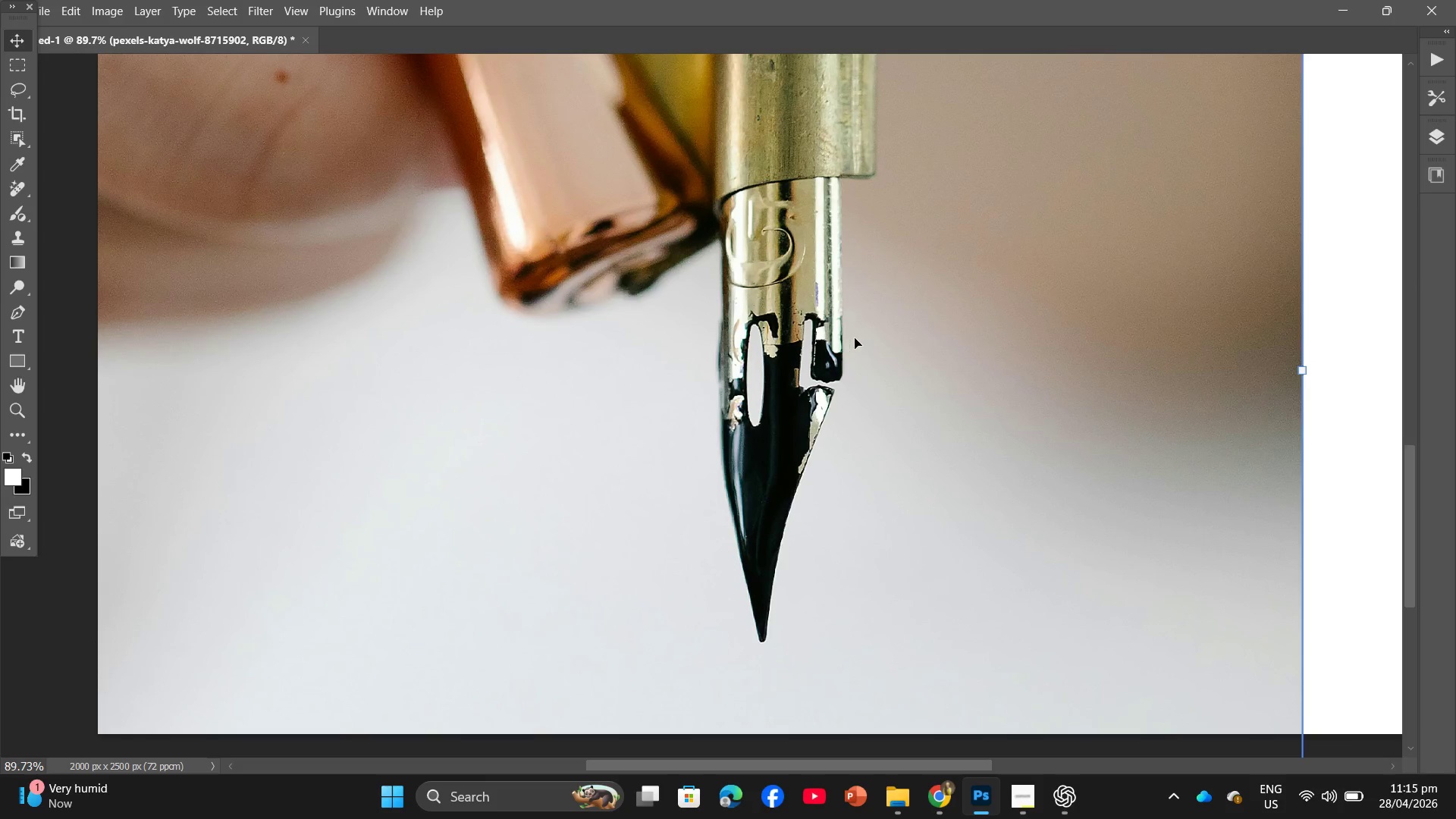 
left_click([855, 338])
 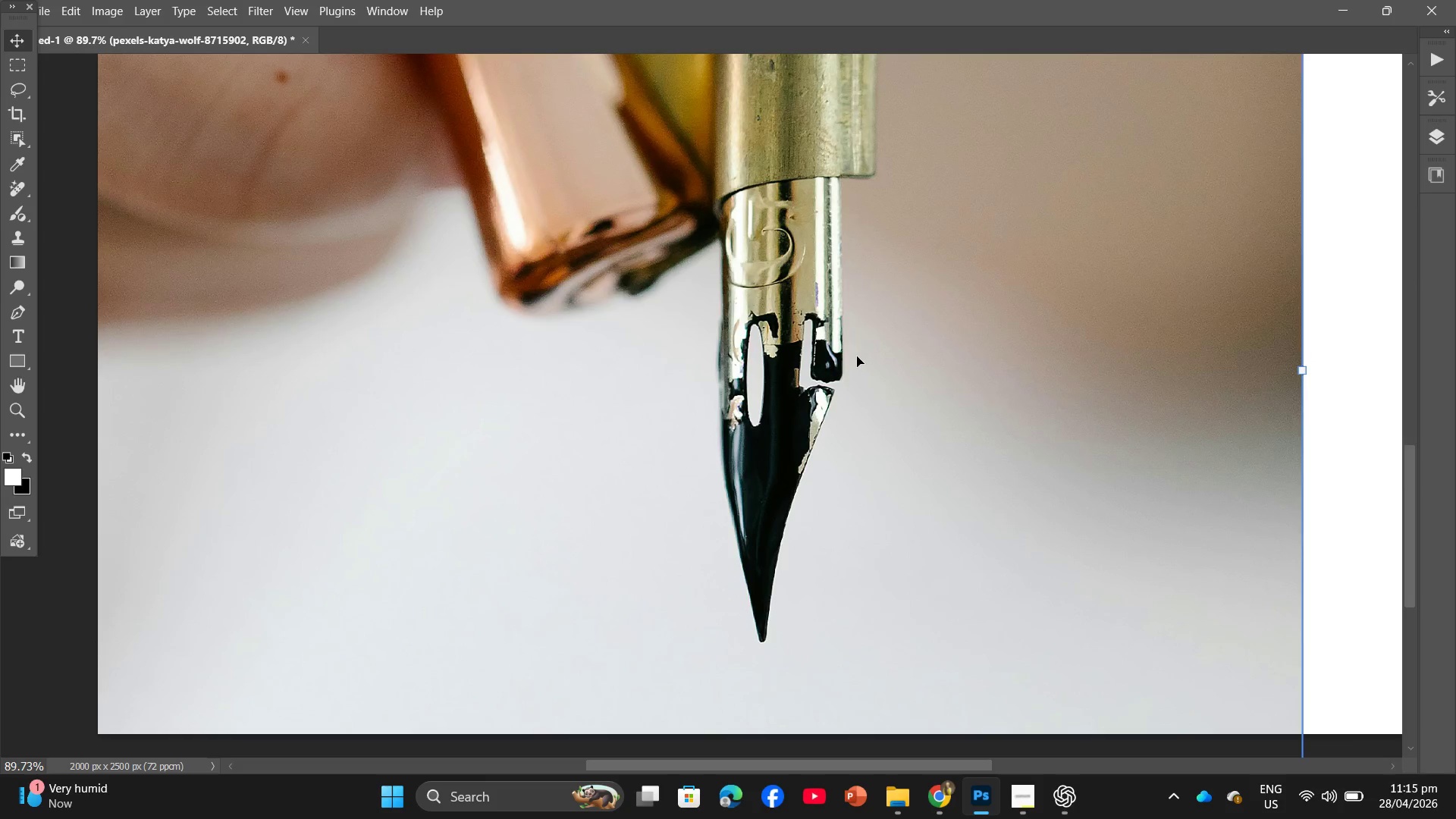 
hold_key(key=AltLeft, duration=1.23)
scroll: coordinate [909, 334], scroll_direction: down, amount: 5.0
 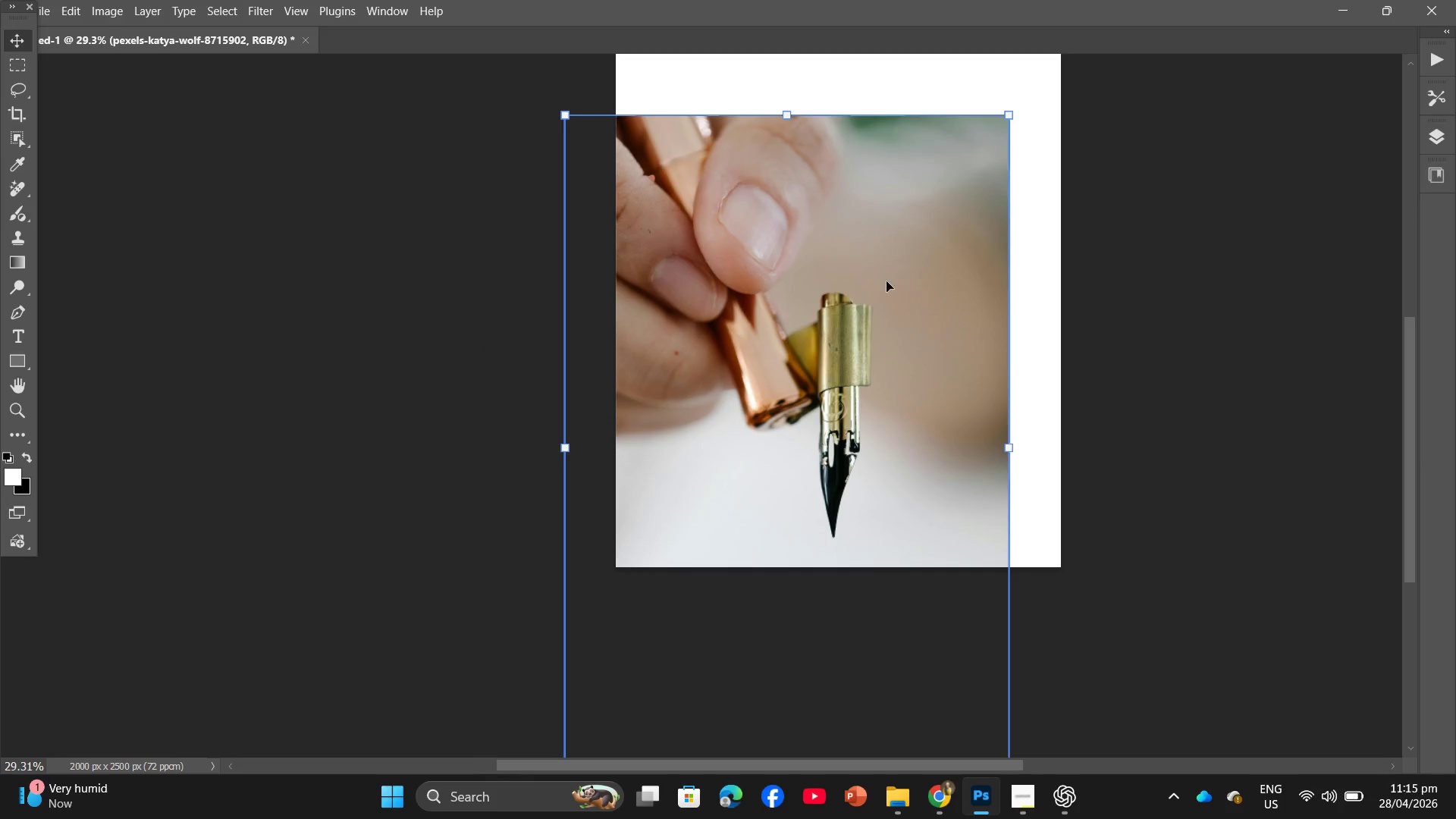 
scroll: coordinate [838, 275], scroll_direction: up, amount: 4.0
 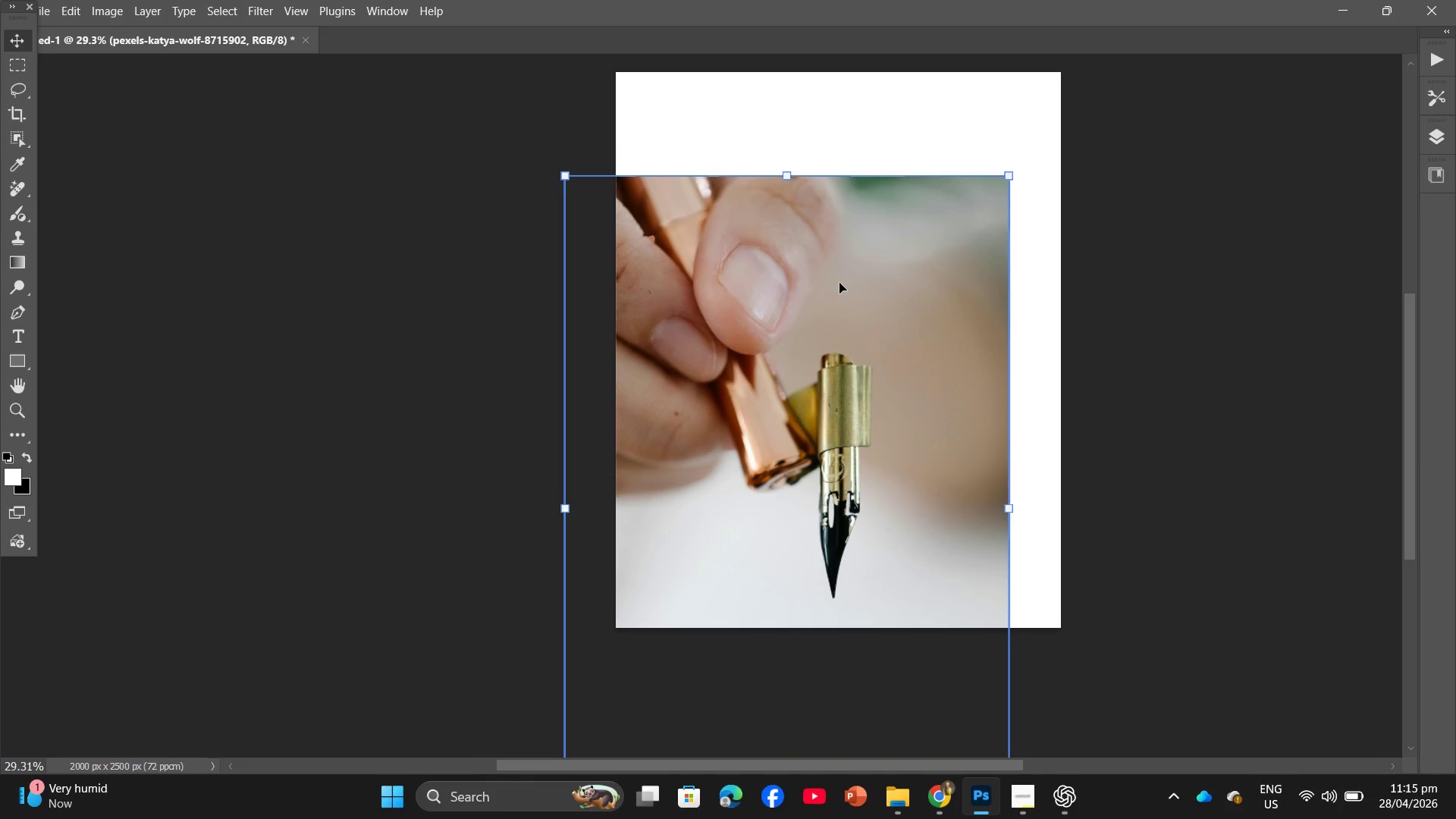 
key(Control+T)
 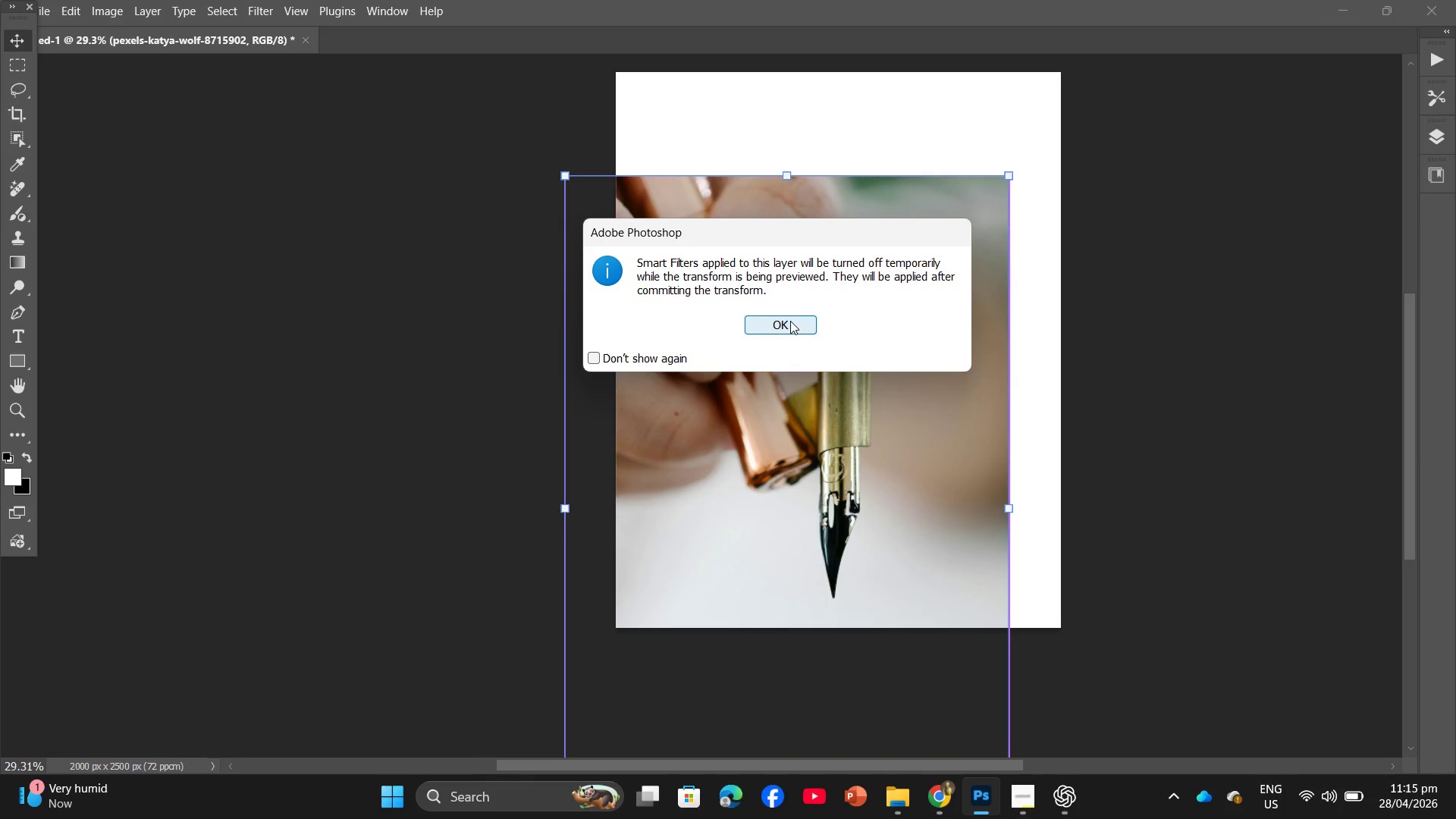 
left_click([790, 321])
 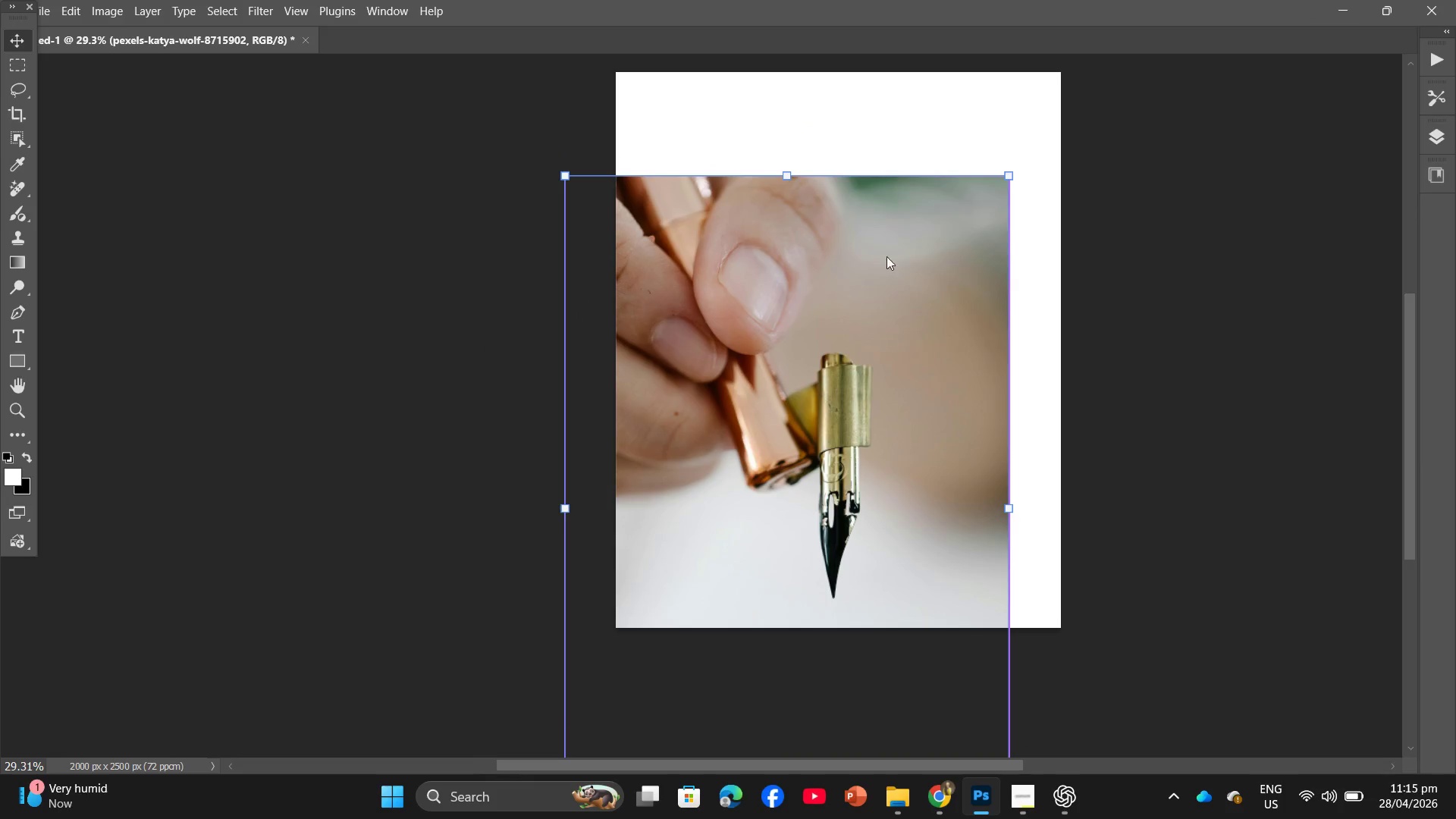 
left_click_drag(start_coordinate=[892, 246], to_coordinate=[910, 198])
 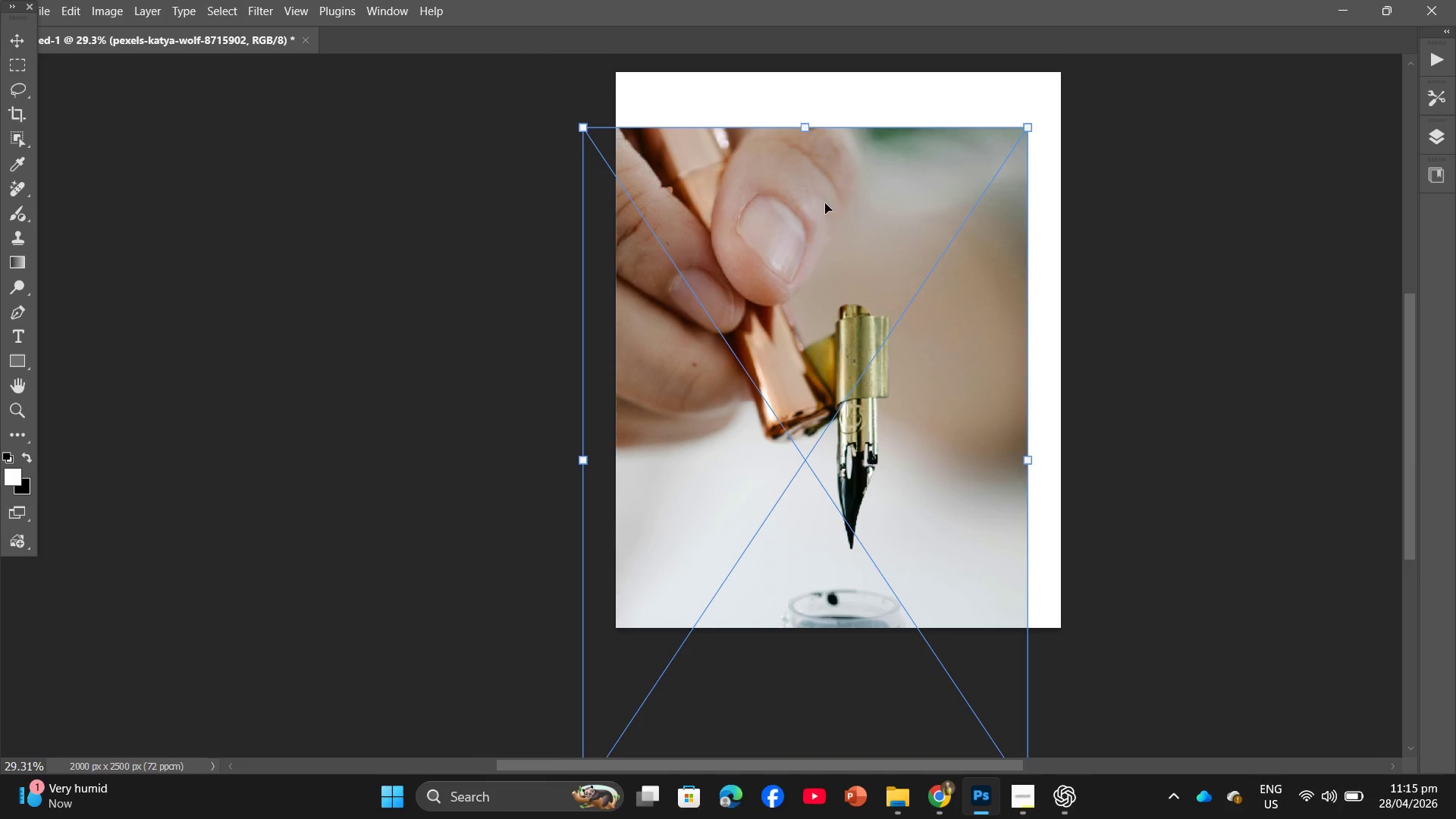 
left_click_drag(start_coordinate=[832, 196], to_coordinate=[866, 140])
 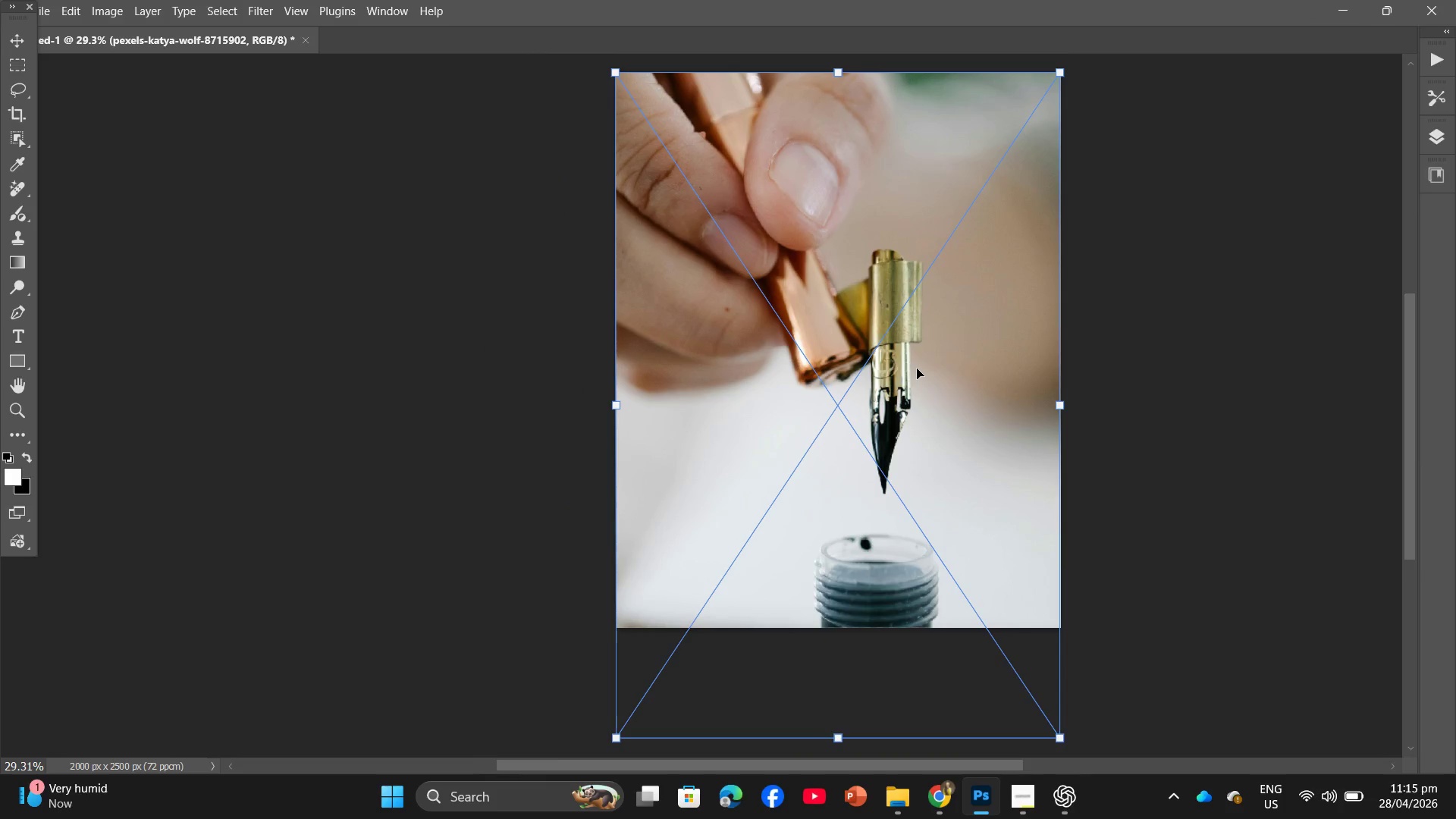 
key(Enter)
 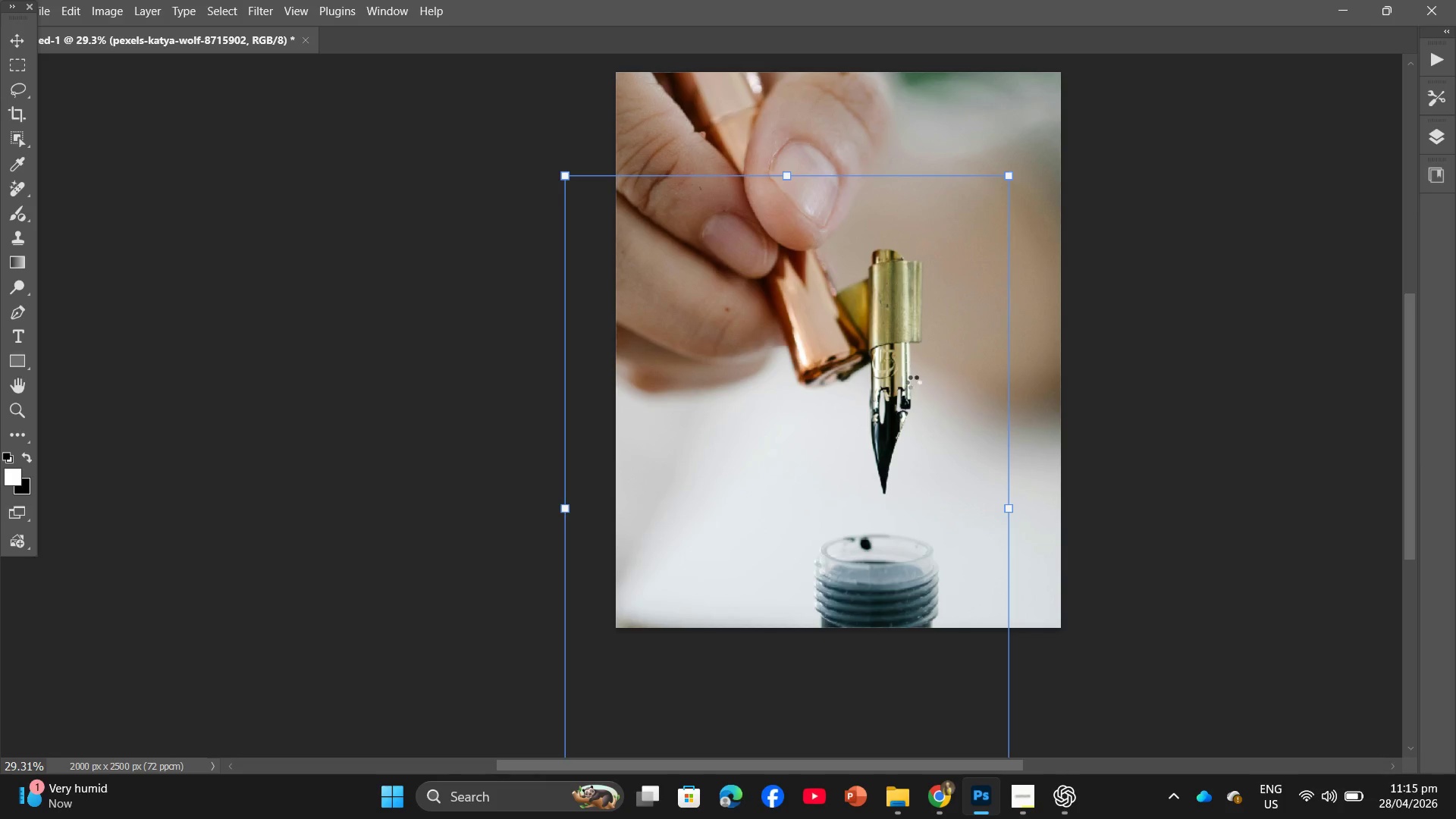 
key(Enter)
 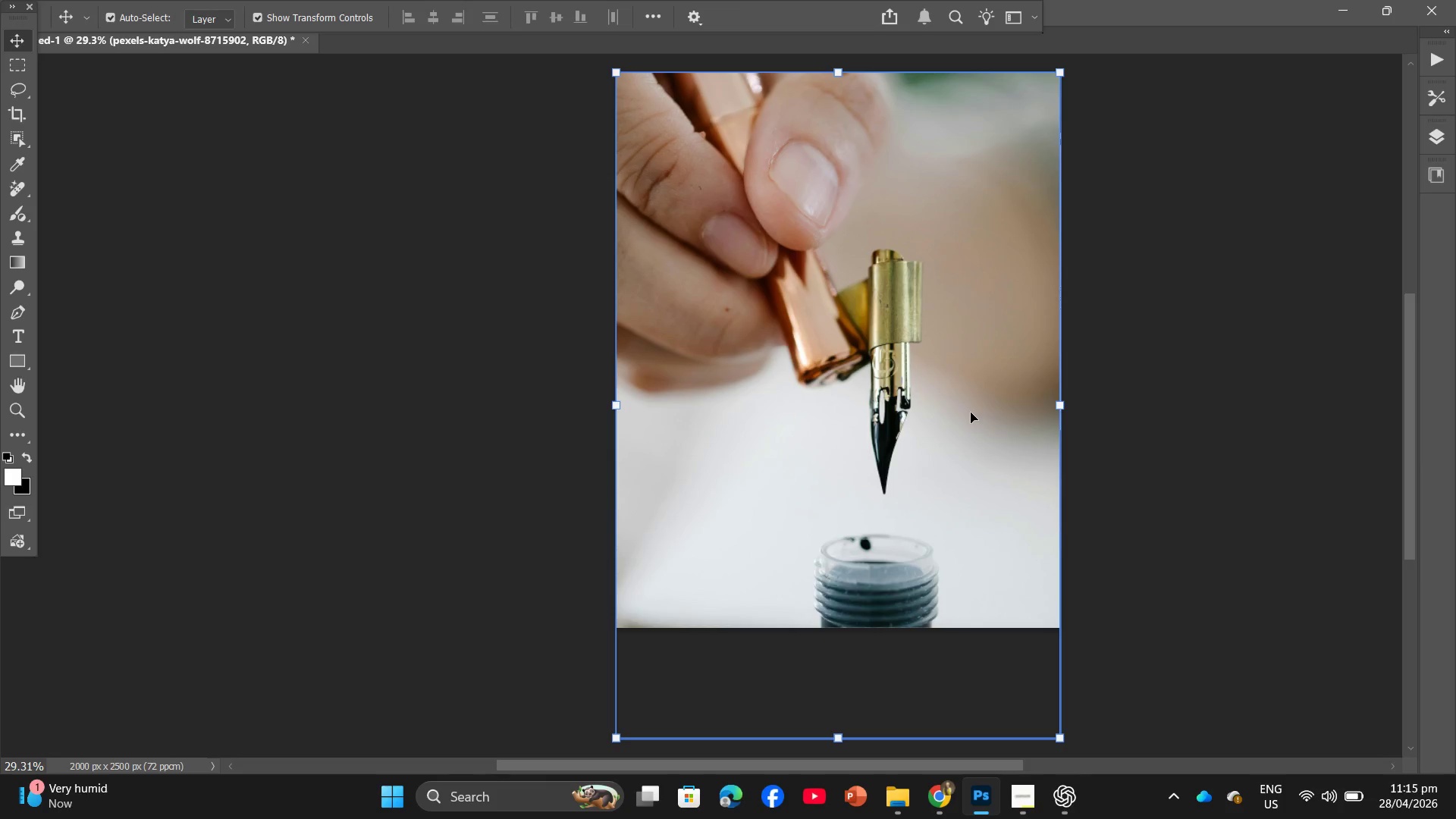 
hold_key(key=AltLeft, duration=0.72)
 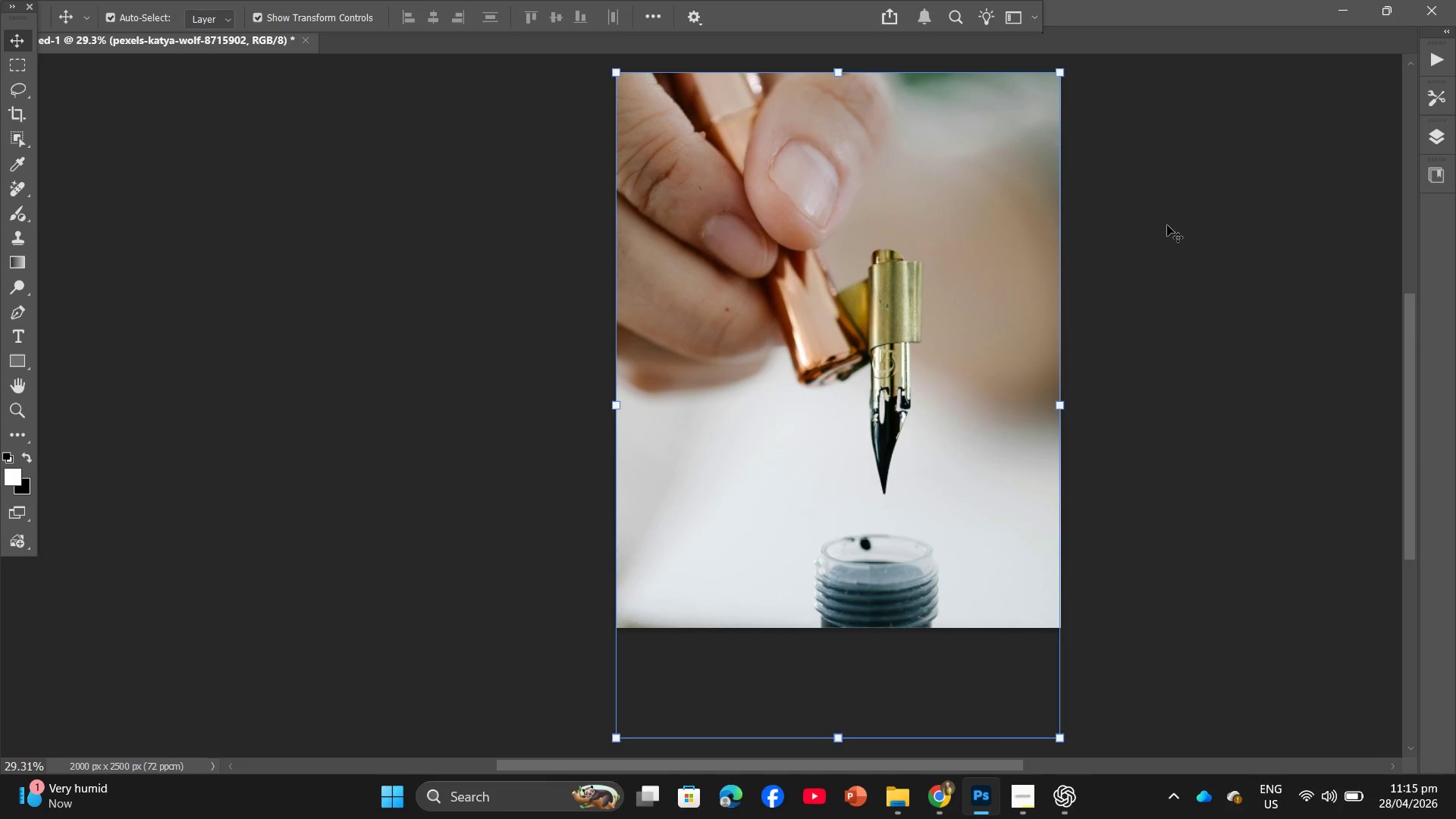 
hold_key(key=AltLeft, duration=1.8)
scroll: coordinate [818, 376], scroll_direction: down, amount: 3.0
 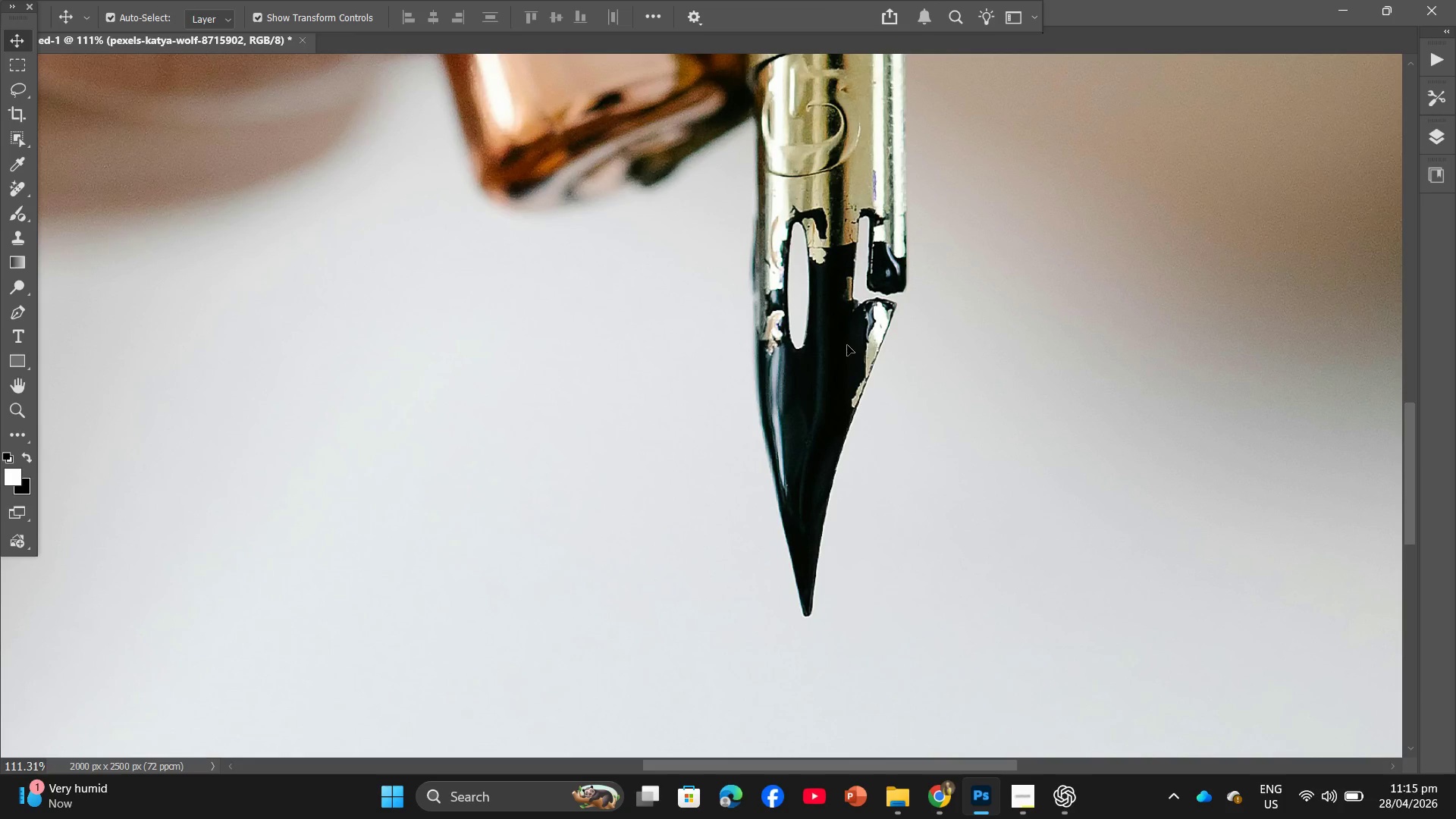 
key(PrintScreen)
 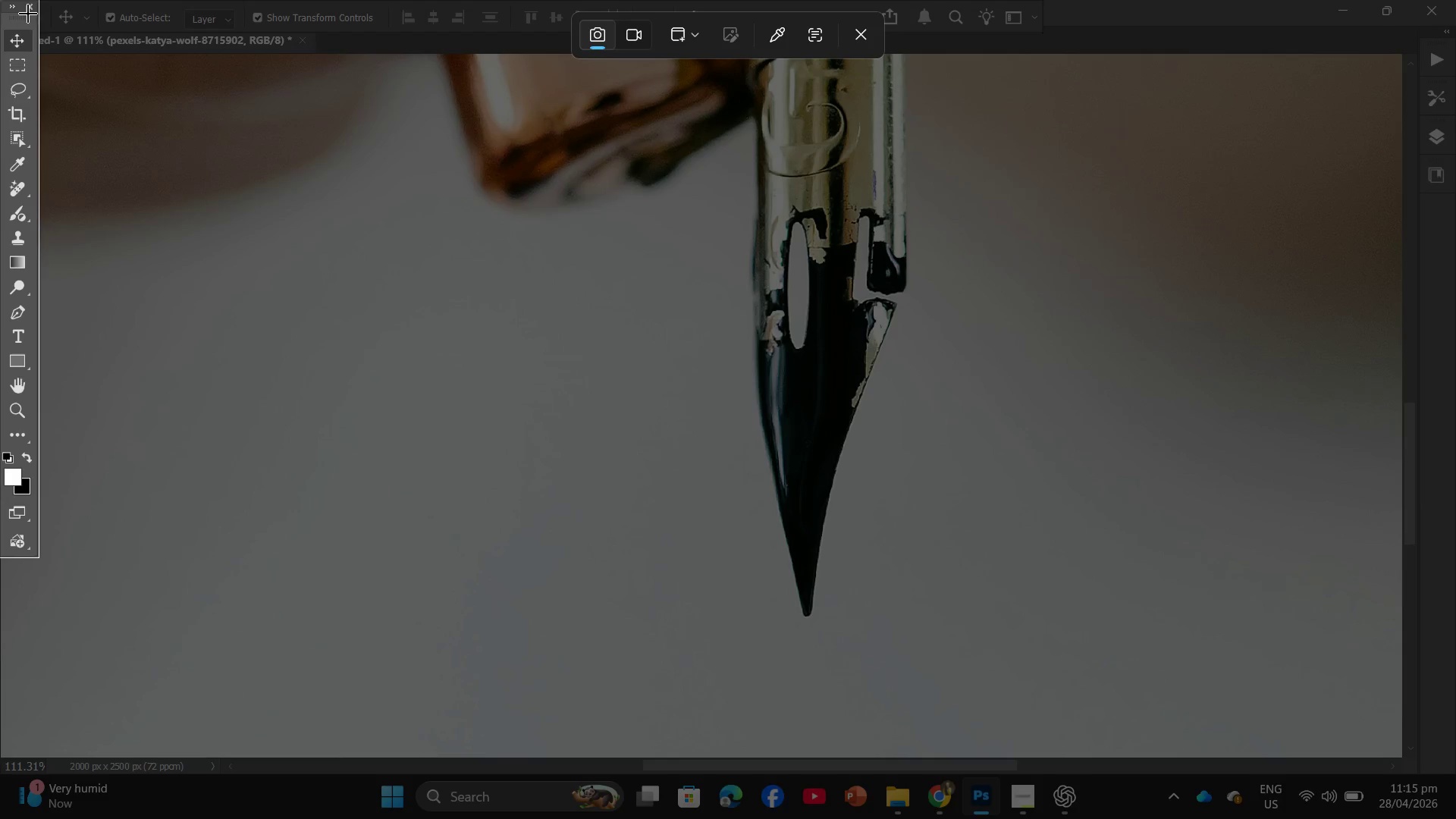 
left_click_drag(start_coordinate=[4, 5], to_coordinate=[1407, 741])
 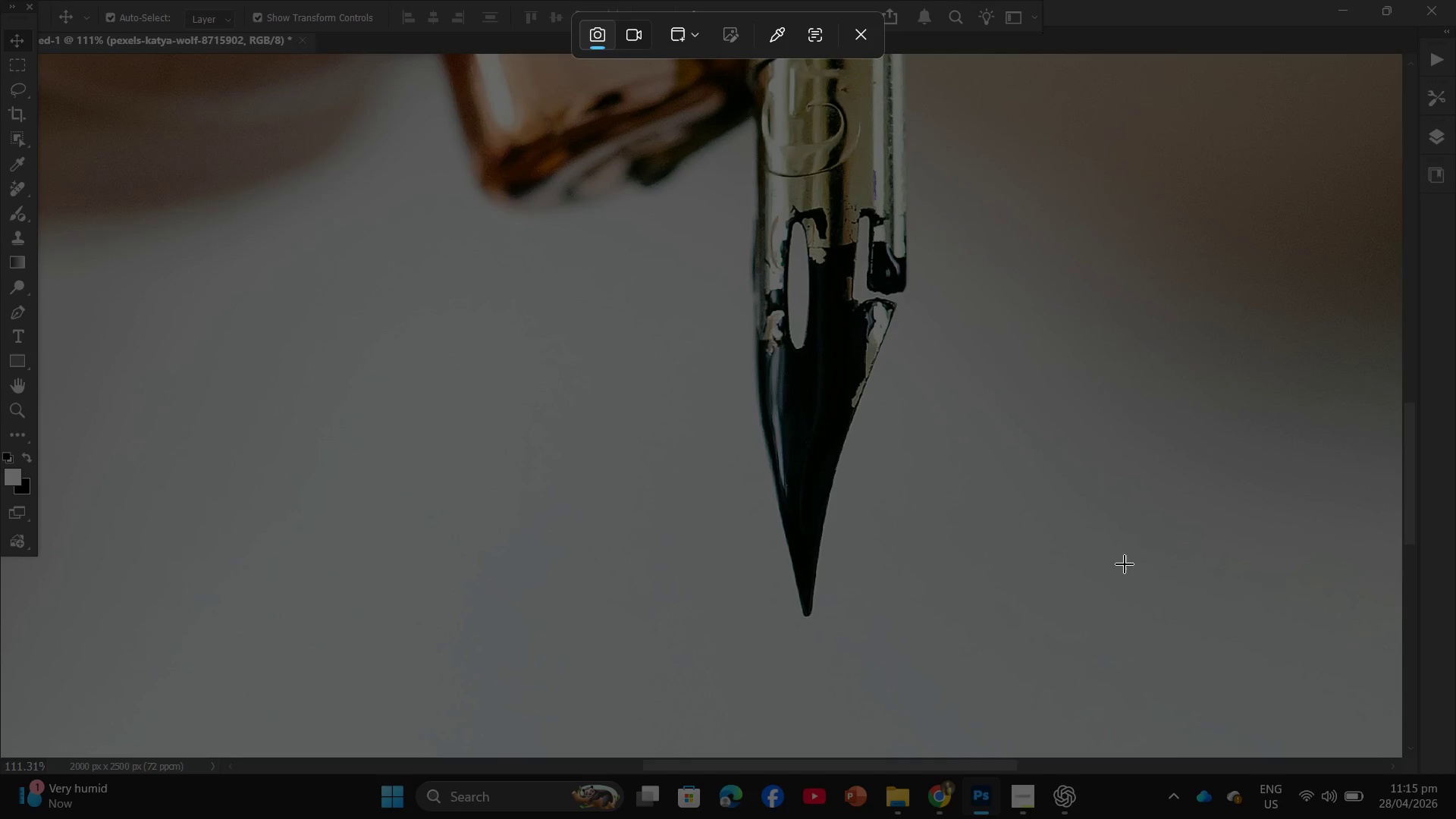 
left_click_drag(start_coordinate=[1050, 499], to_coordinate=[1049, 504])
 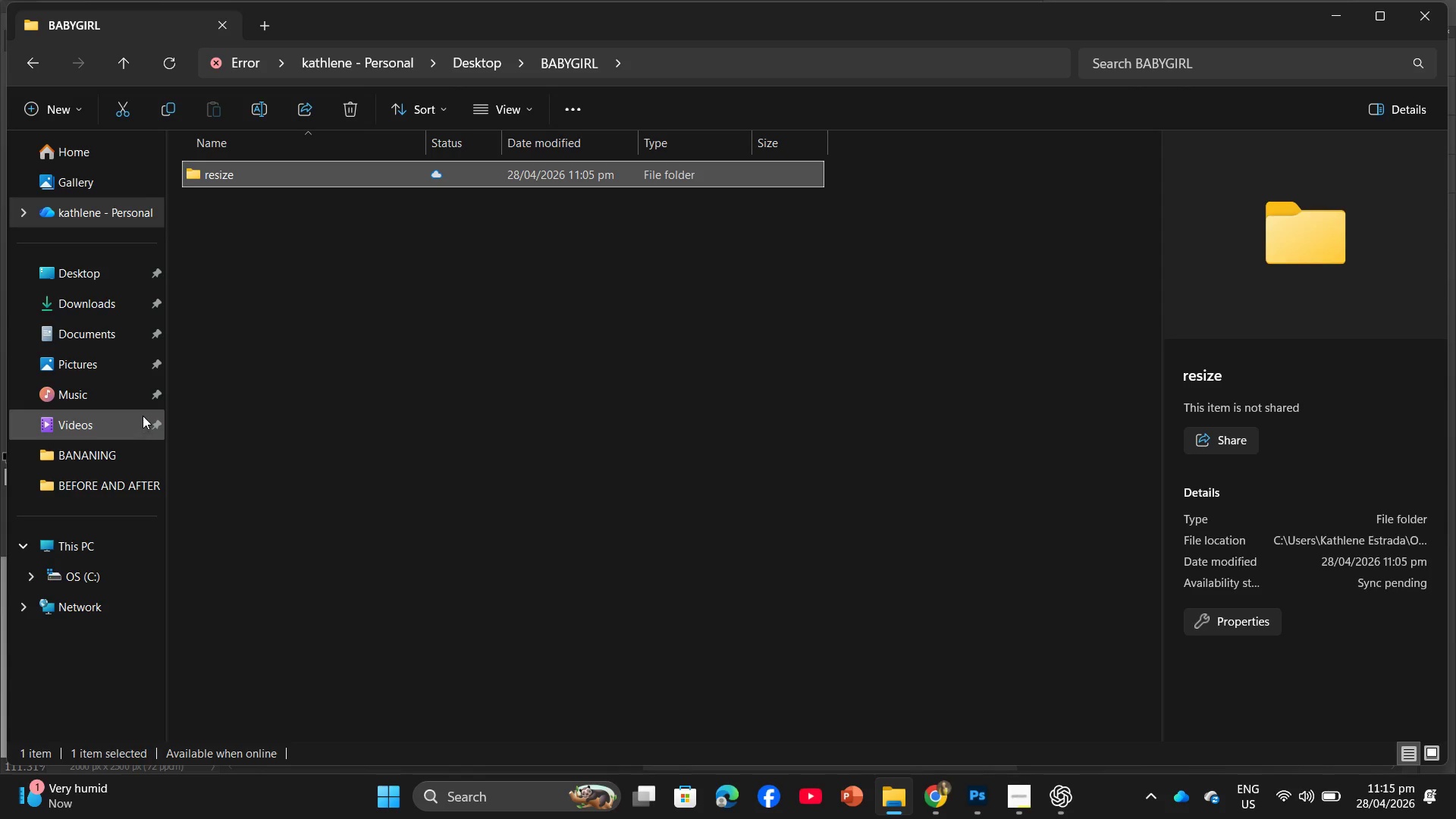 
left_click_drag(start_coordinate=[133, 372], to_coordinate=[142, 369])
 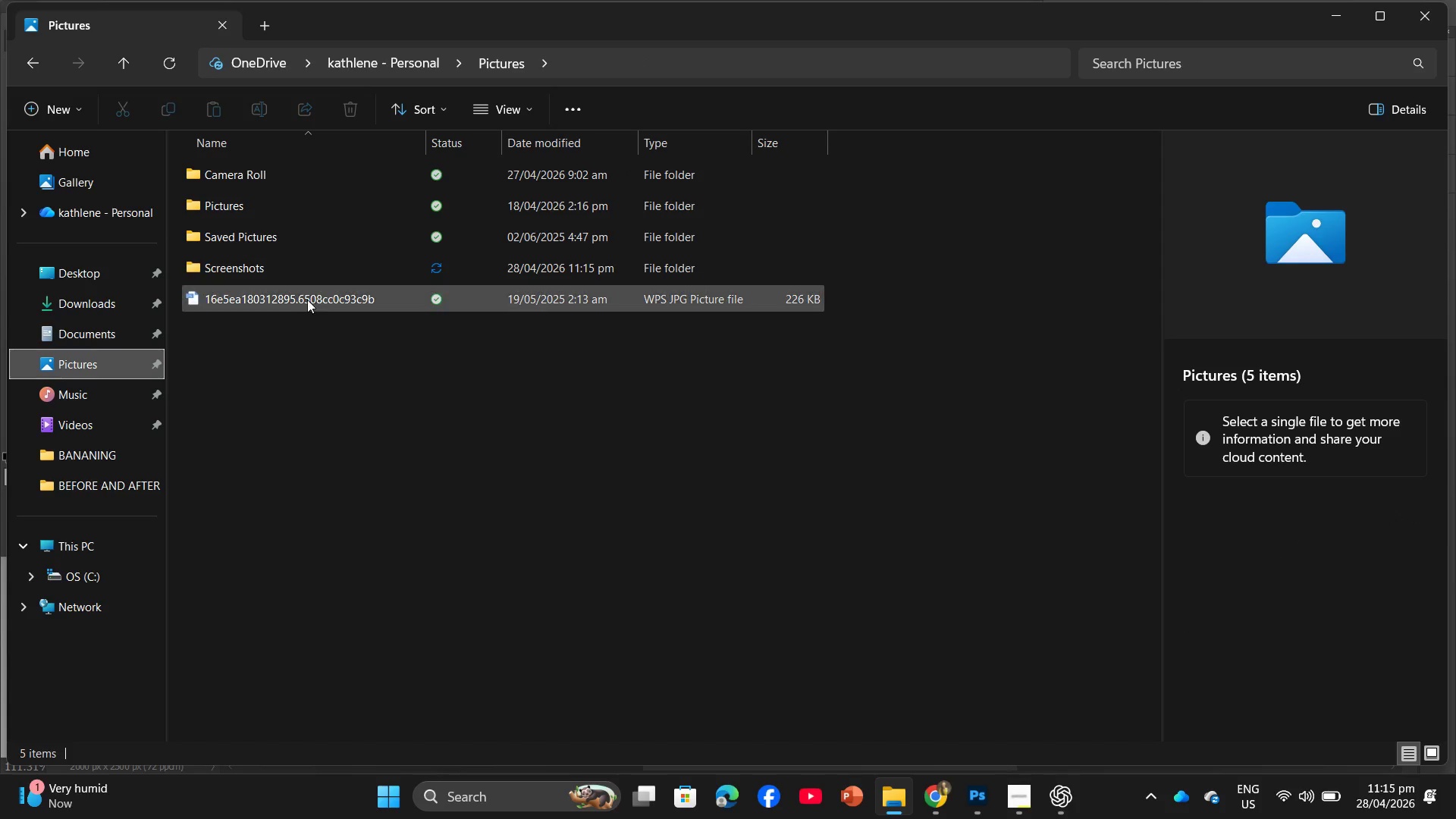 
double_click([308, 274])
 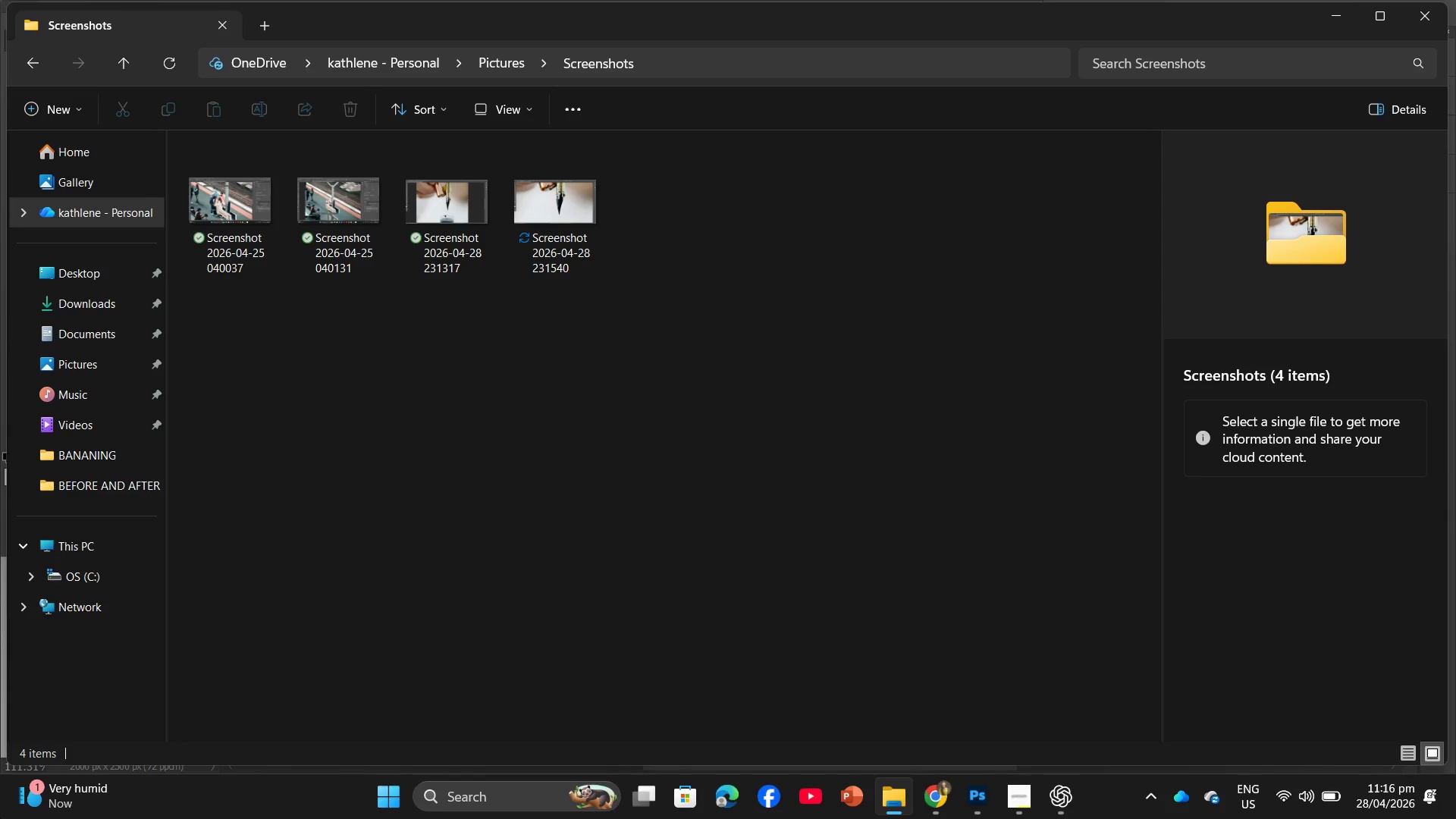 
wait(18.23)
 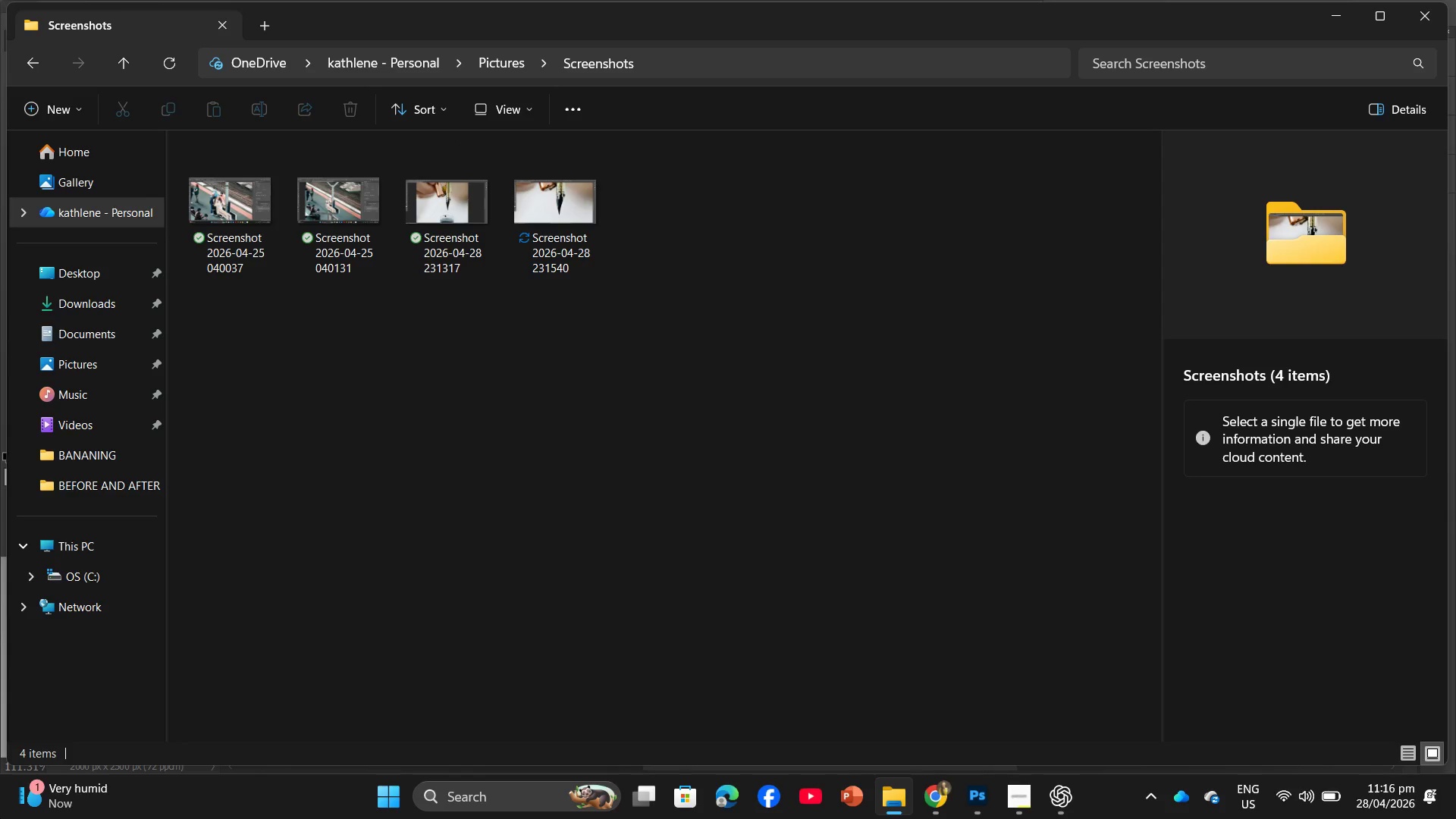 
mouse_move([959, 799])
 